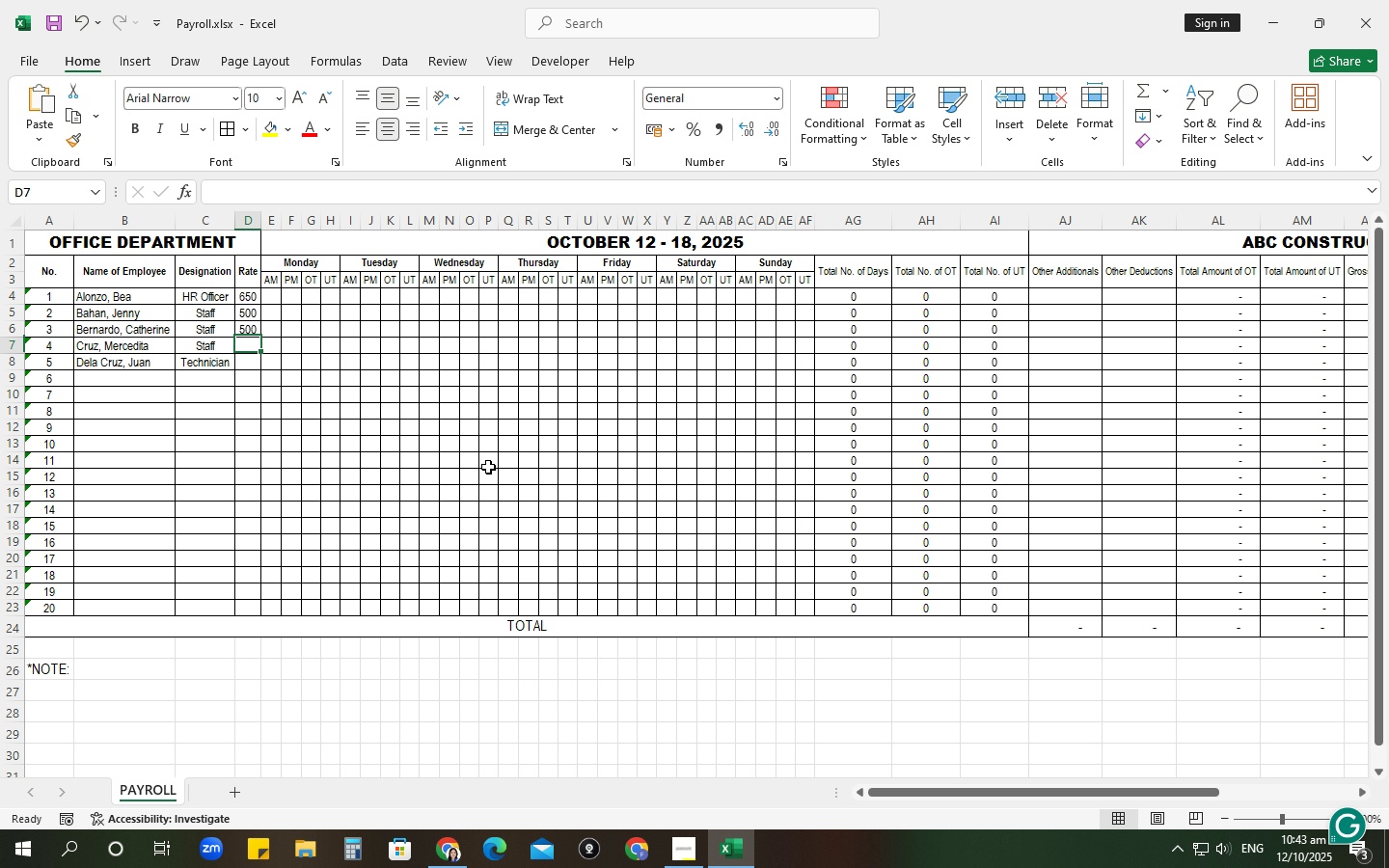 
key(Numpad5)
 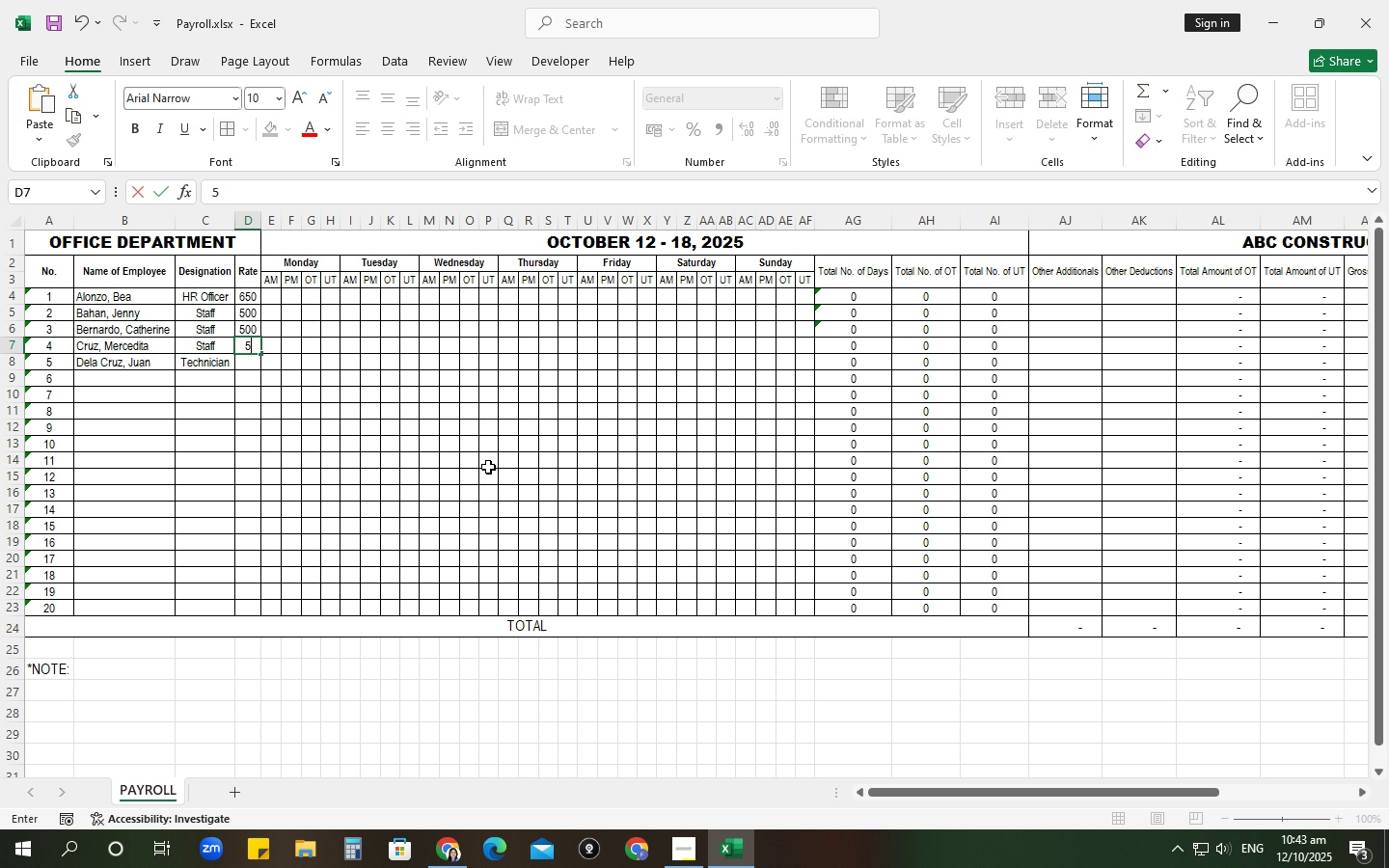 
key(Numpad0)
 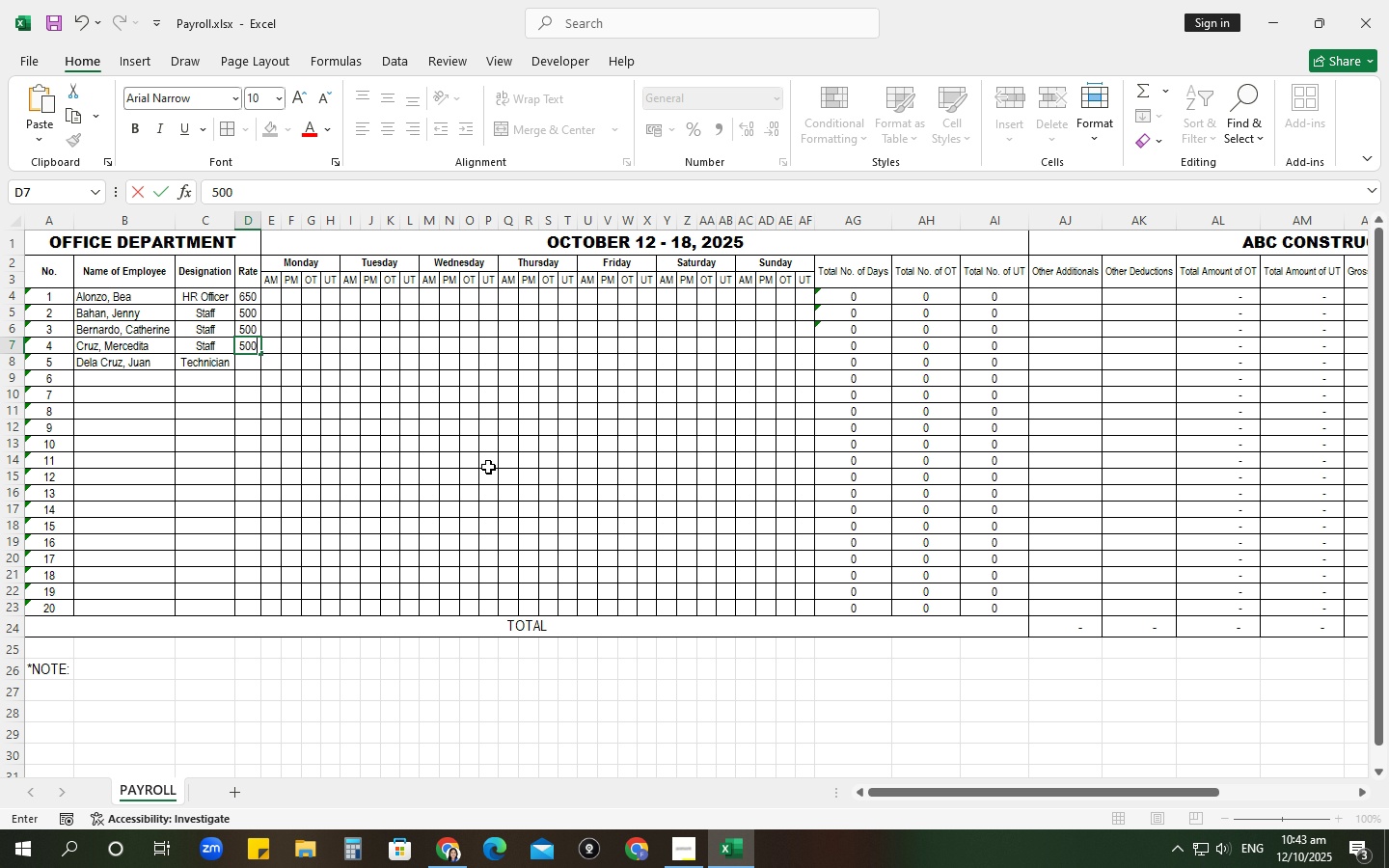 
key(Numpad0)
 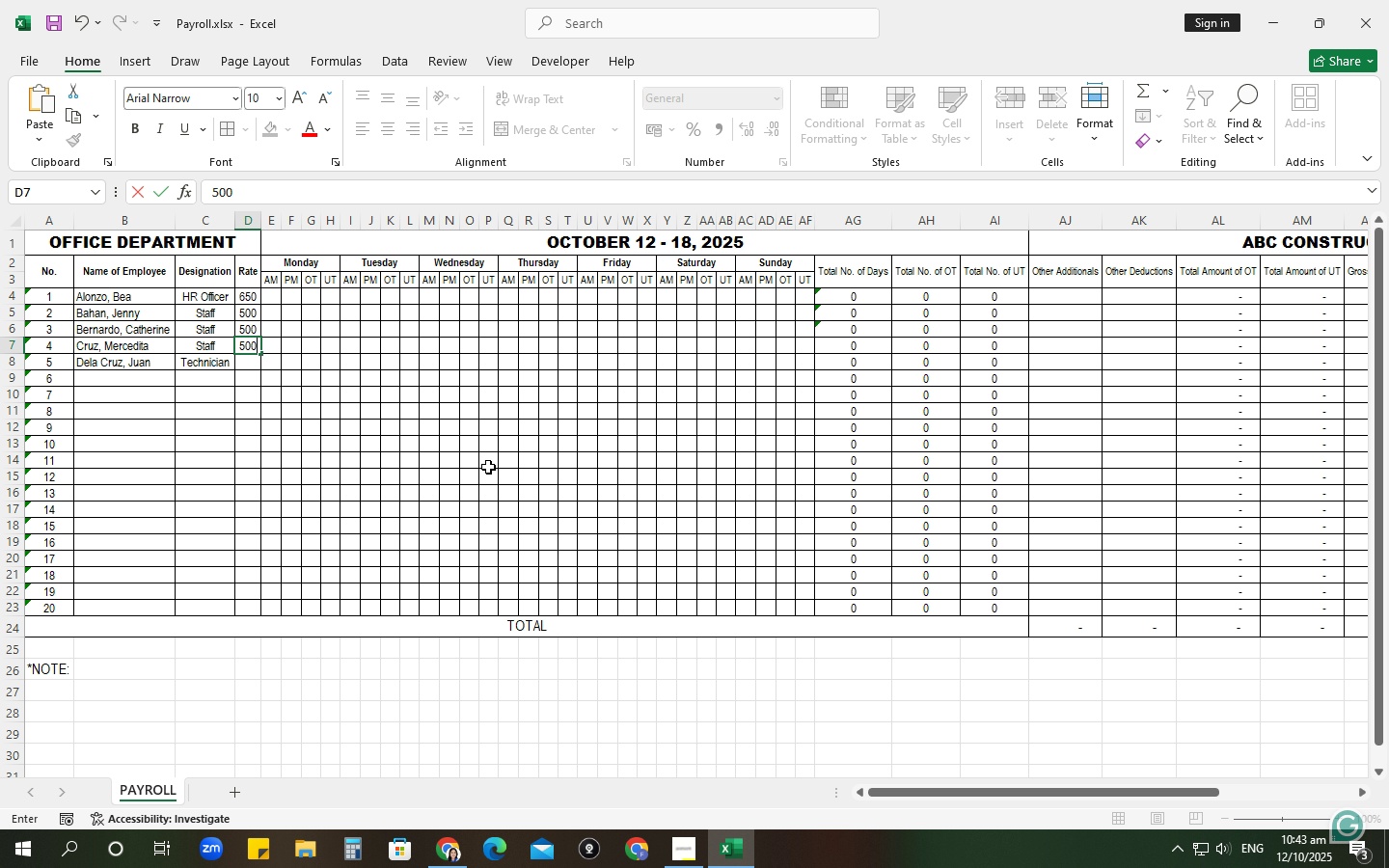 
key(NumpadEnter)
 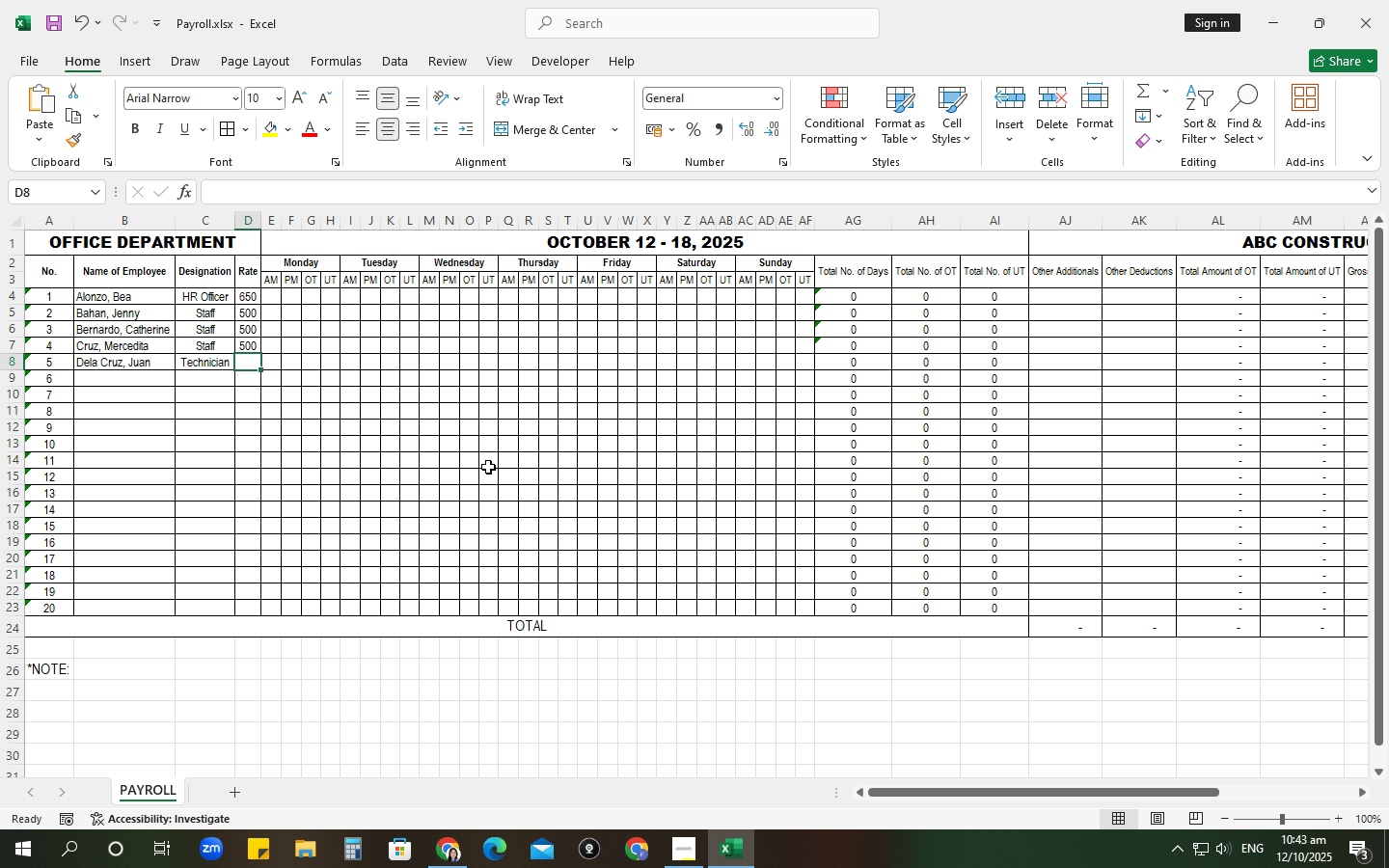 
key(Numpad5)
 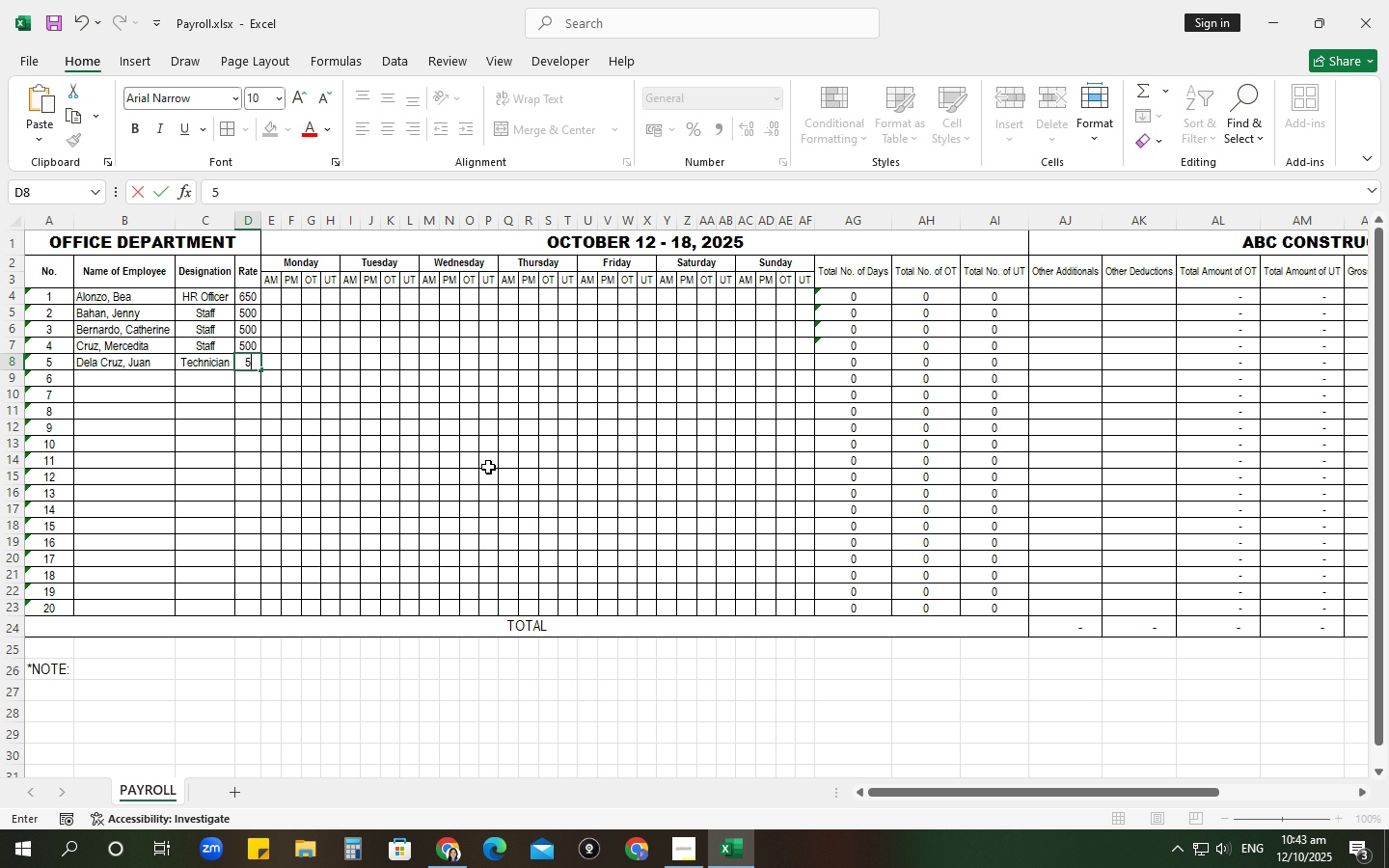 
key(Numpad5)
 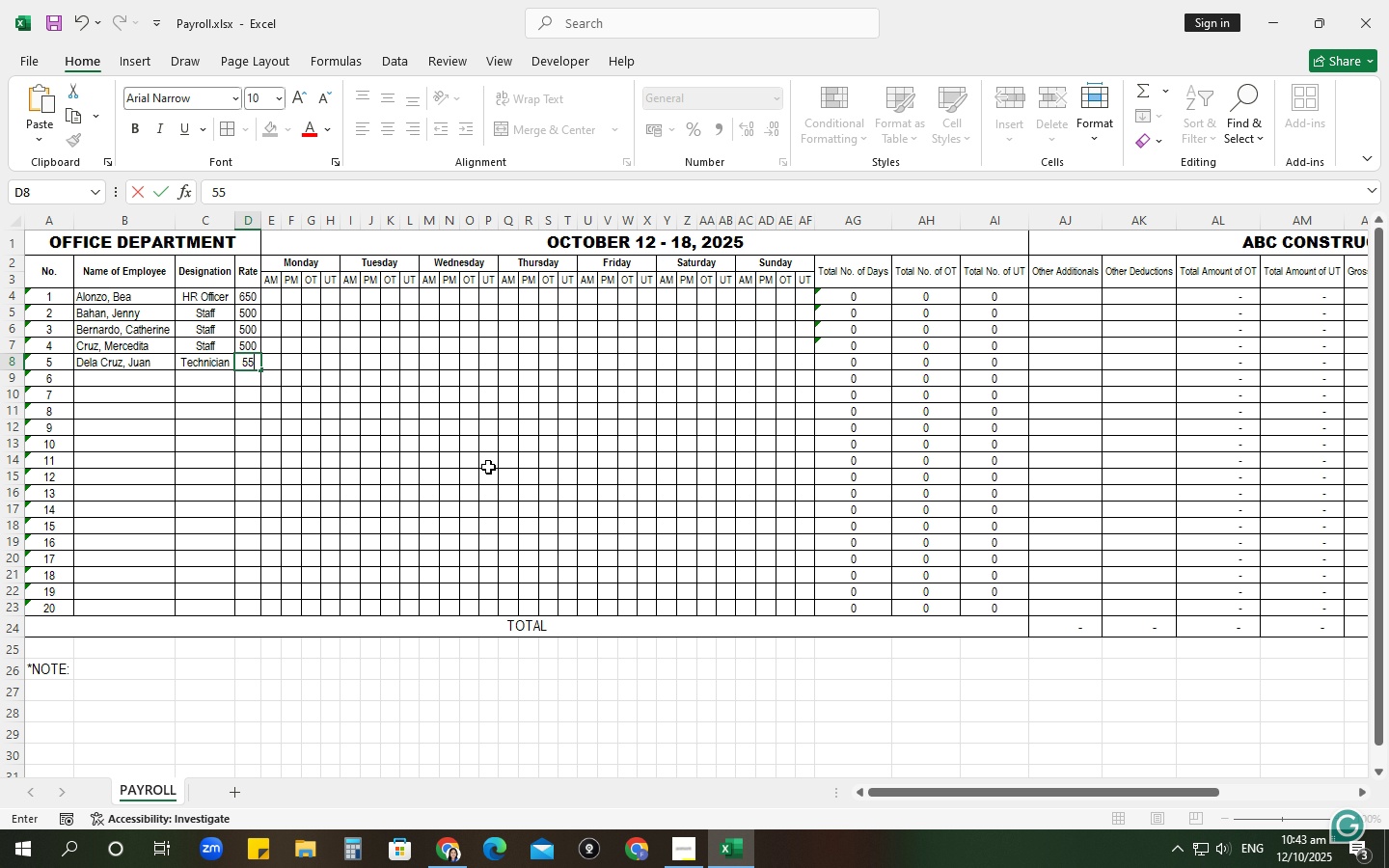 
key(Numpad0)
 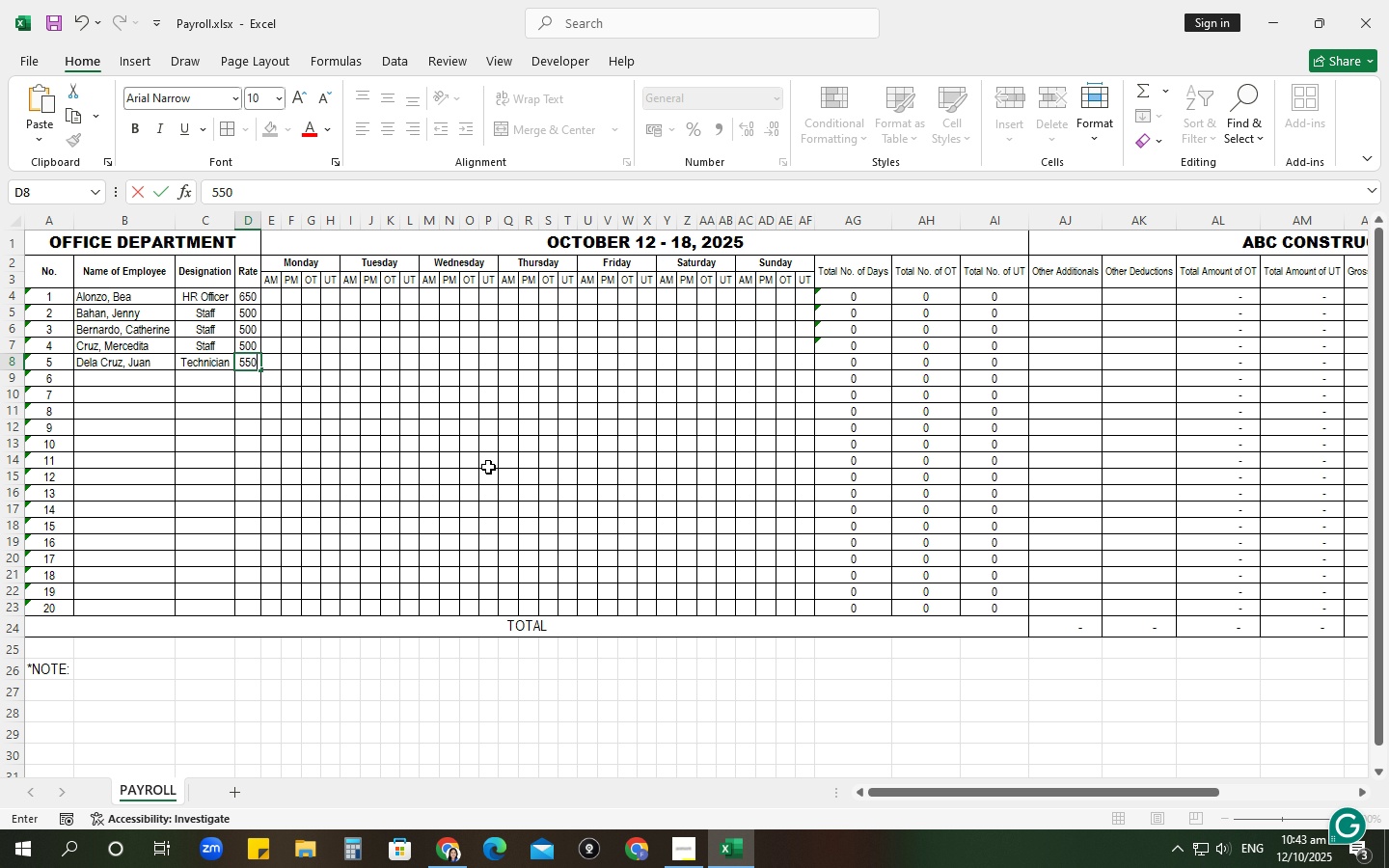 
key(NumpadEnter)
 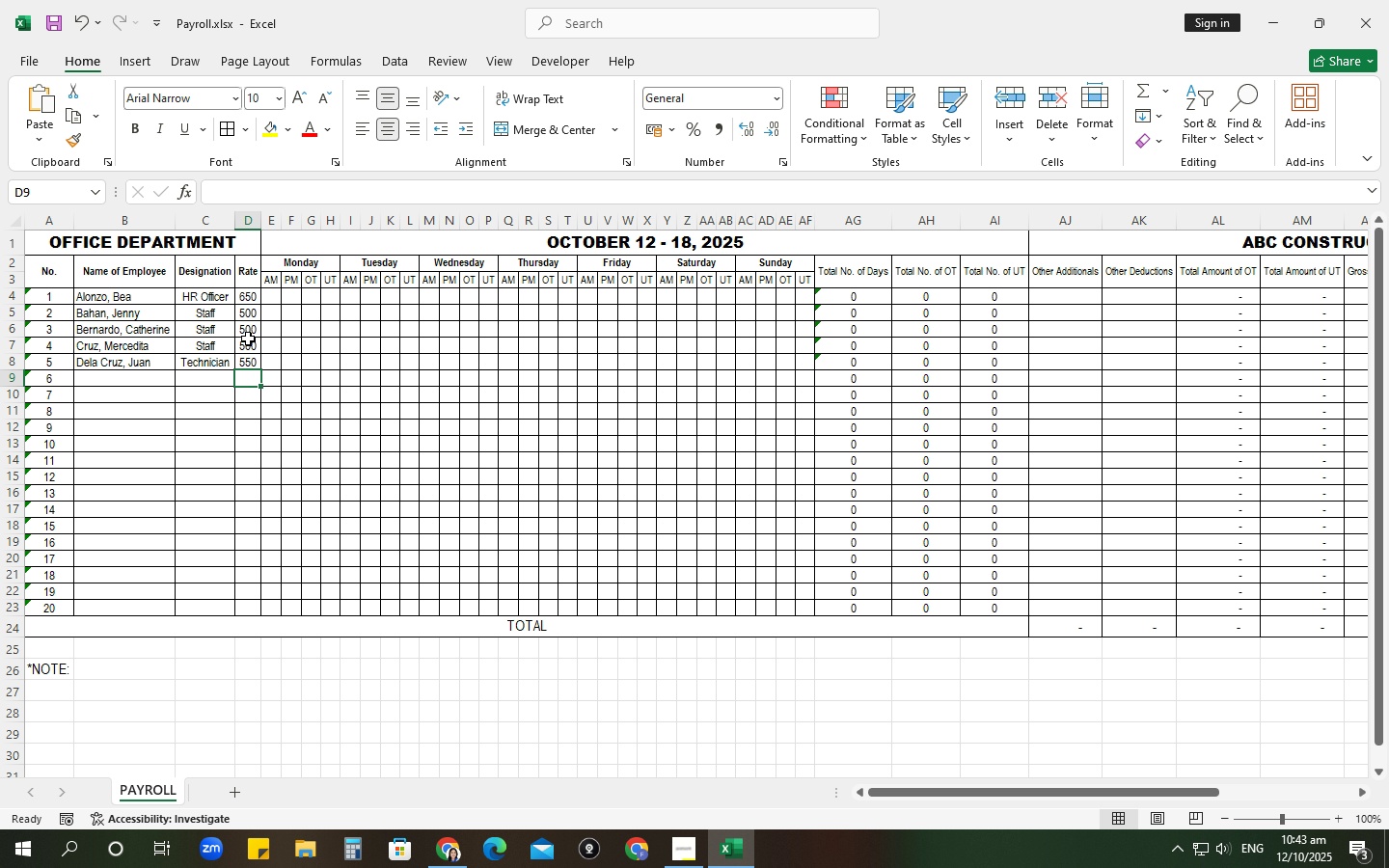 
left_click([260, 289])
 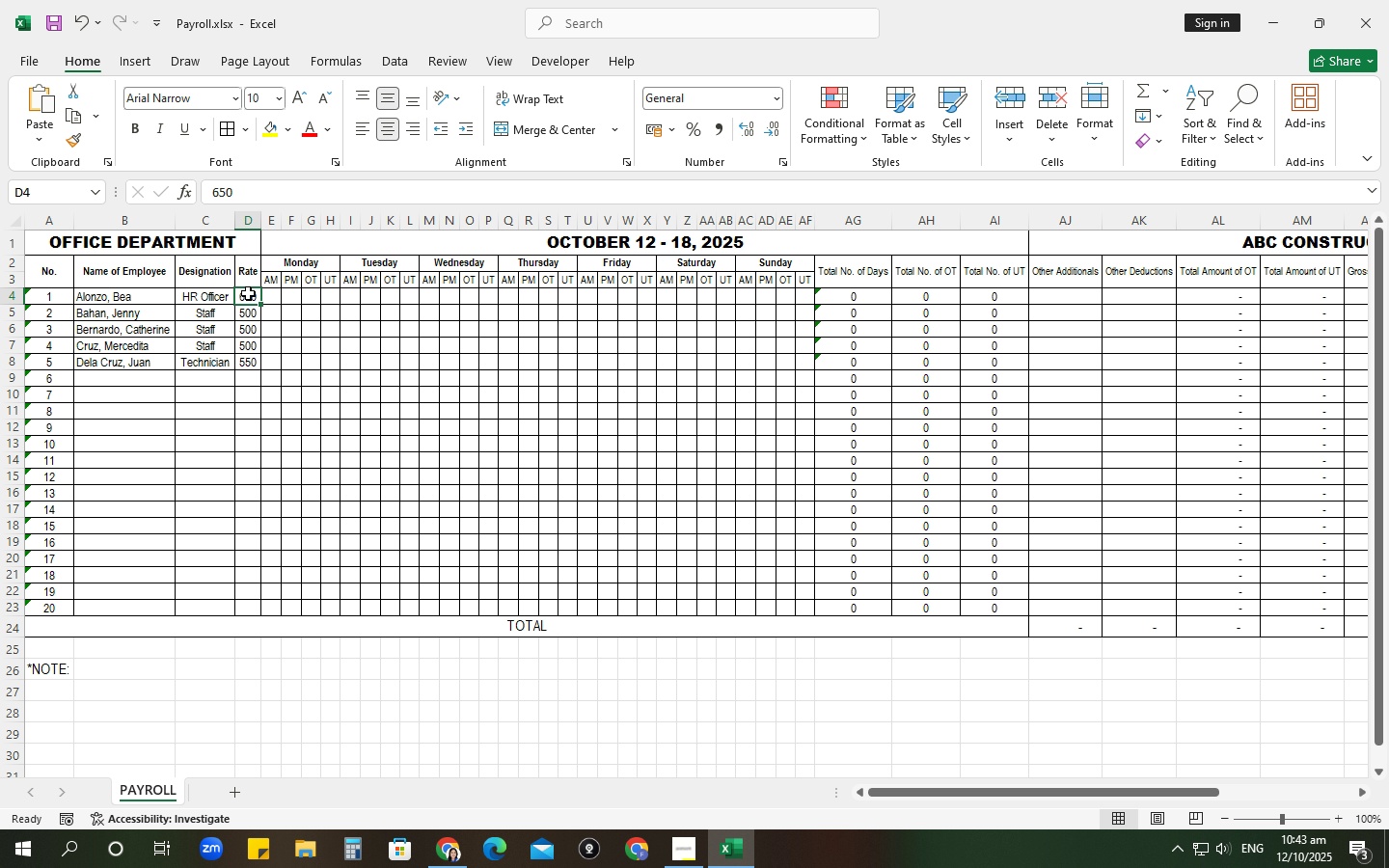 
left_click_drag(start_coordinate=[248, 293], to_coordinate=[243, 611])
 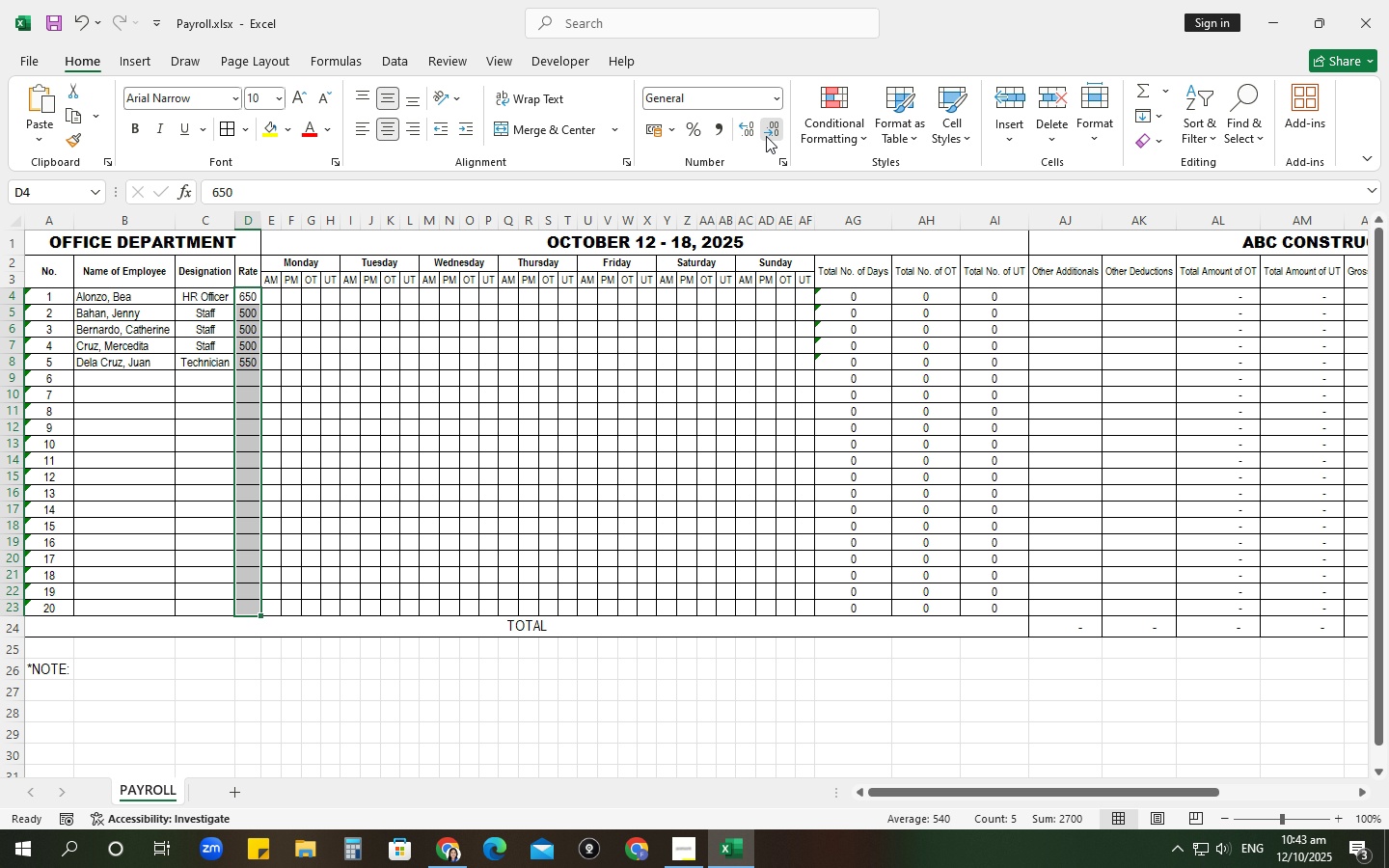 
left_click([766, 136])
 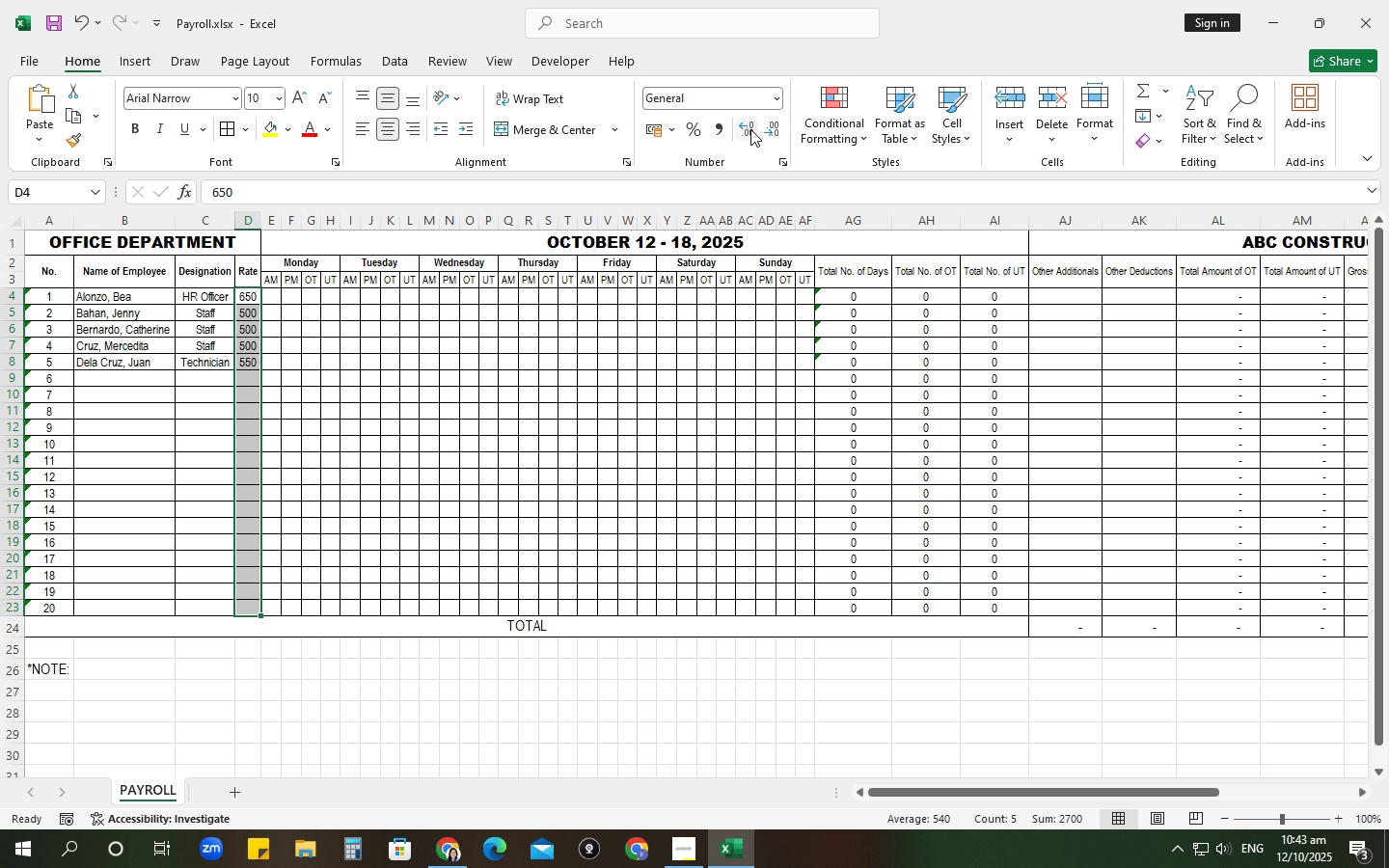 
double_click([750, 129])
 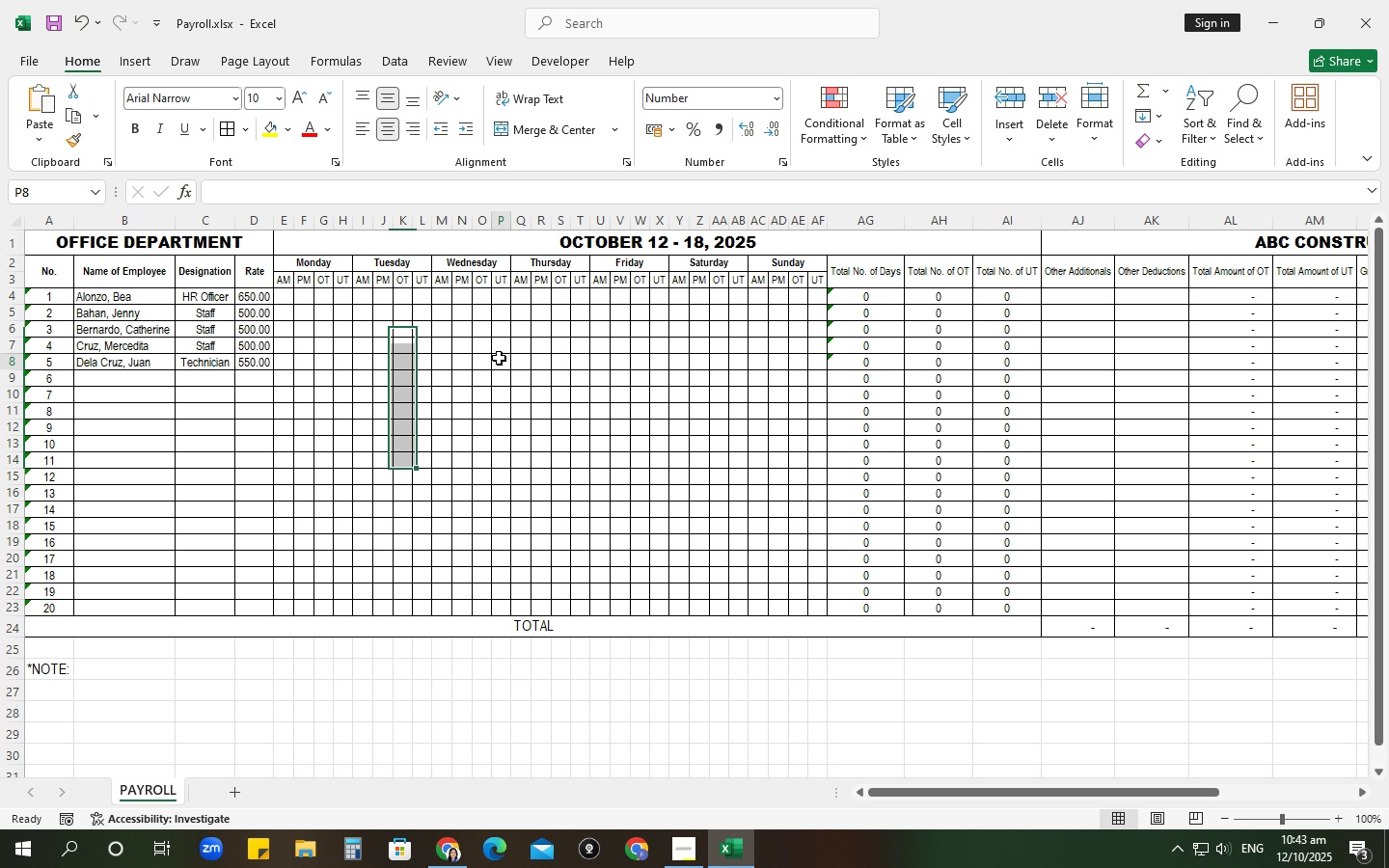 
left_click([499, 358])
 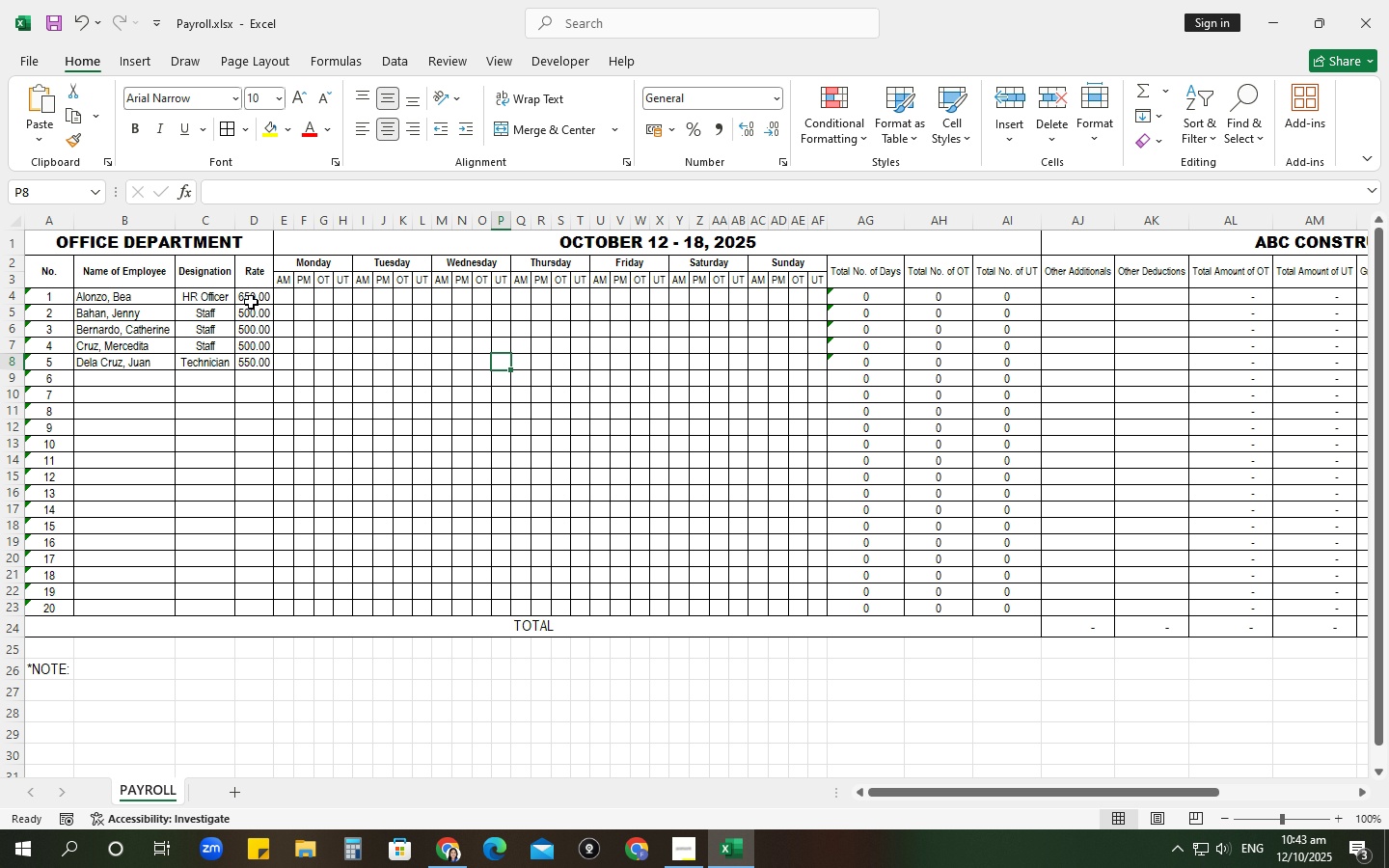 
left_click([308, 298])
 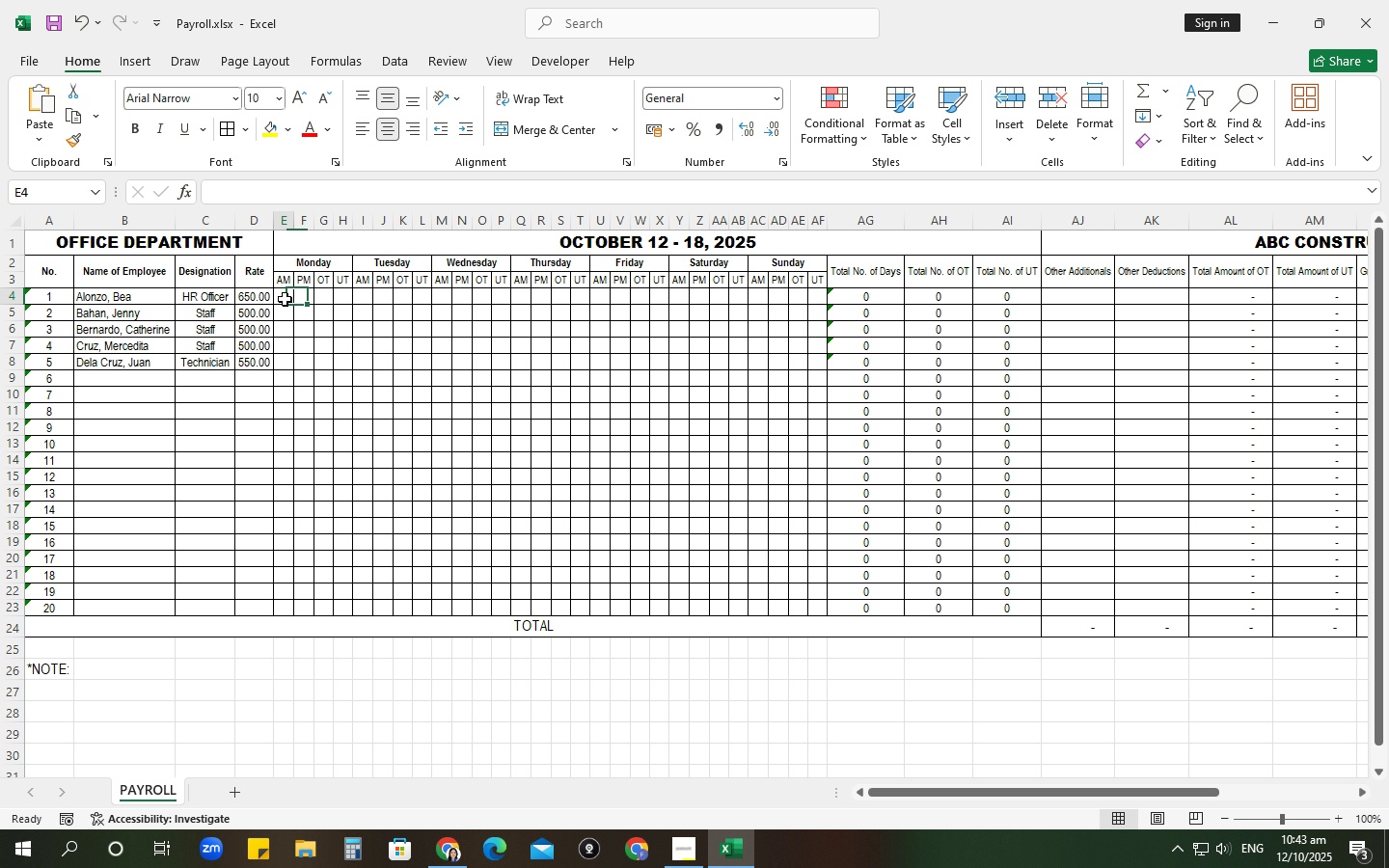 
left_click([285, 299])
 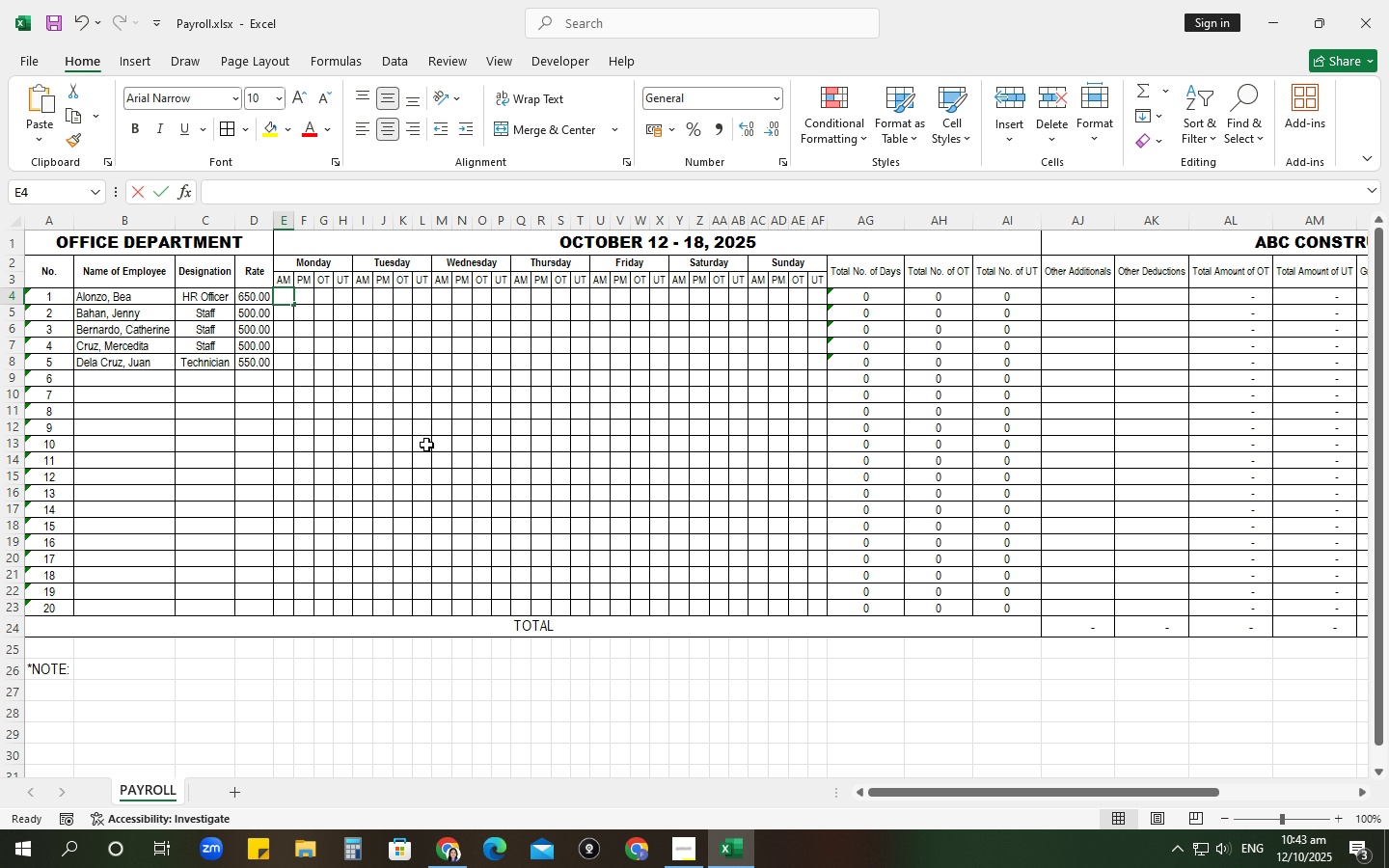 
key(NumpadDecimal)
 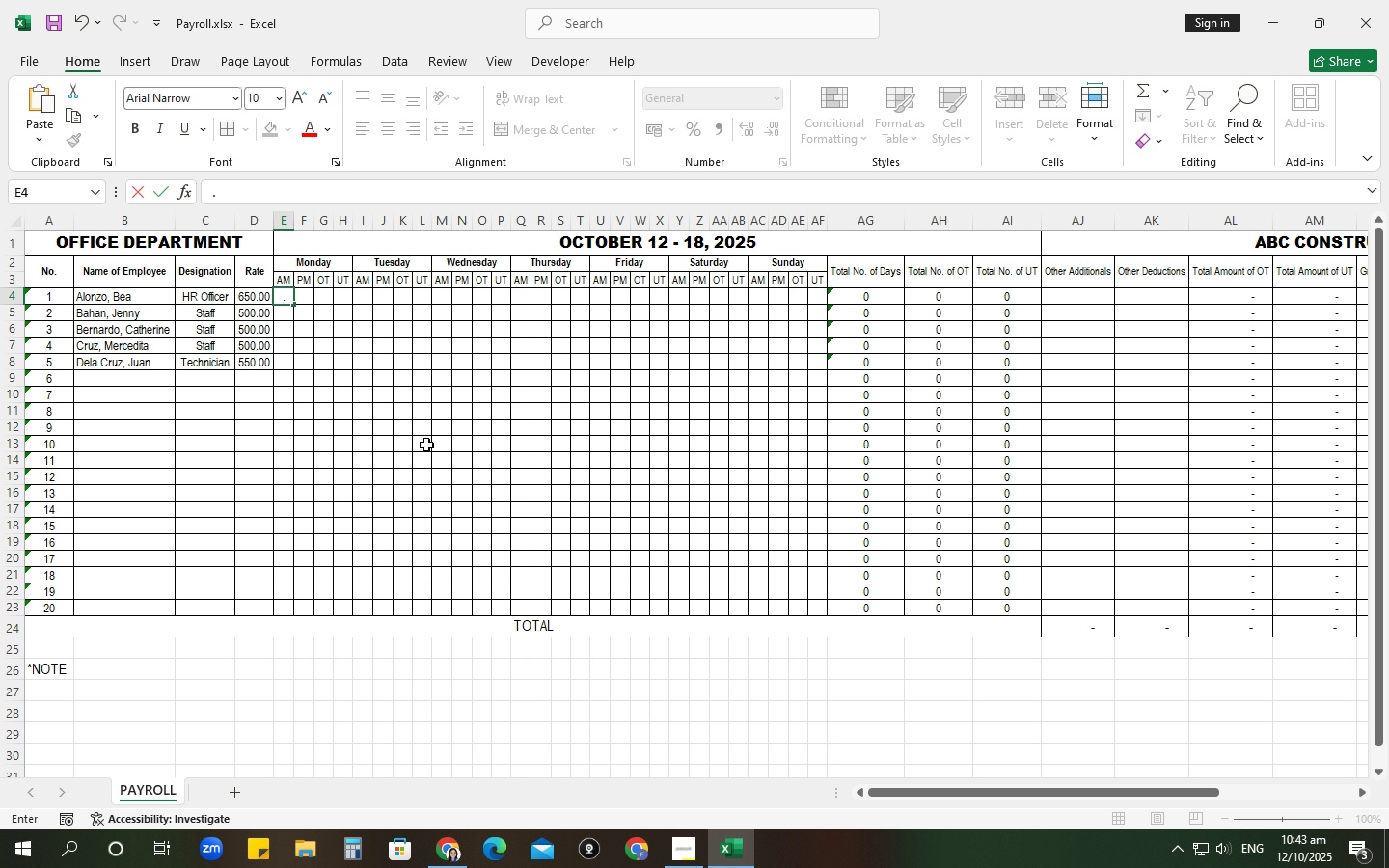 
key(Numpad5)
 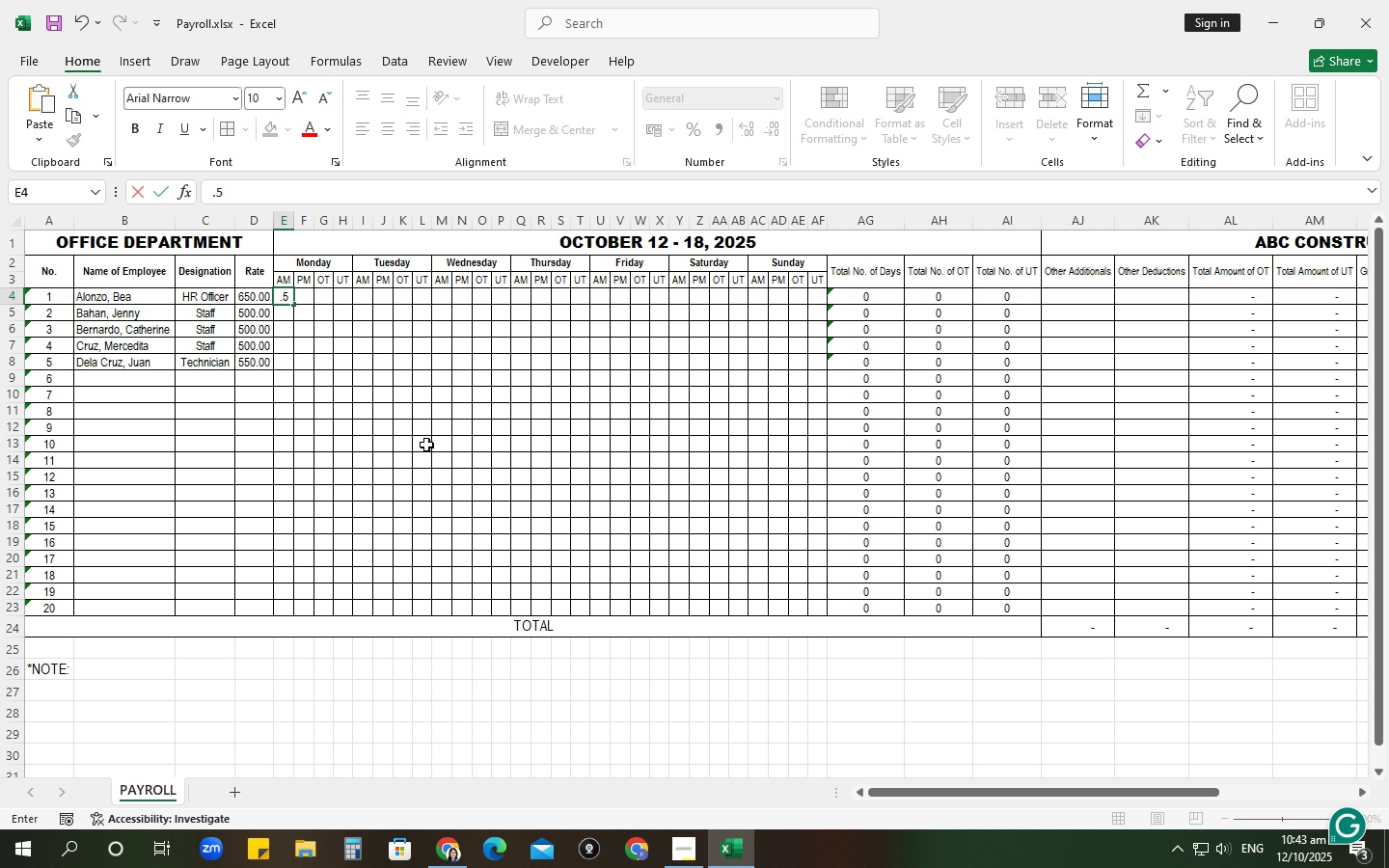 
key(Tab)
 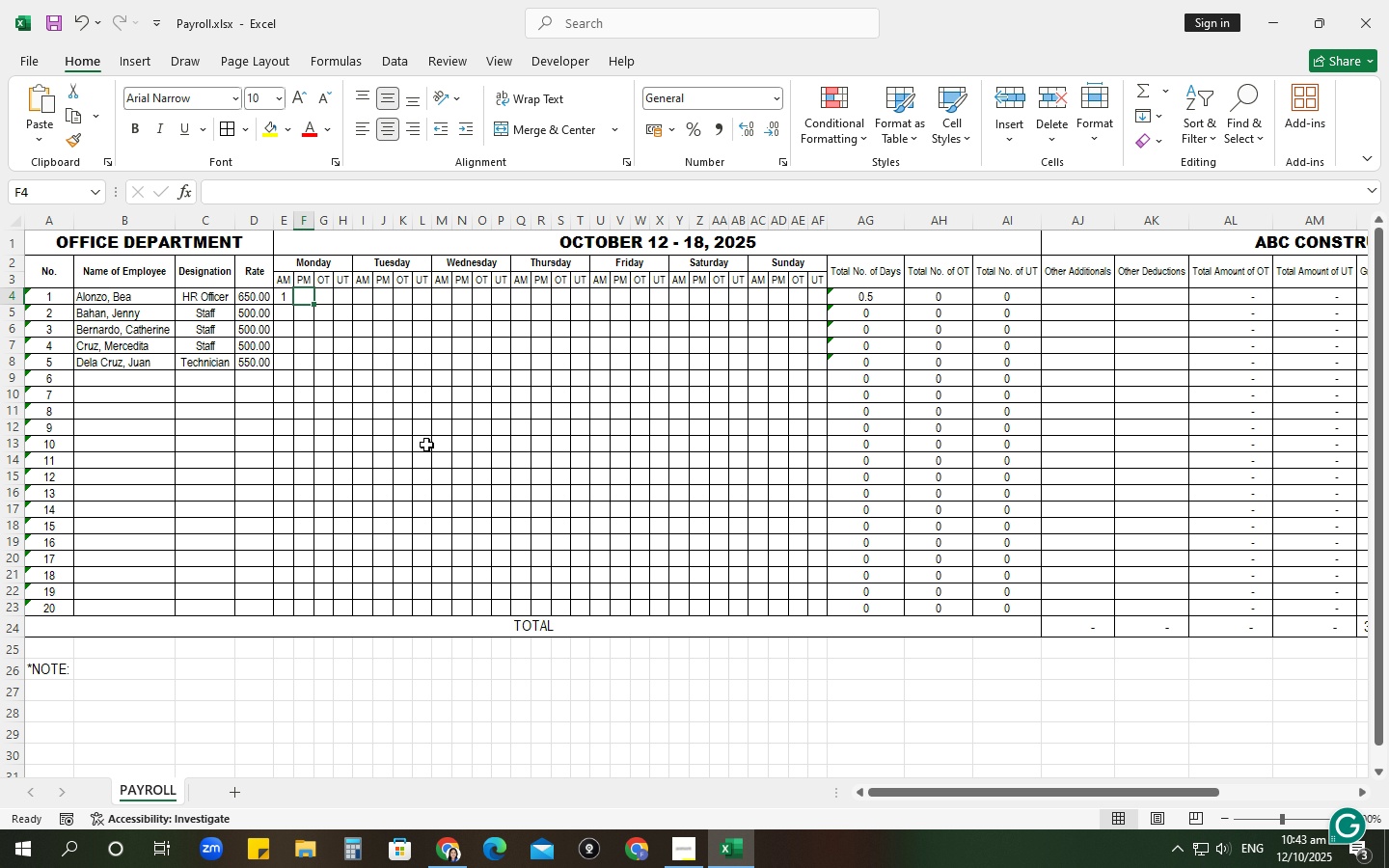 
key(NumpadDecimal)
 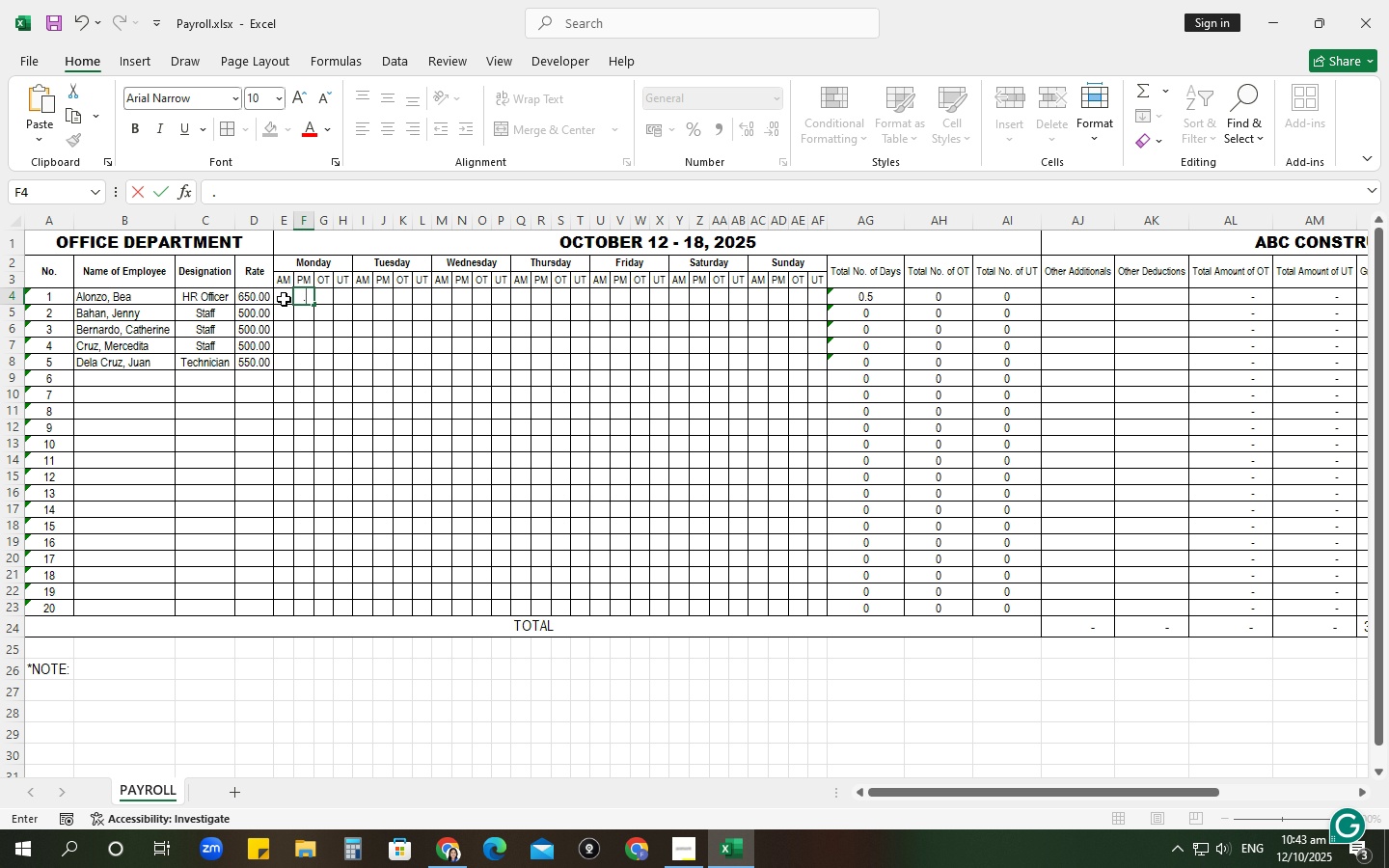 
left_click([284, 299])
 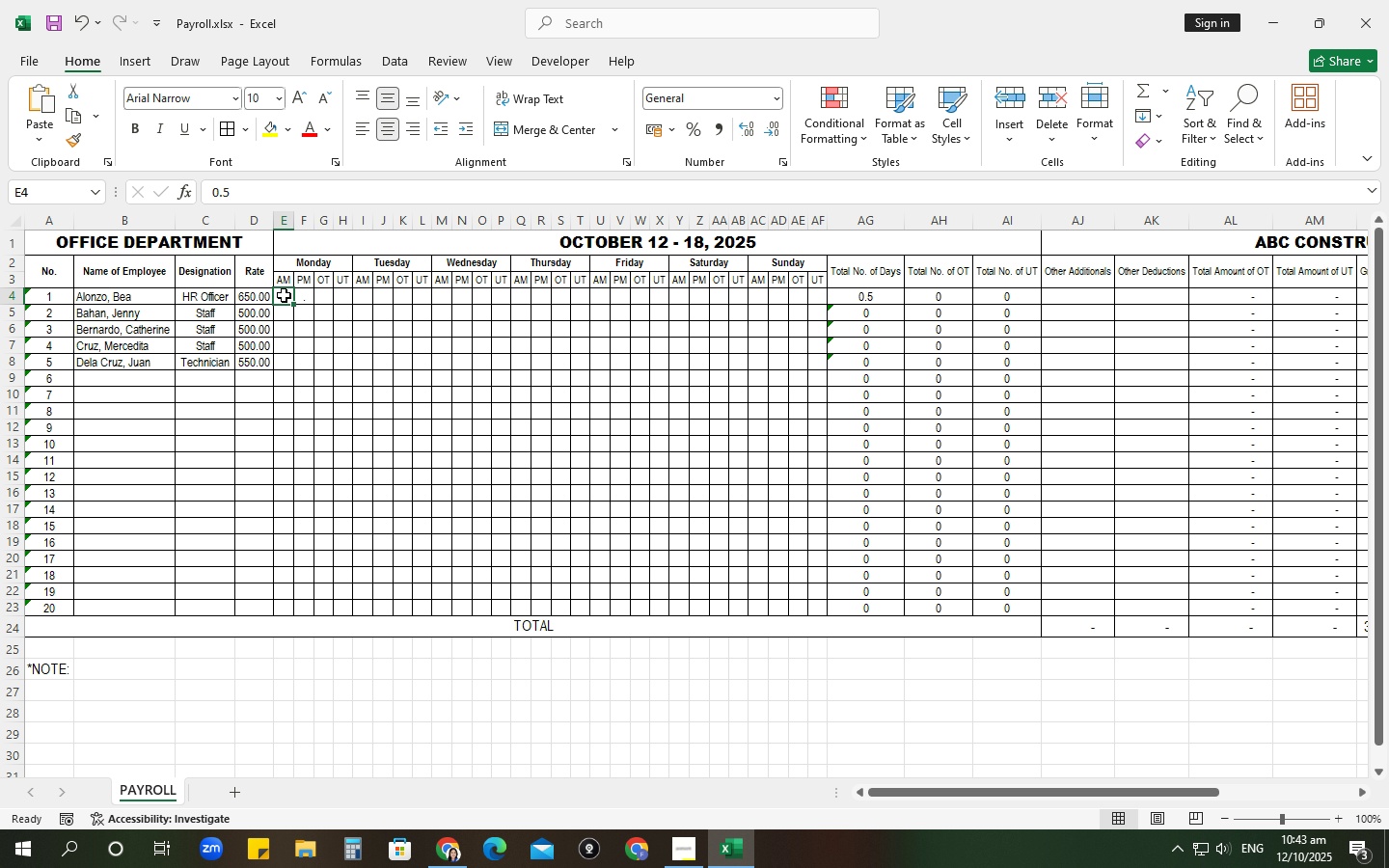 
left_click_drag(start_coordinate=[284, 295], to_coordinate=[813, 604])
 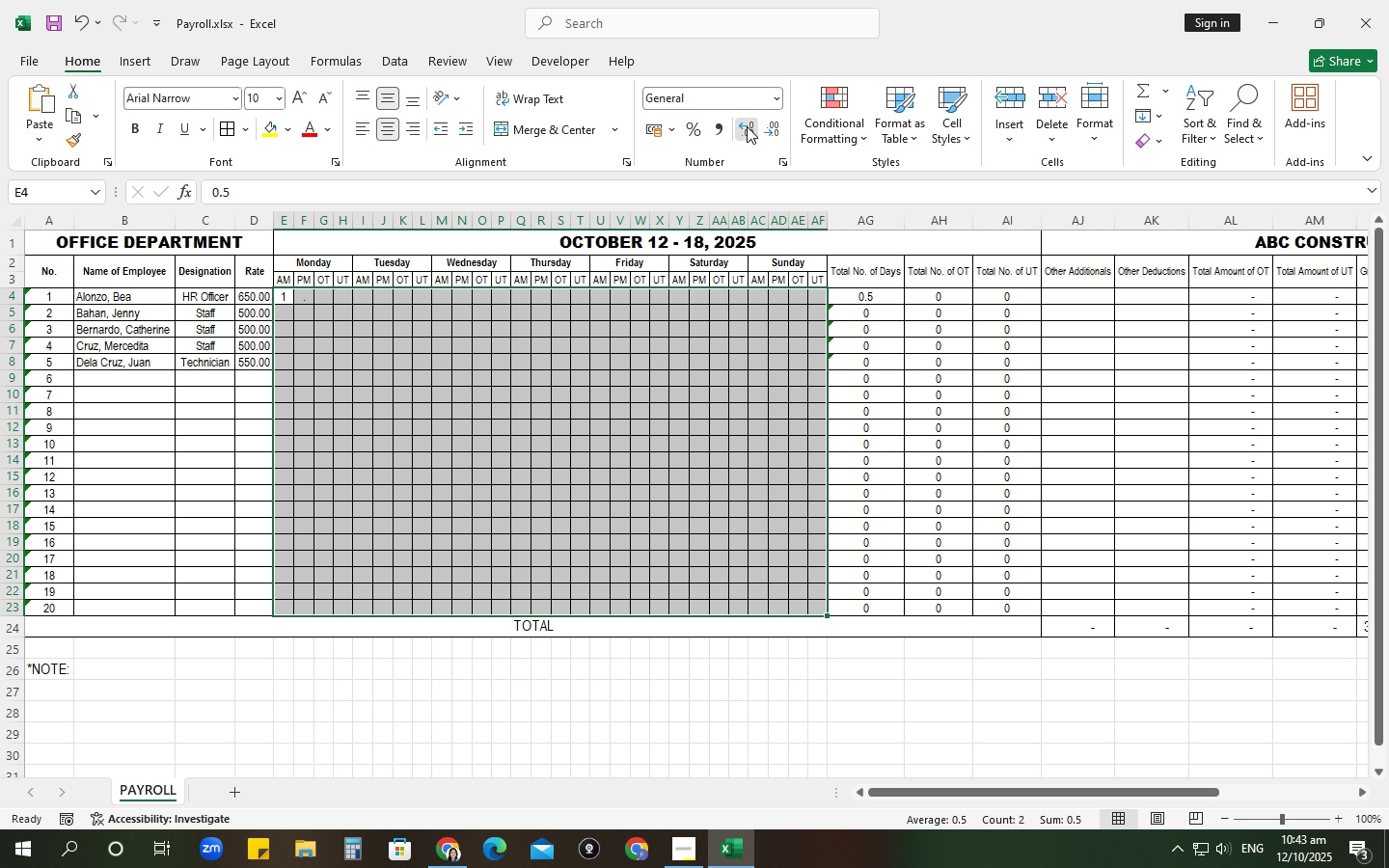 
left_click([747, 126])
 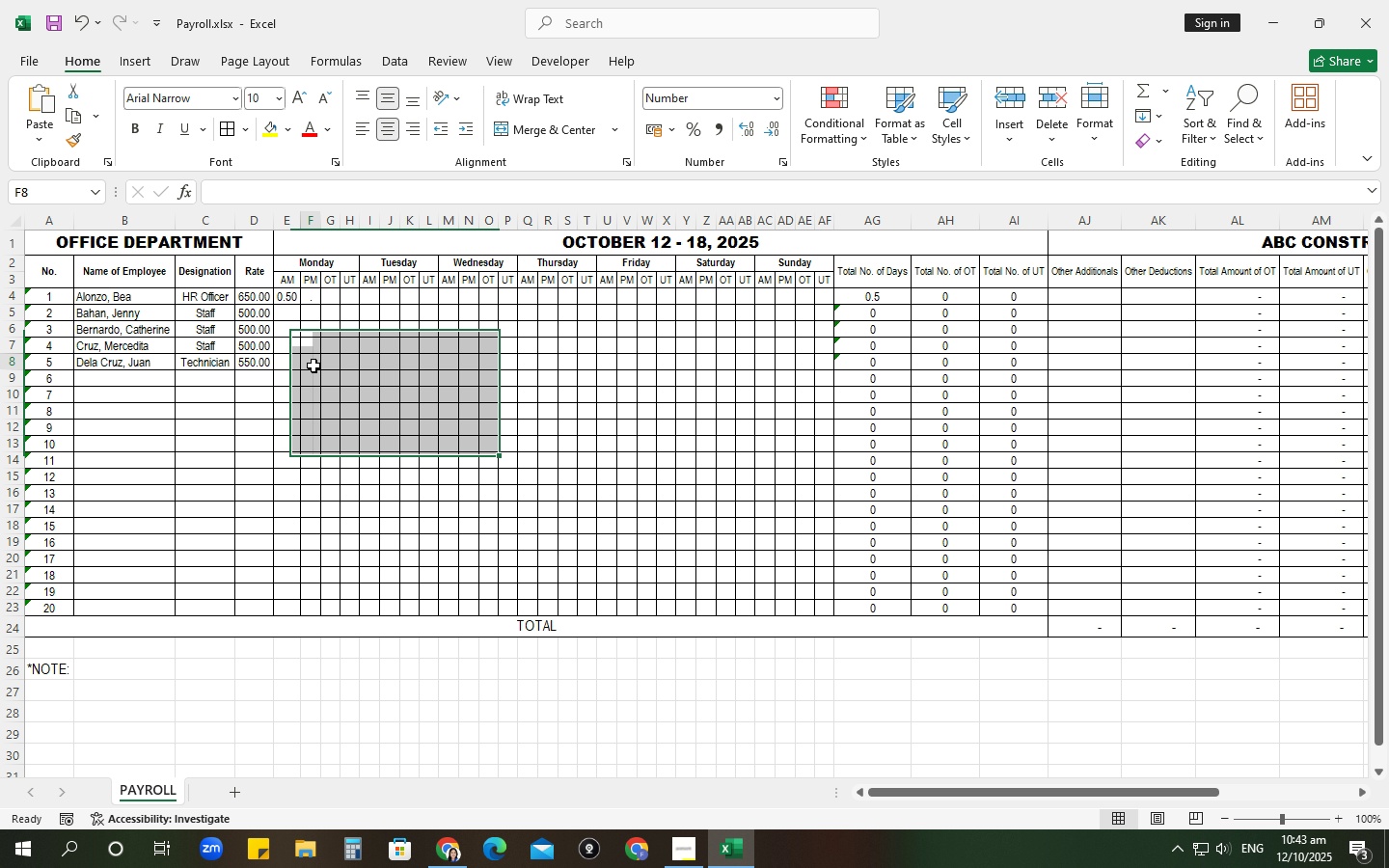 
left_click([313, 366])
 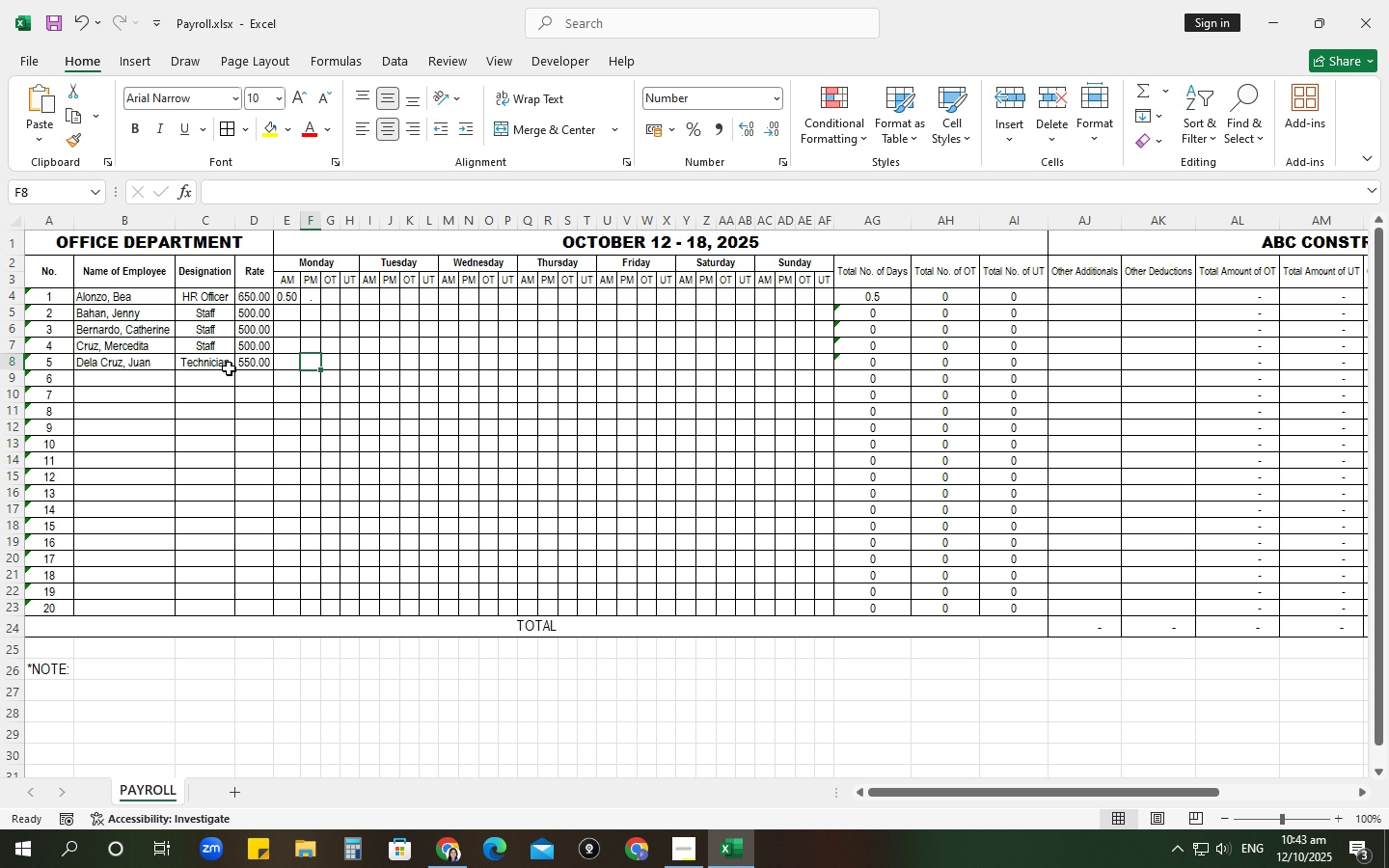 
left_click_drag(start_coordinate=[283, 297], to_coordinate=[817, 610])
 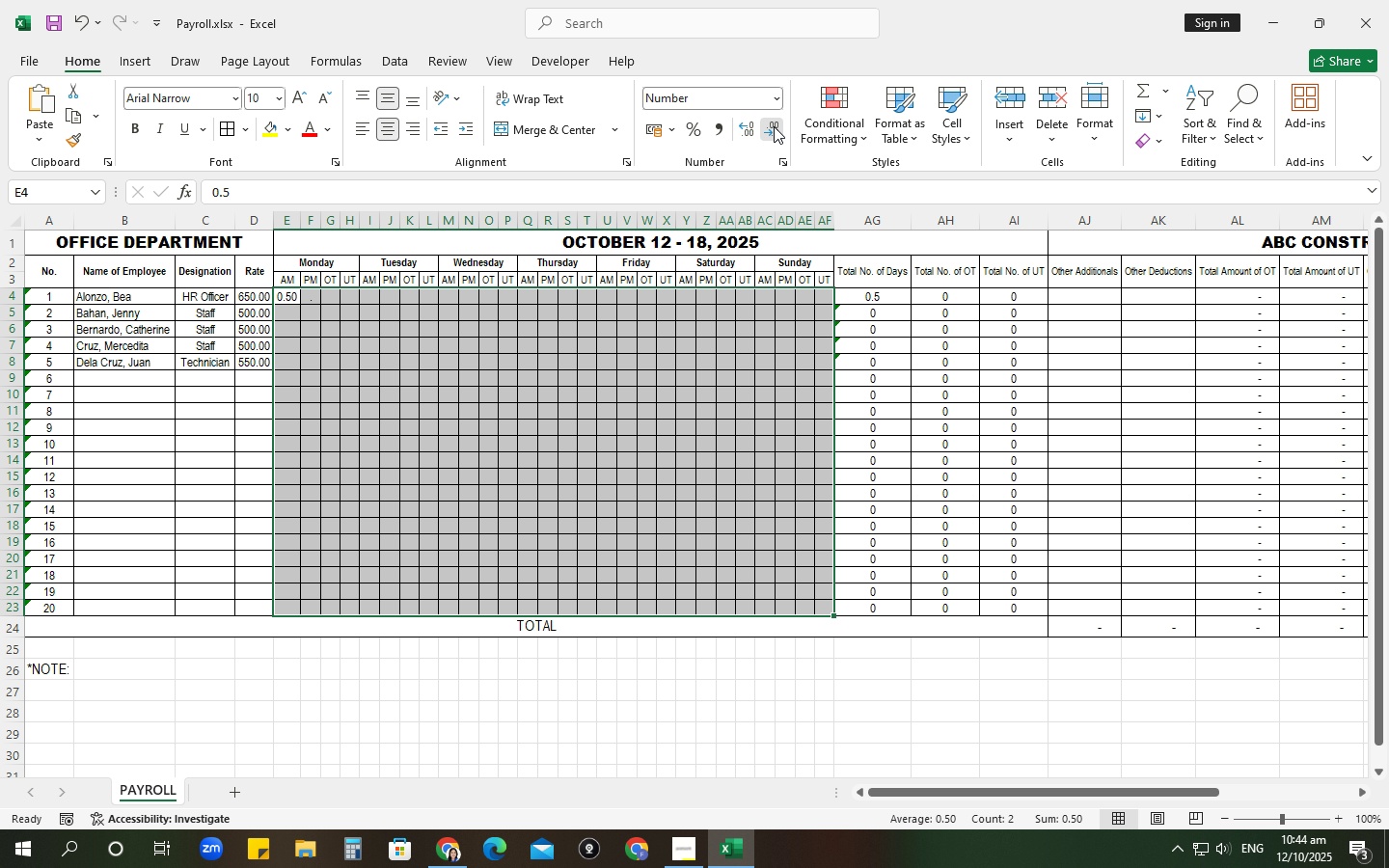 
left_click([774, 126])
 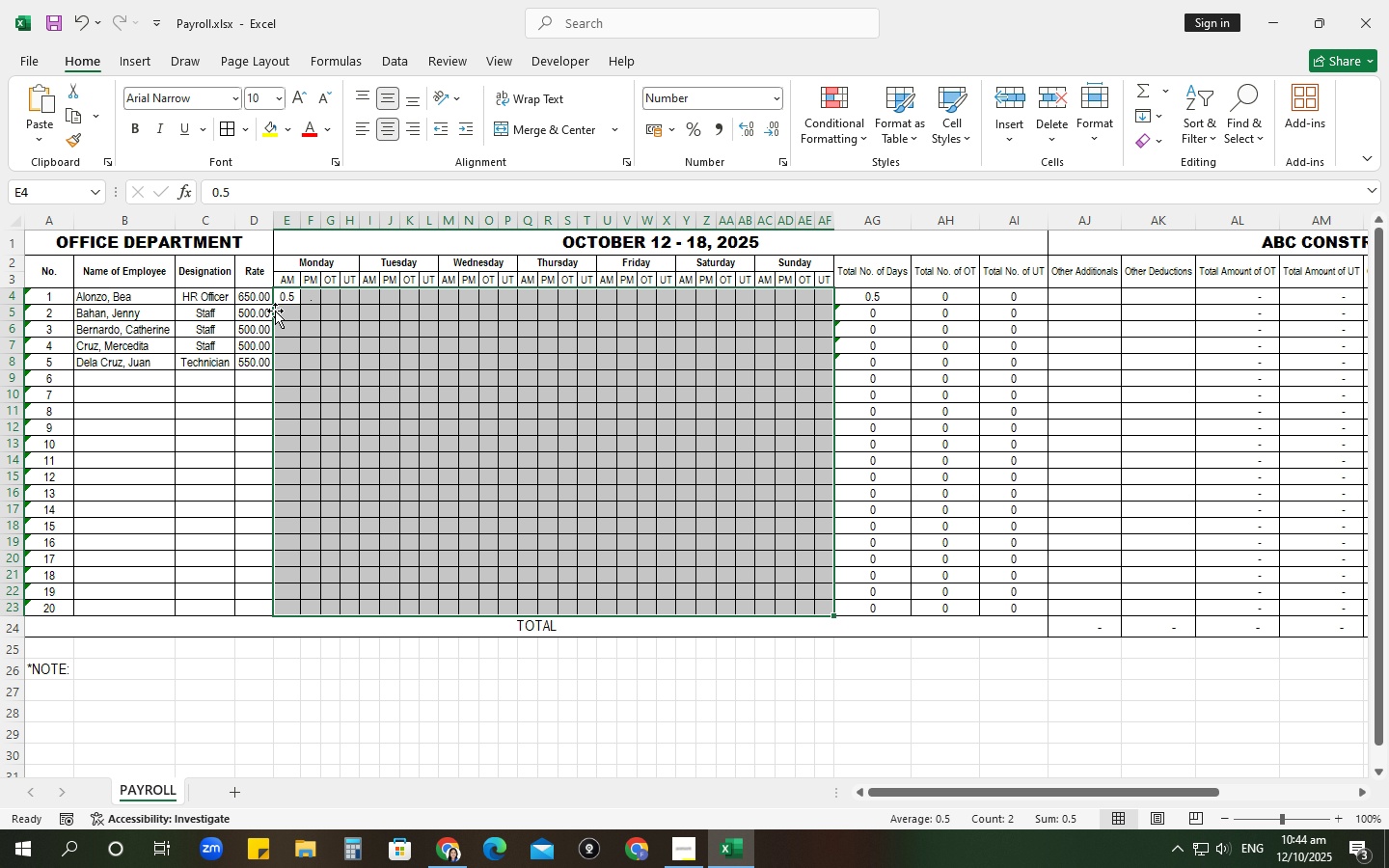 
left_click([314, 297])
 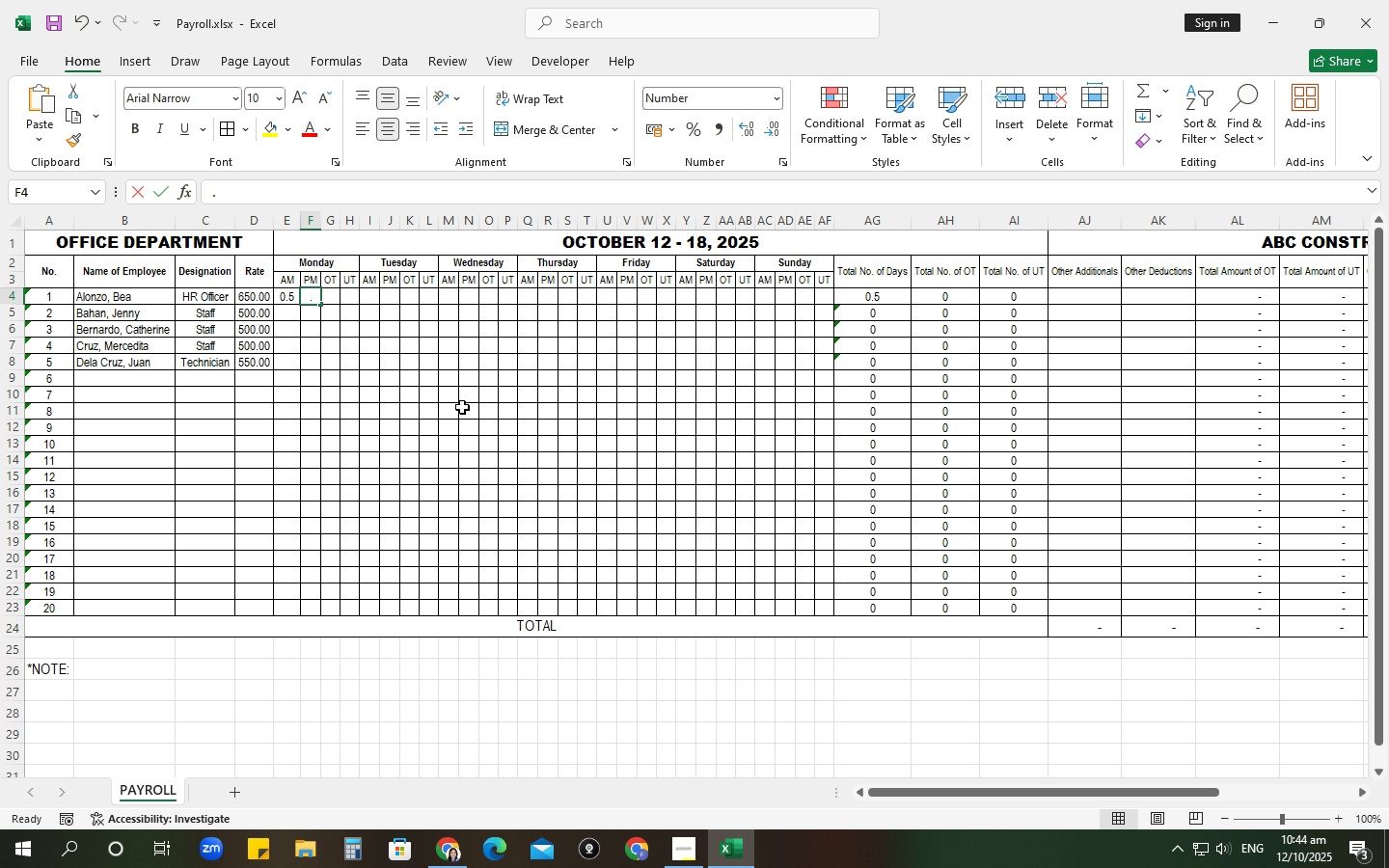 
key(NumpadDecimal)
 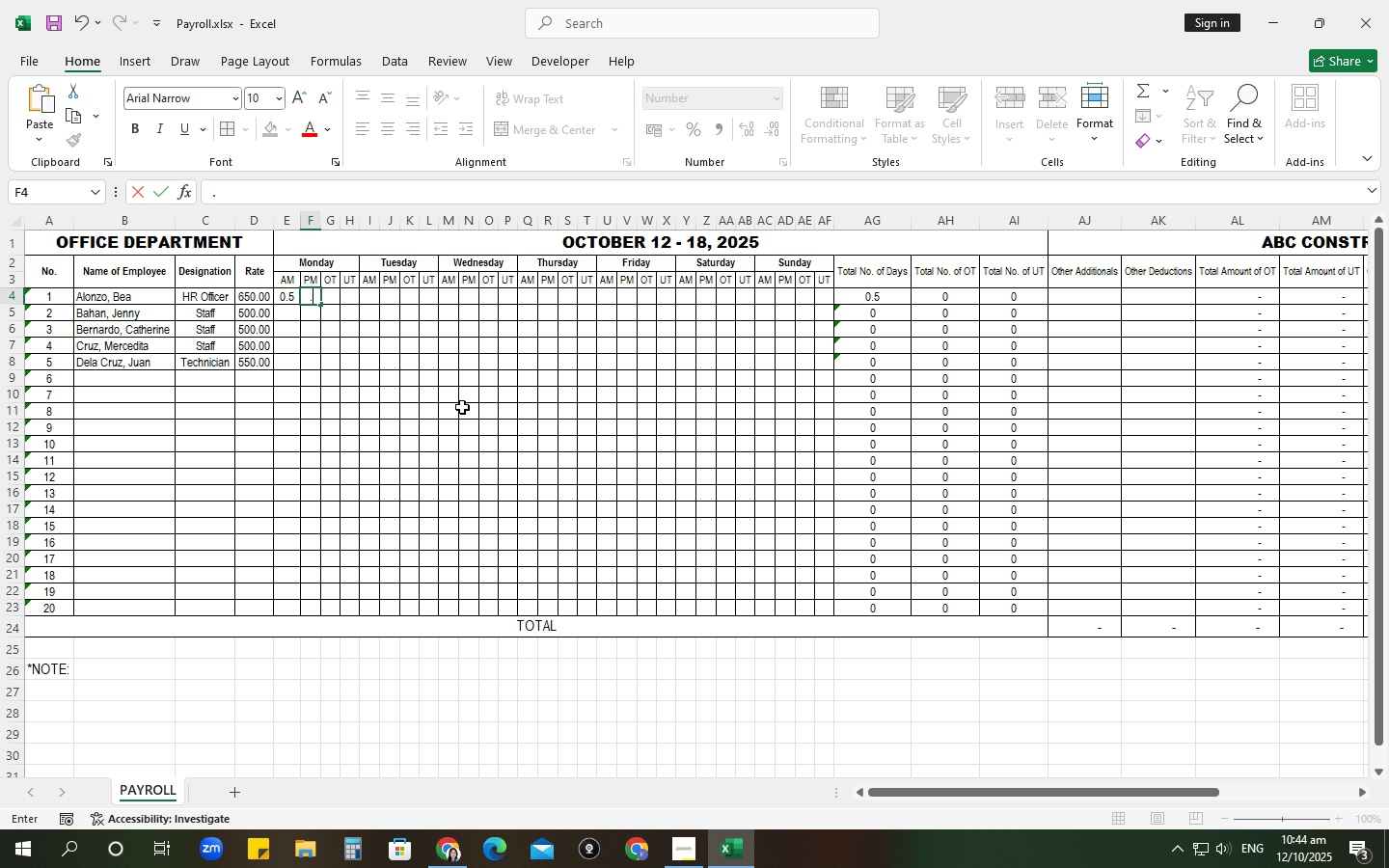 
key(Numpad5)
 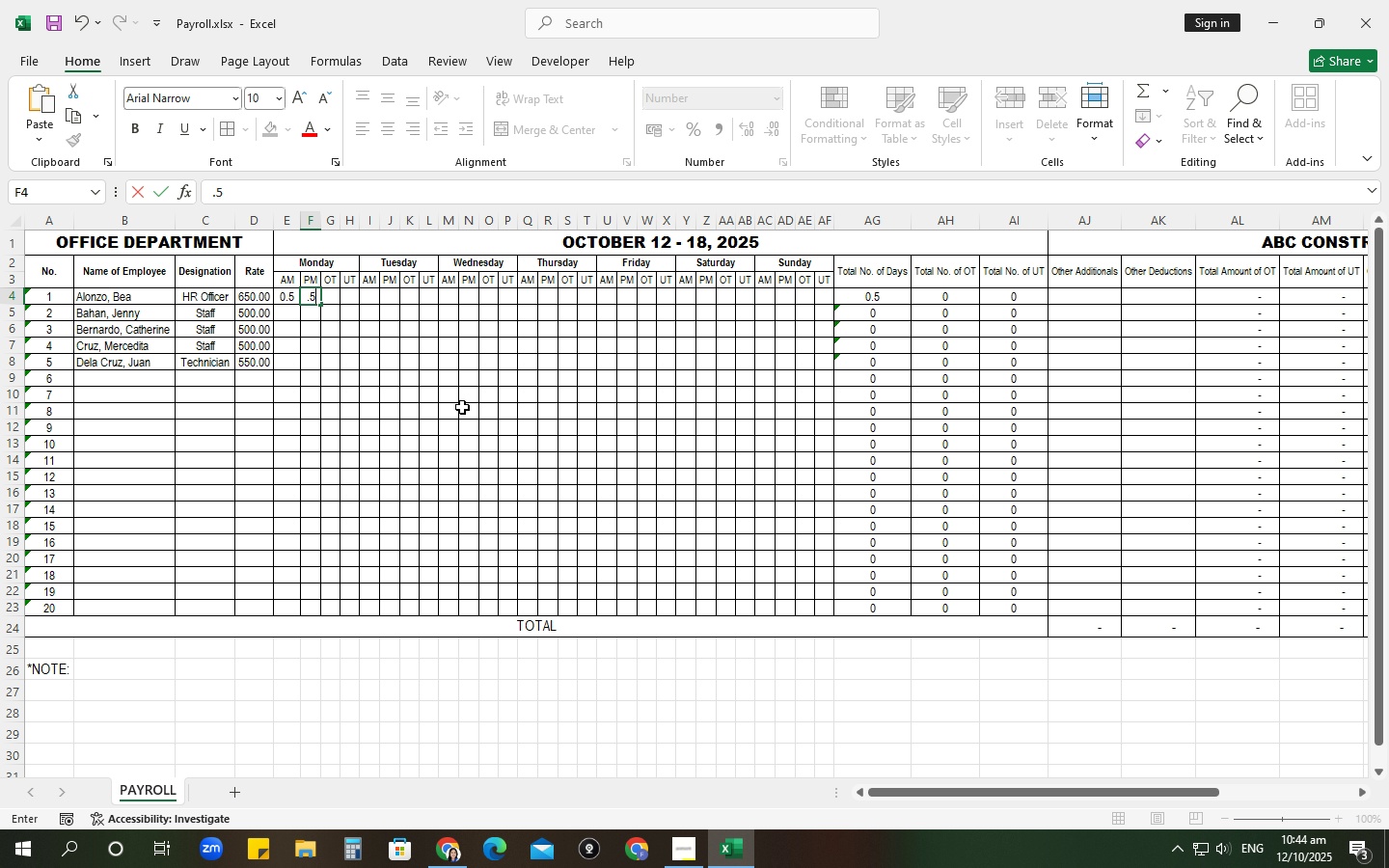 
key(Tab)
 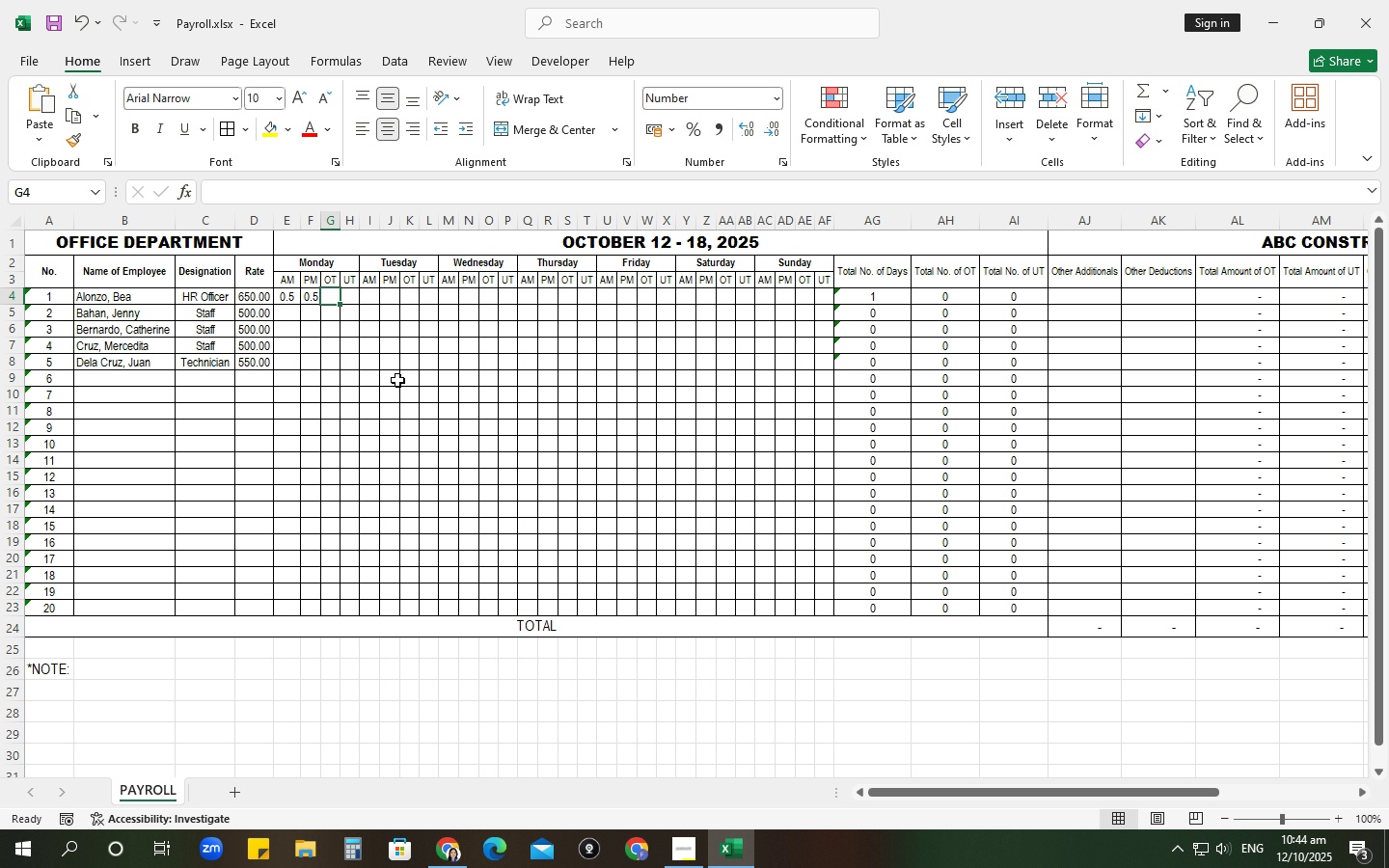 
left_click([282, 286])
 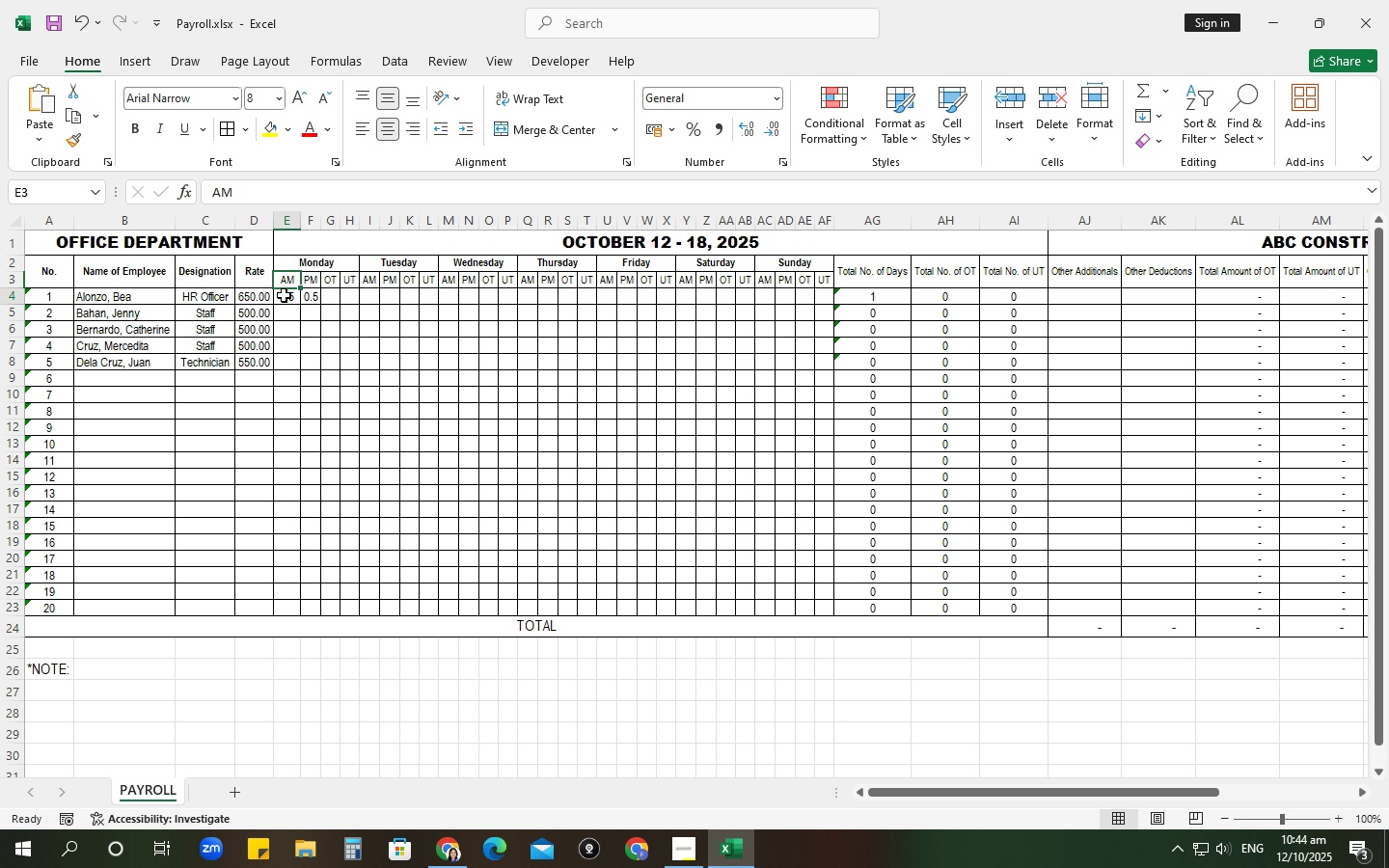 
left_click_drag(start_coordinate=[284, 295], to_coordinate=[307, 300])
 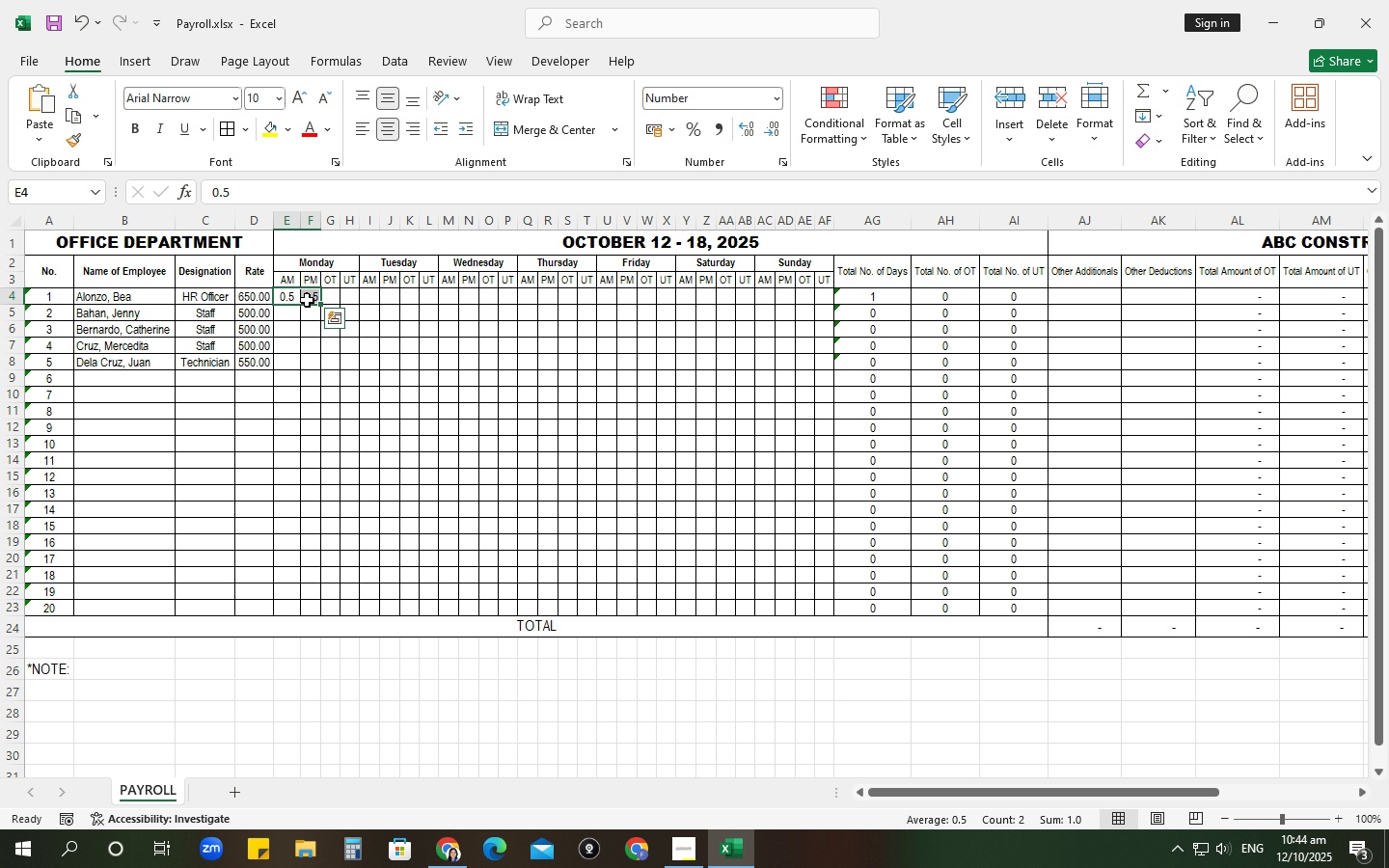 
key(Control+C)
 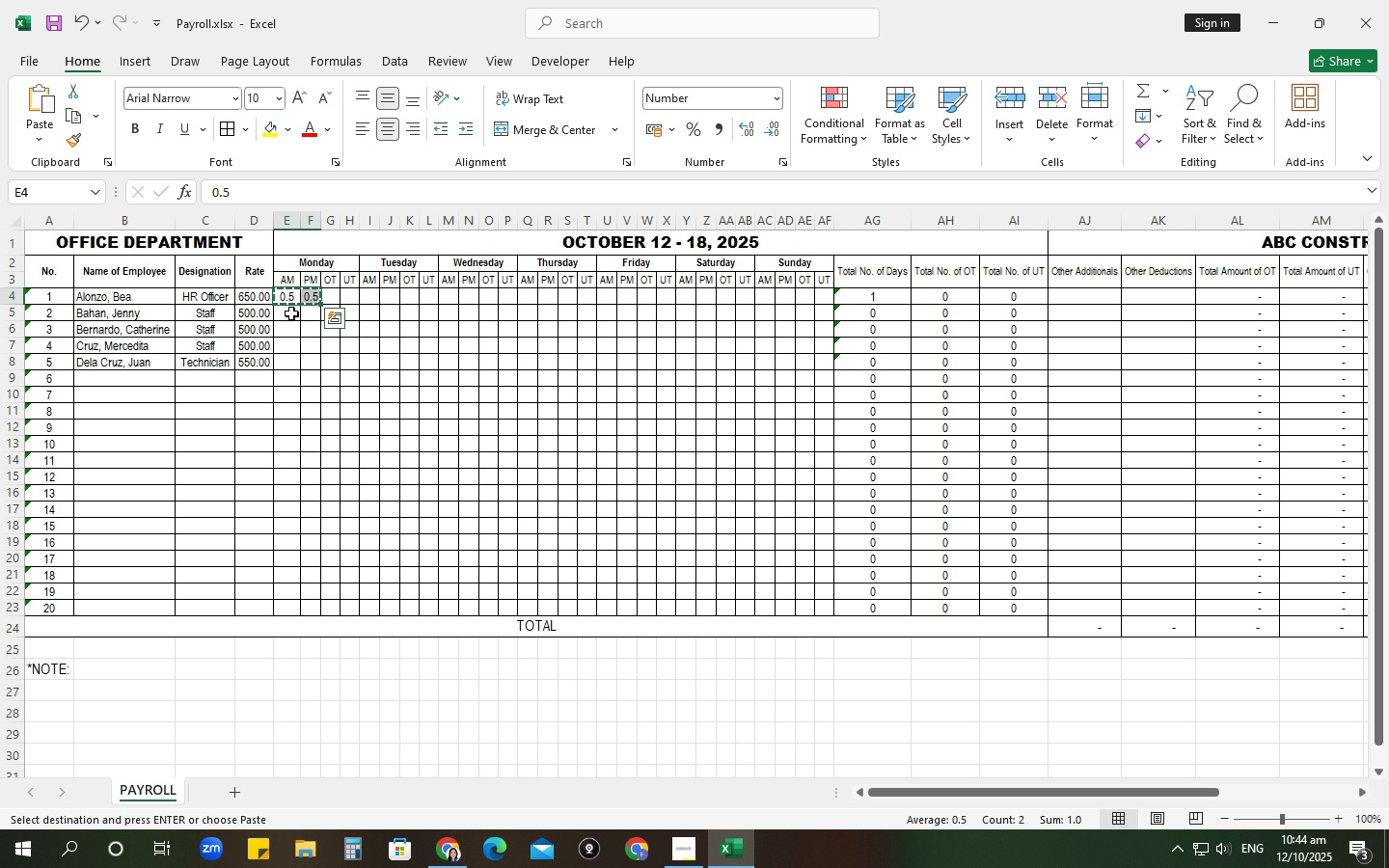 
left_click_drag(start_coordinate=[290, 313], to_coordinate=[310, 364])
 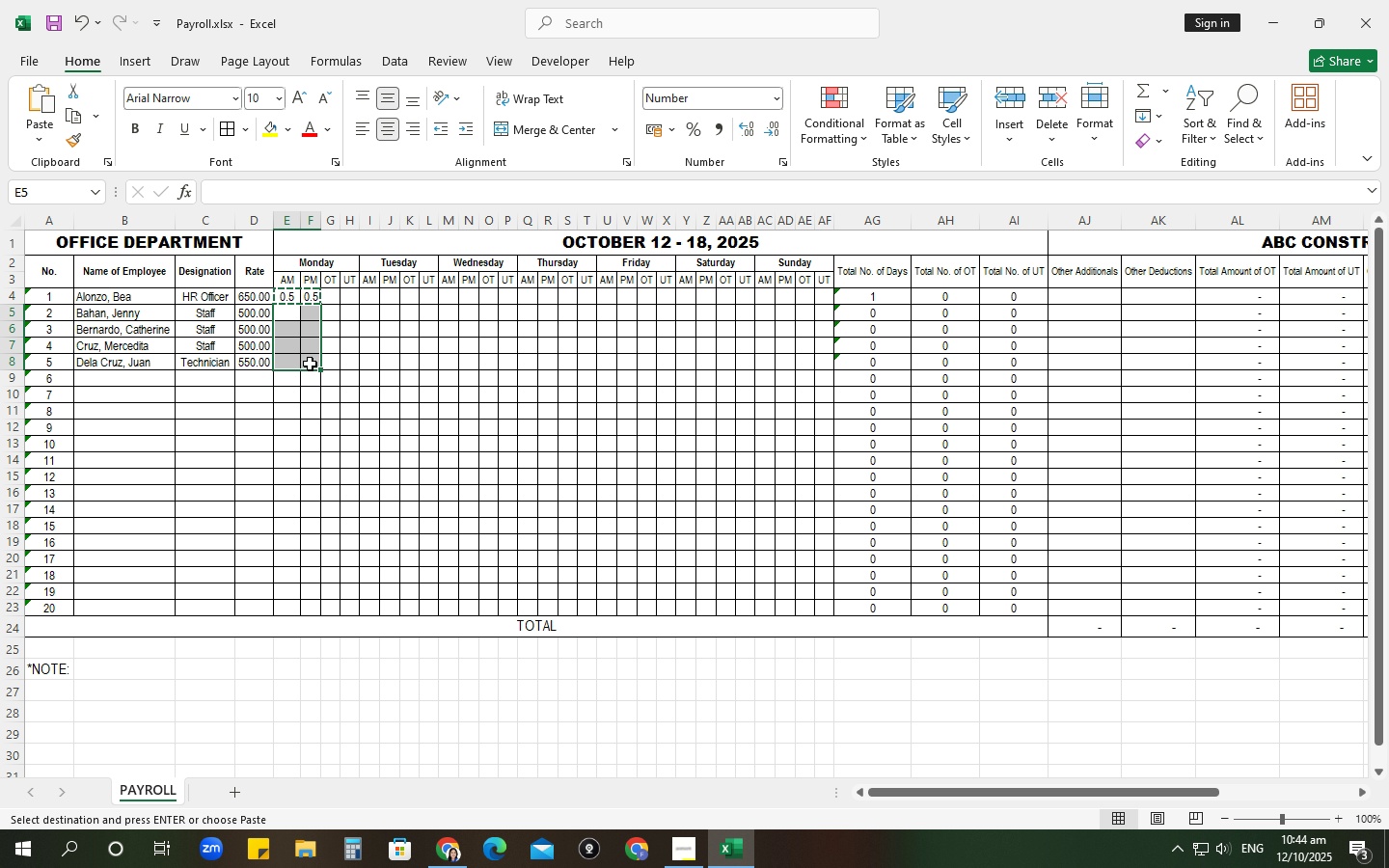 
key(Control+V)
 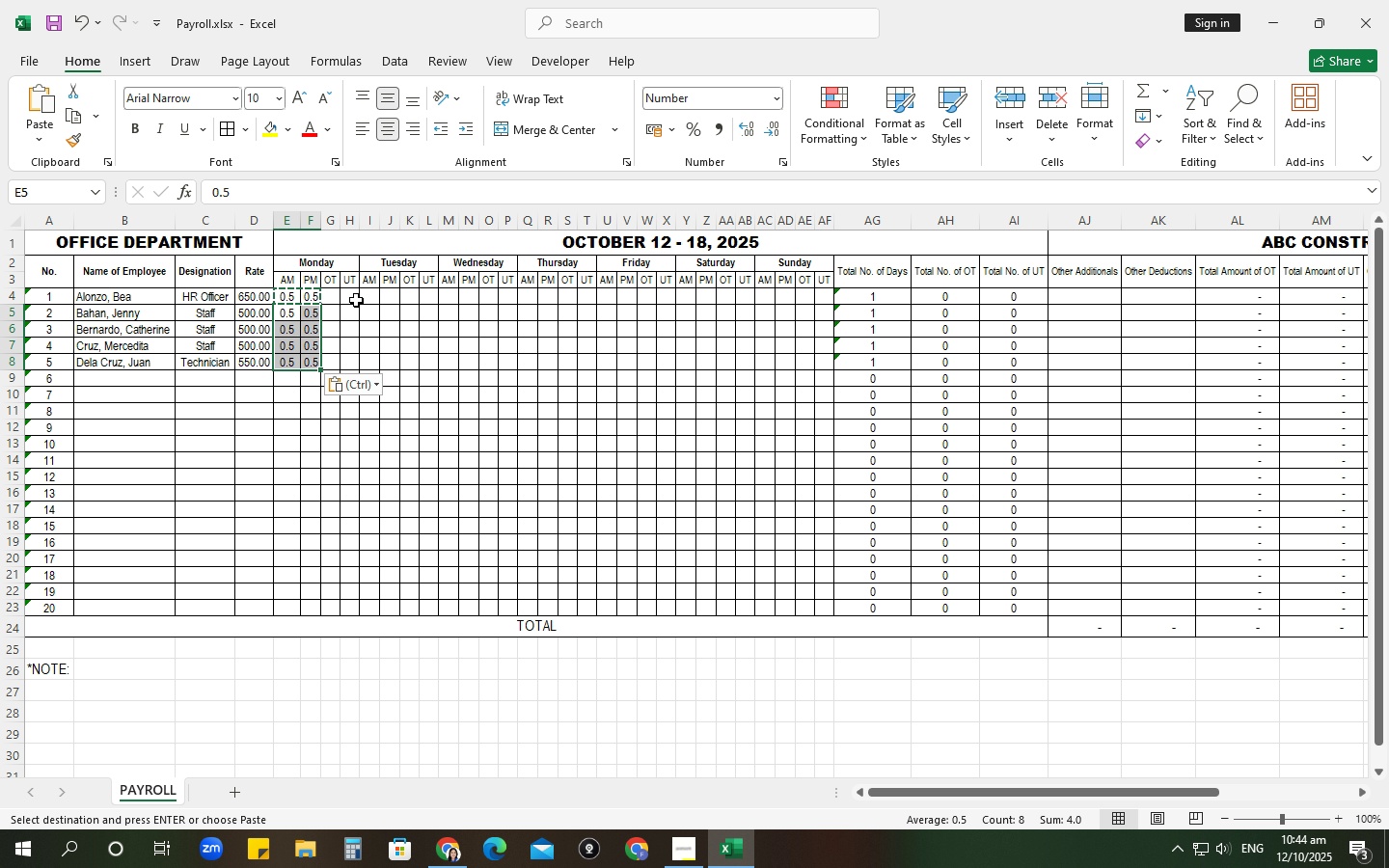 
left_click_drag(start_coordinate=[375, 292], to_coordinate=[383, 335])
 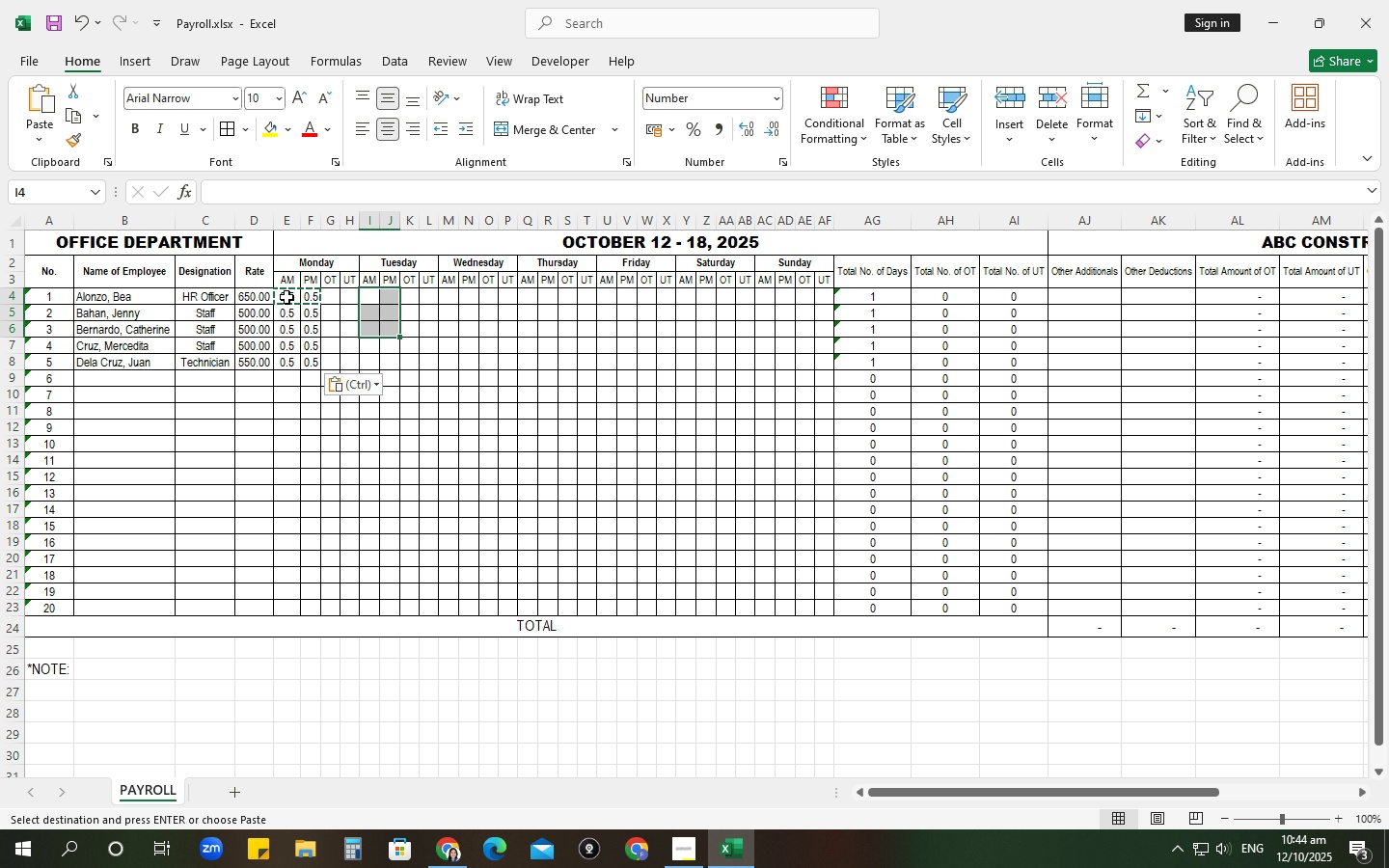 
left_click_drag(start_coordinate=[286, 291], to_coordinate=[306, 368])
 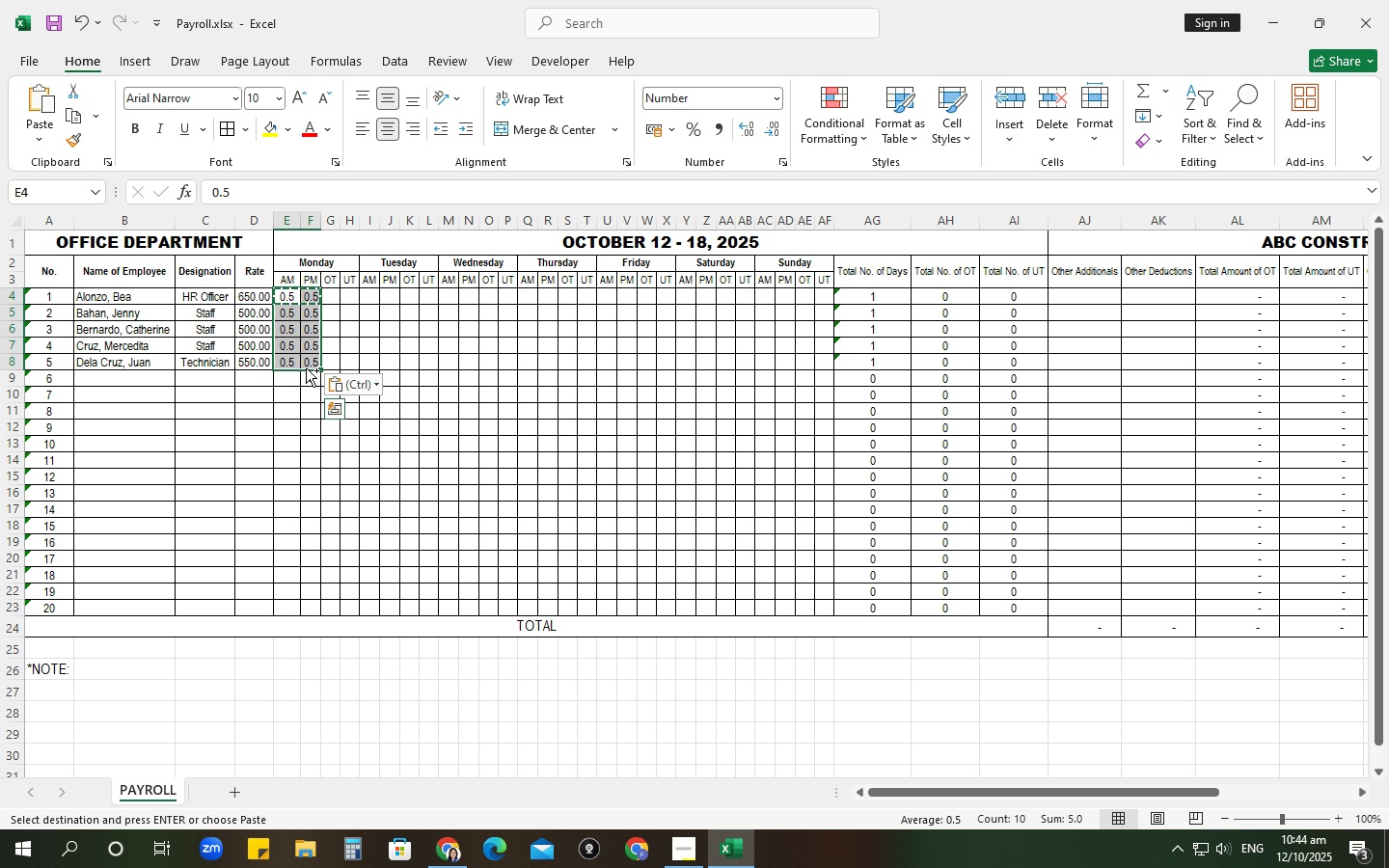 
key(Control+C)
 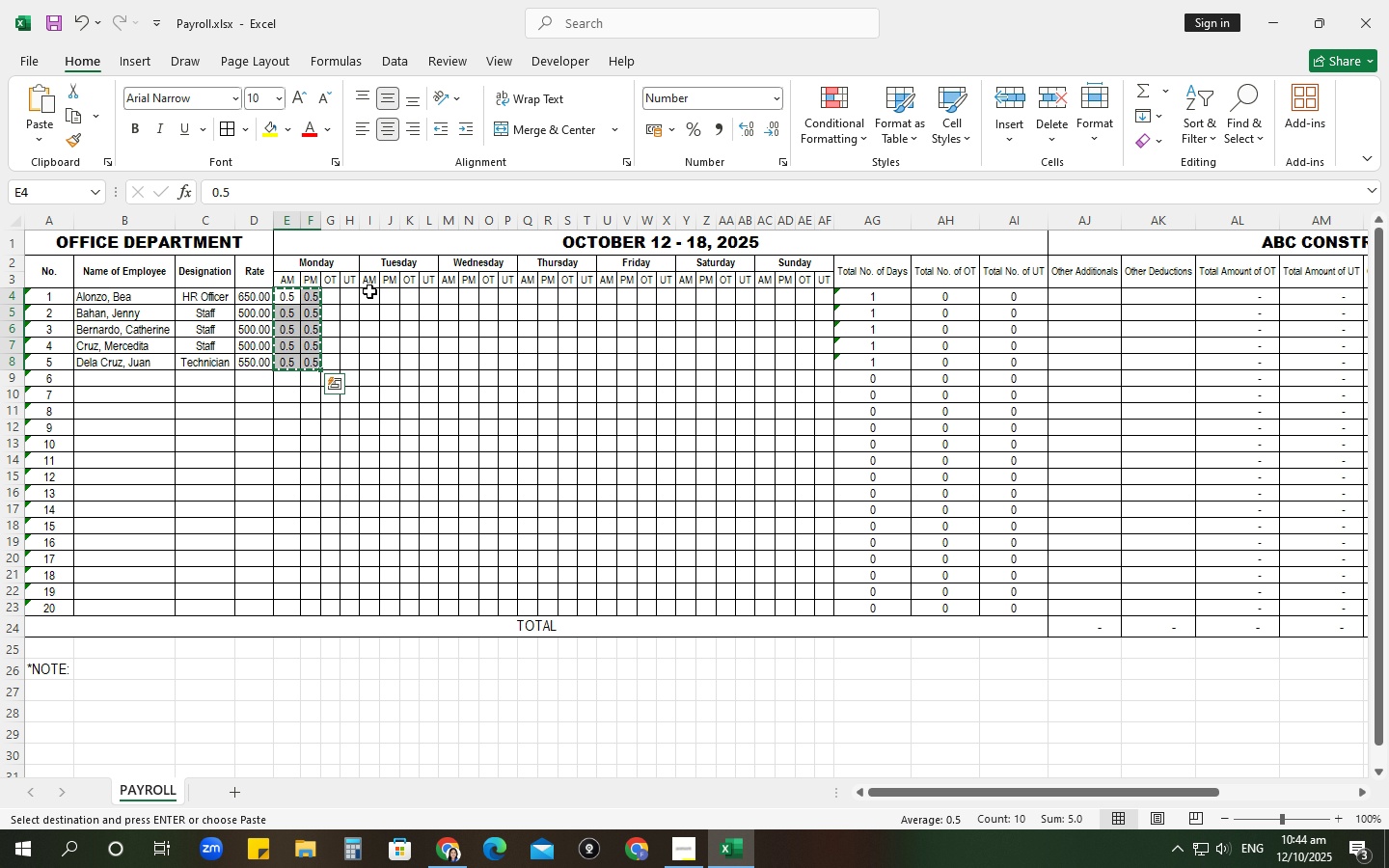 
left_click_drag(start_coordinate=[369, 291], to_coordinate=[386, 360])
 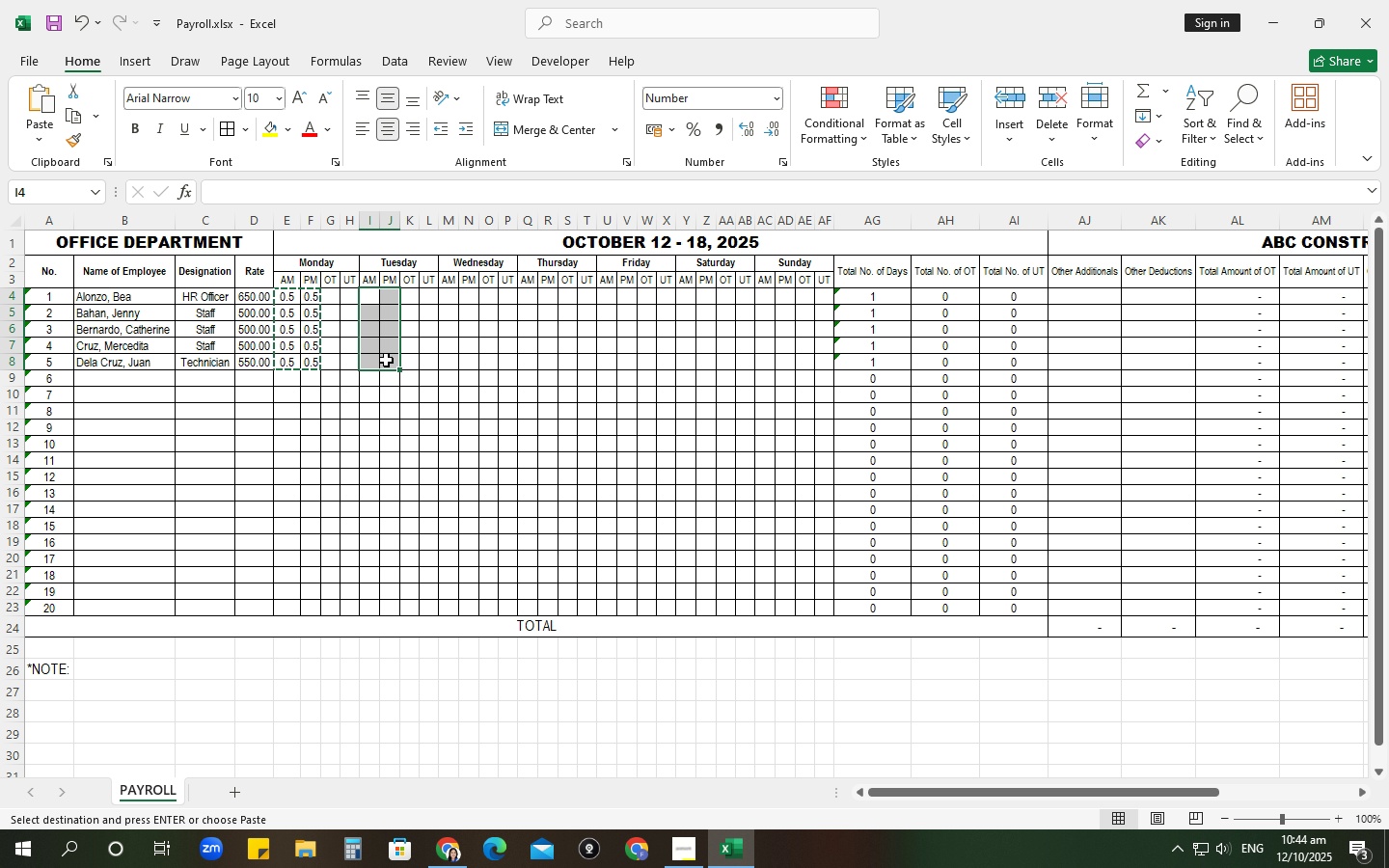 
key(Control+V)
 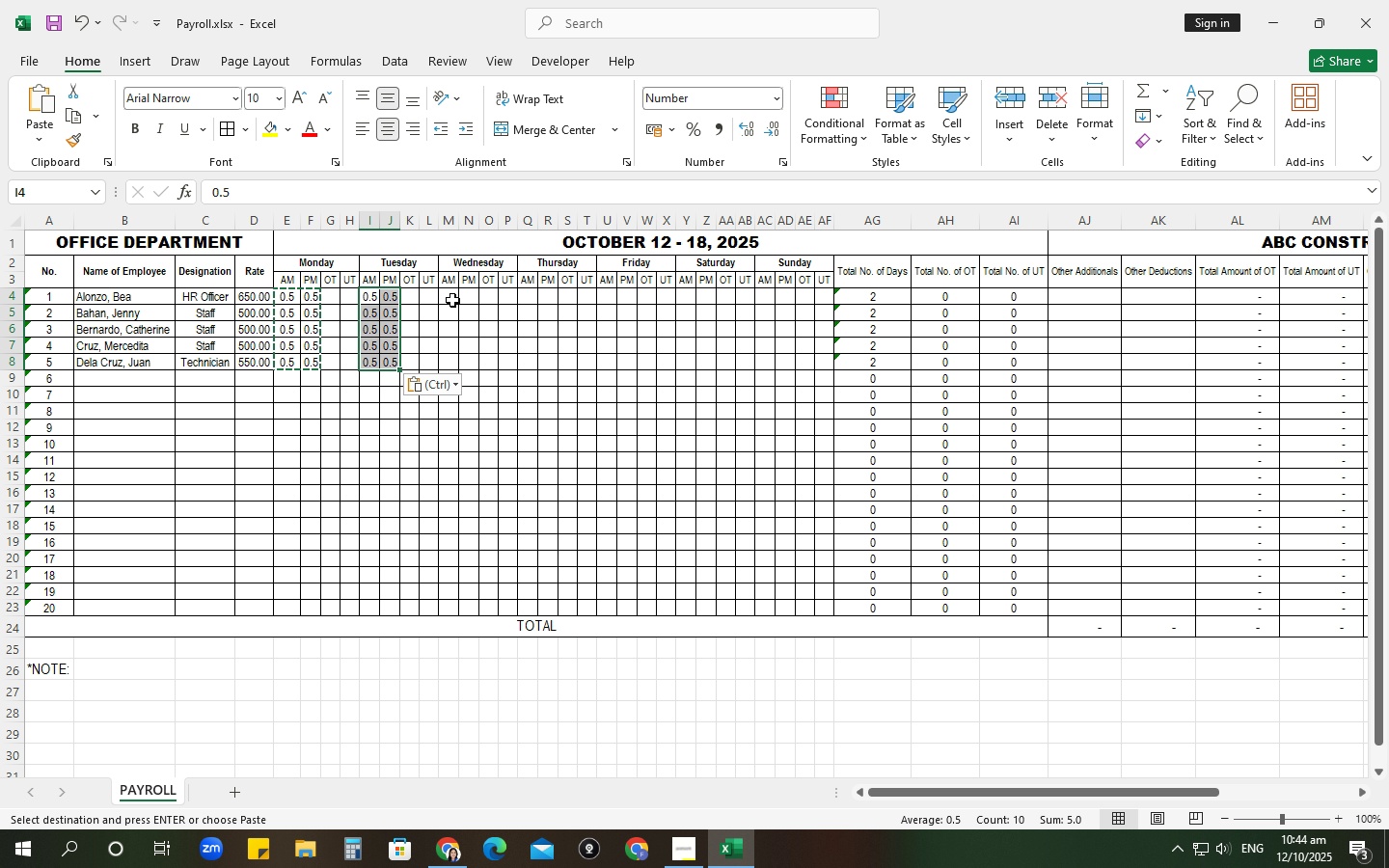 
left_click_drag(start_coordinate=[452, 300], to_coordinate=[463, 358])
 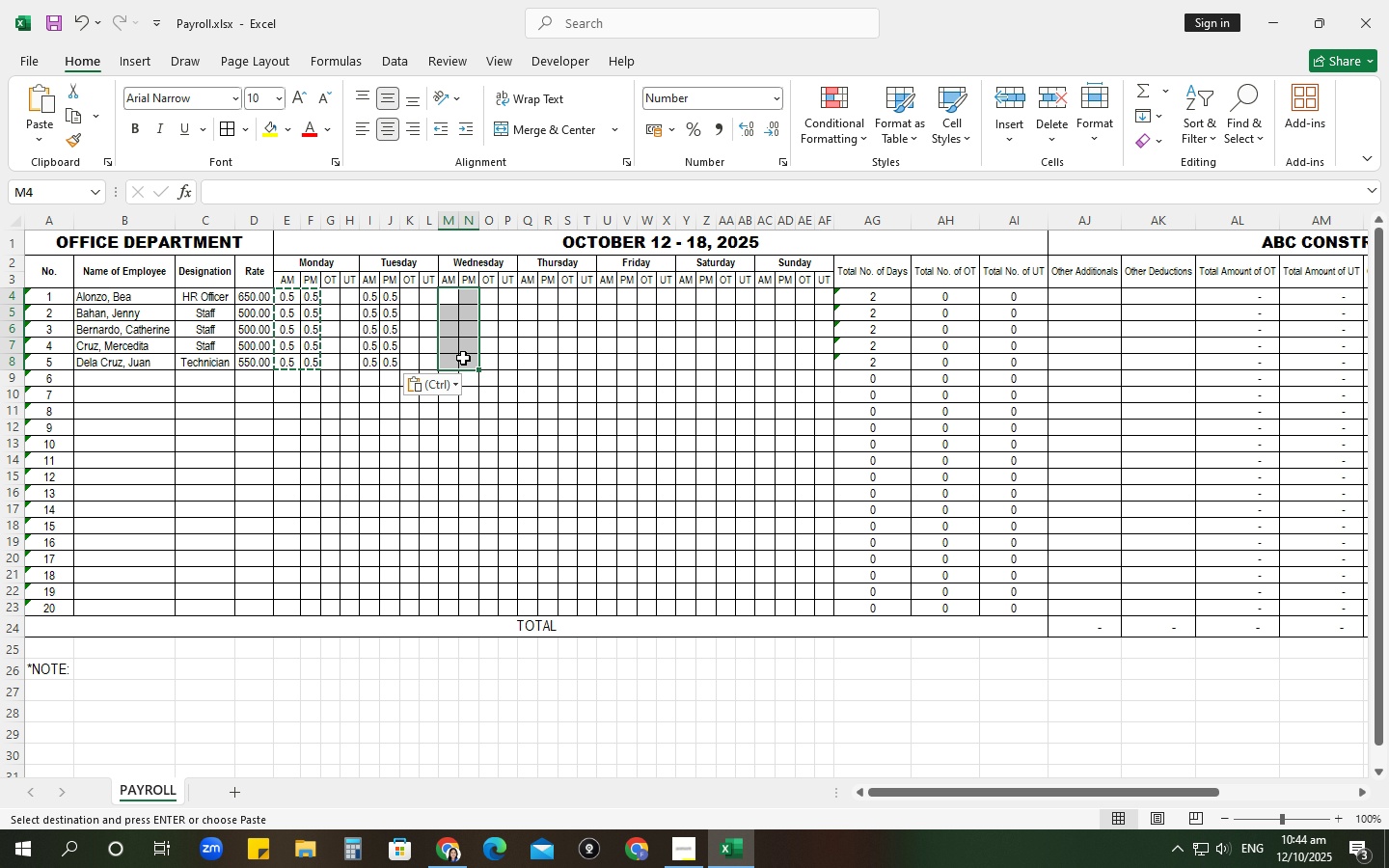 
key(Control+V)
 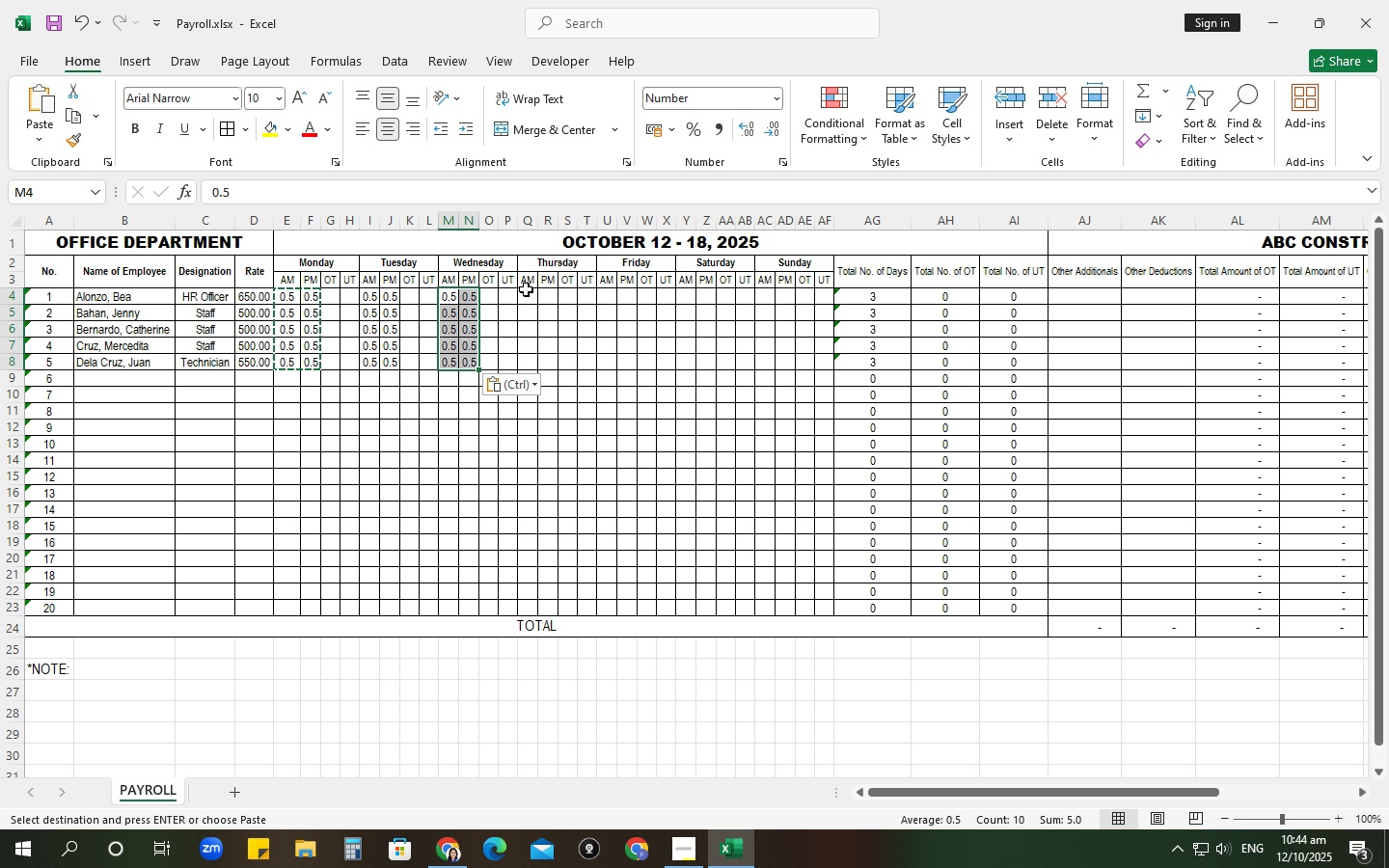 
left_click_drag(start_coordinate=[532, 297], to_coordinate=[543, 364])
 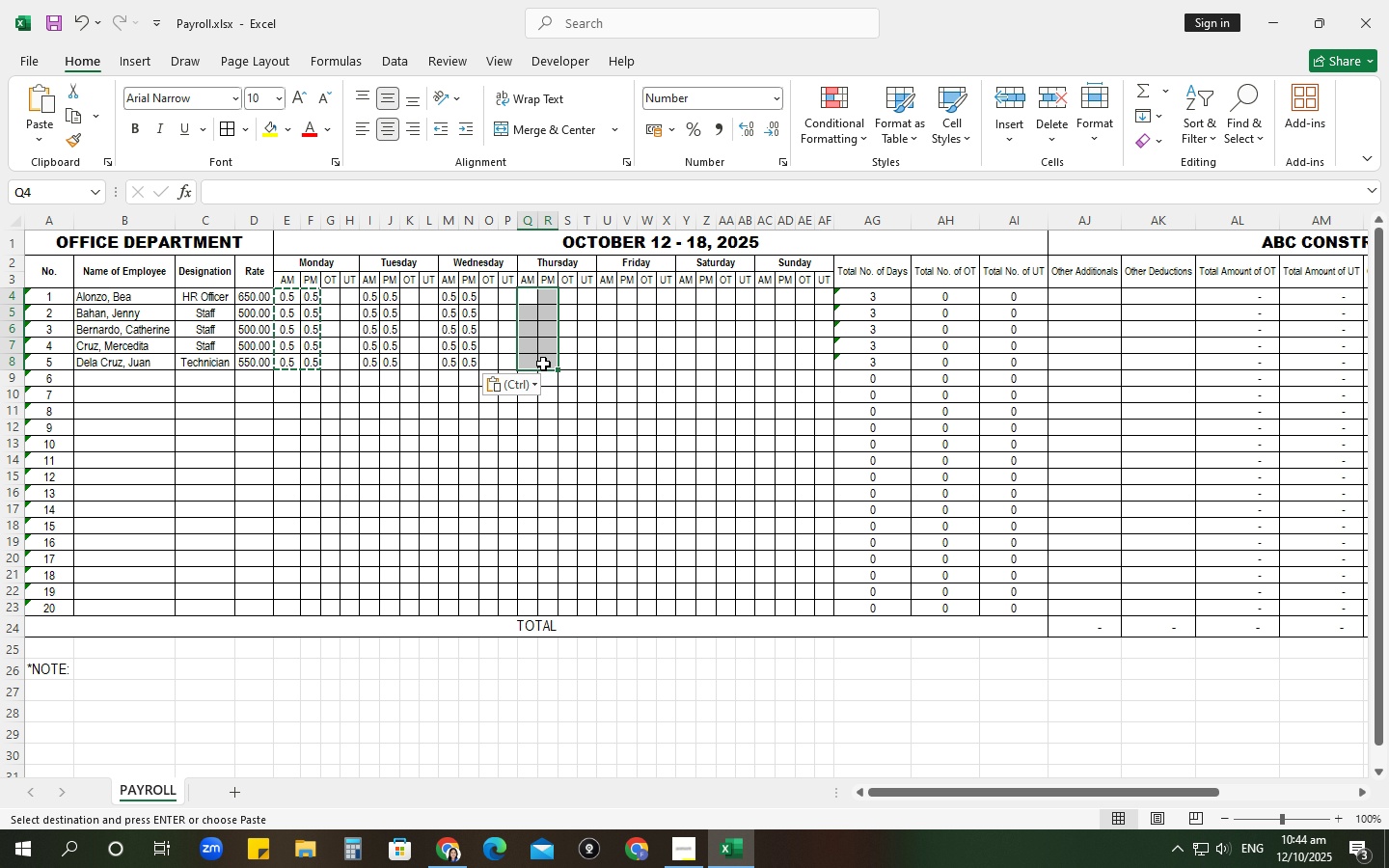 
key(Control+V)
 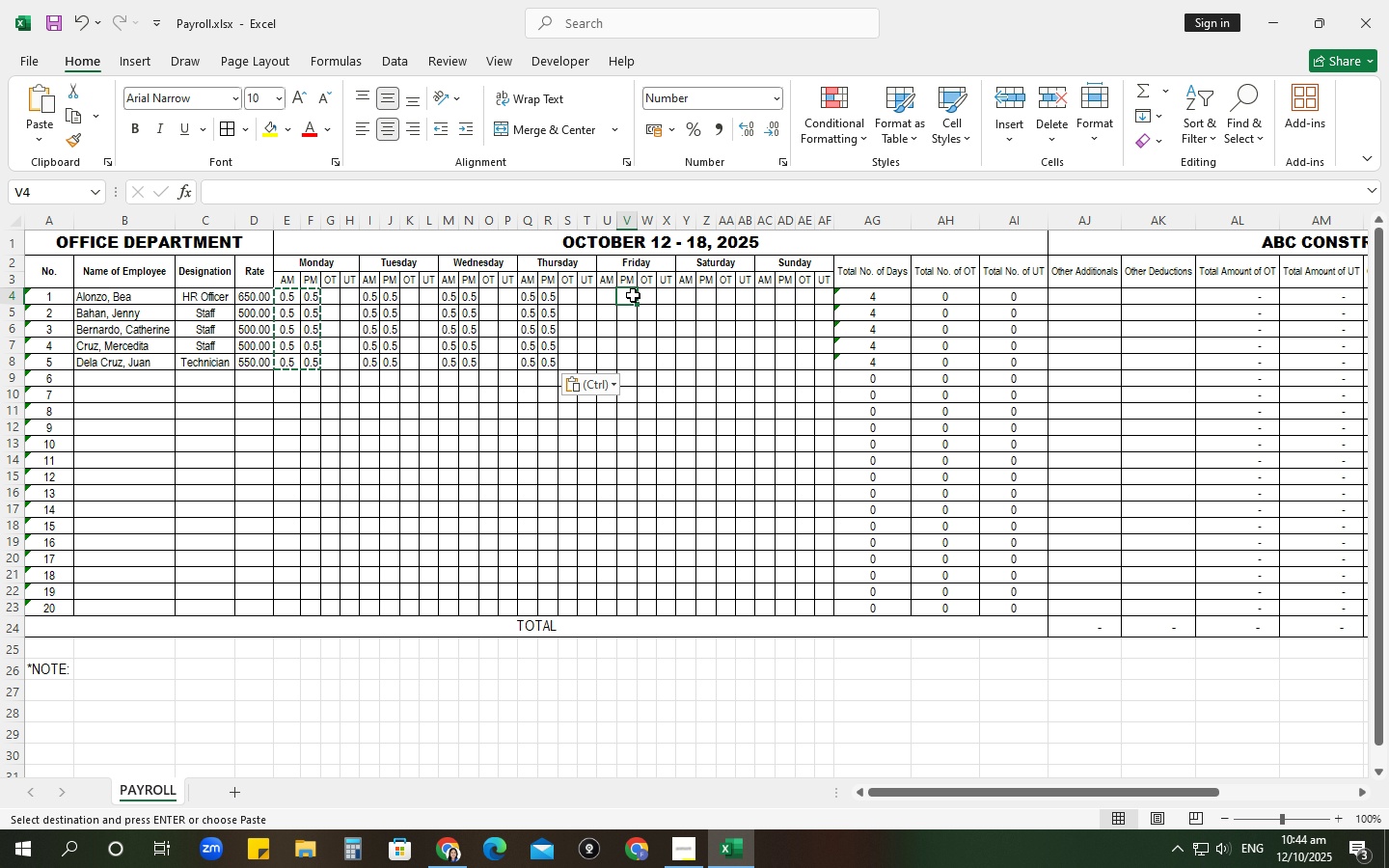 
left_click([633, 295])
 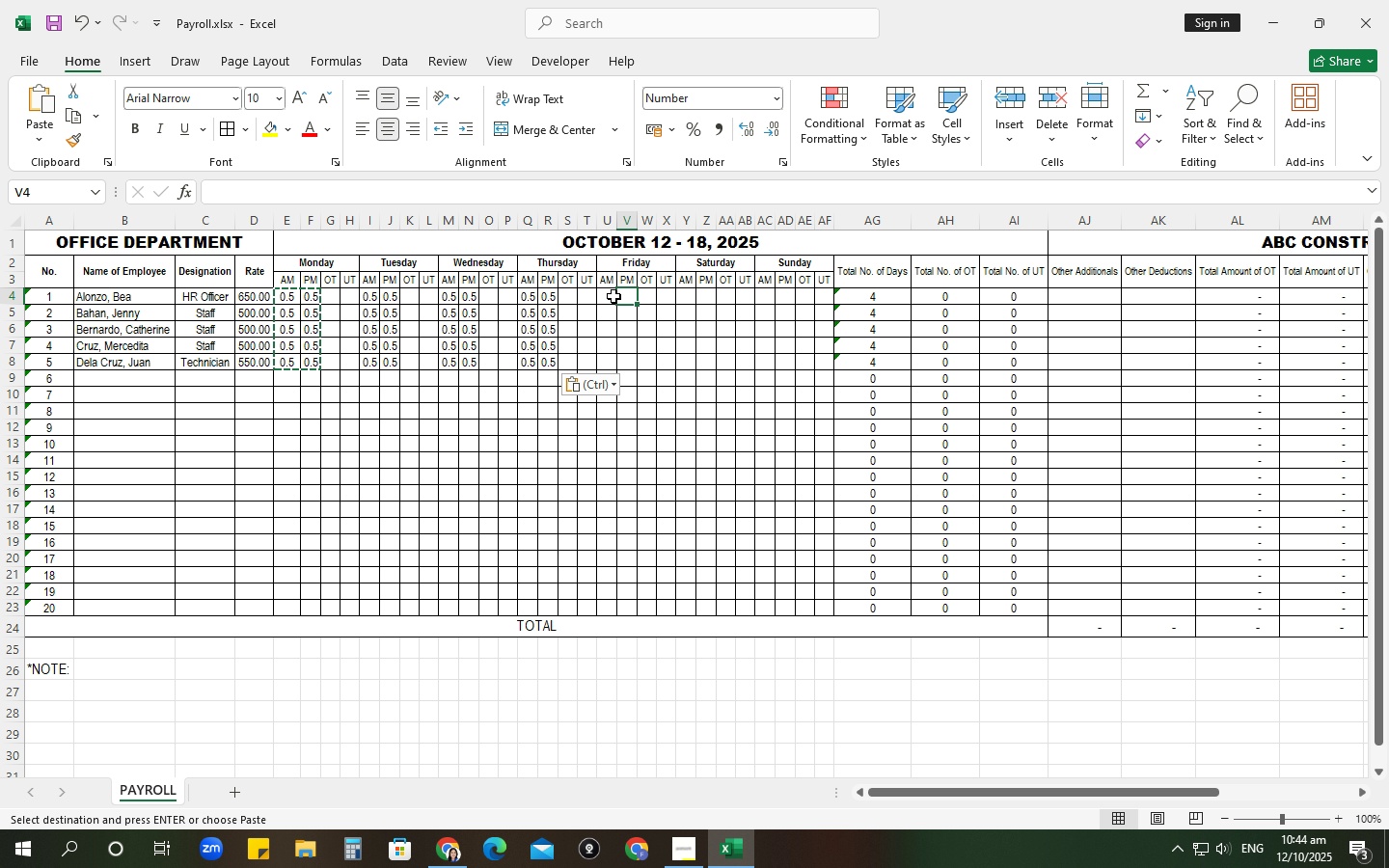 
left_click_drag(start_coordinate=[613, 296], to_coordinate=[626, 365])
 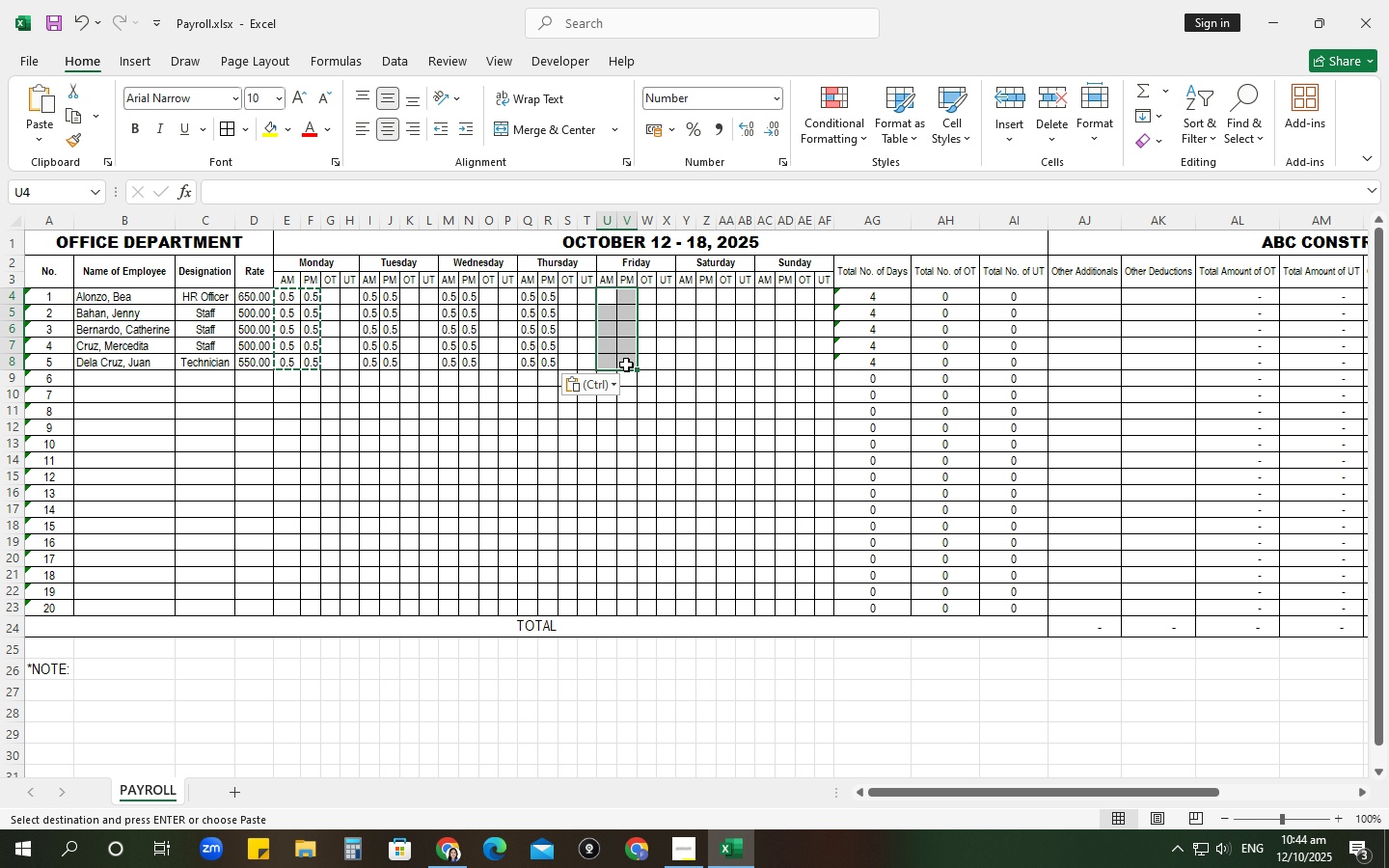 
key(Control+V)
 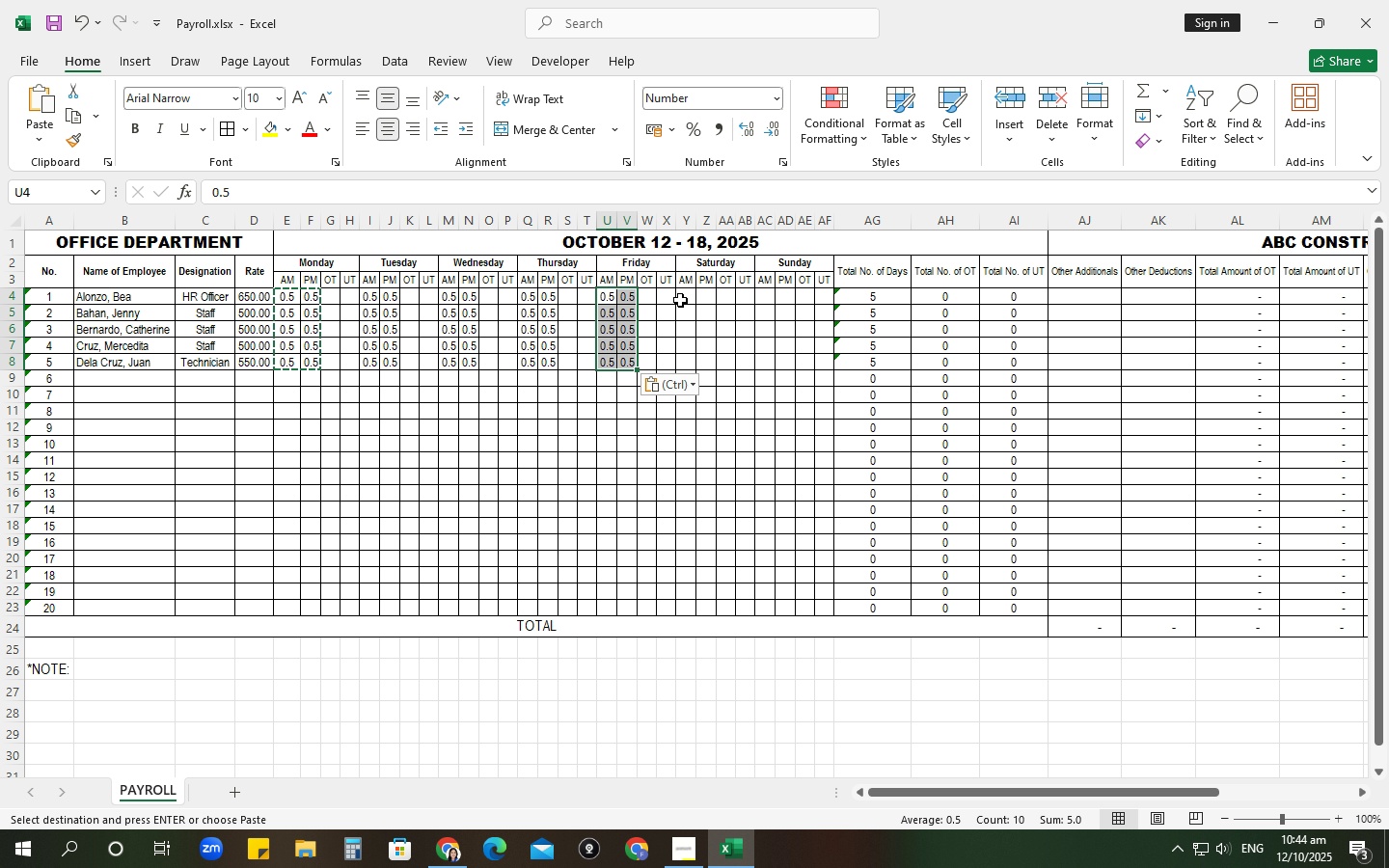 
left_click_drag(start_coordinate=[684, 296], to_coordinate=[700, 358])
 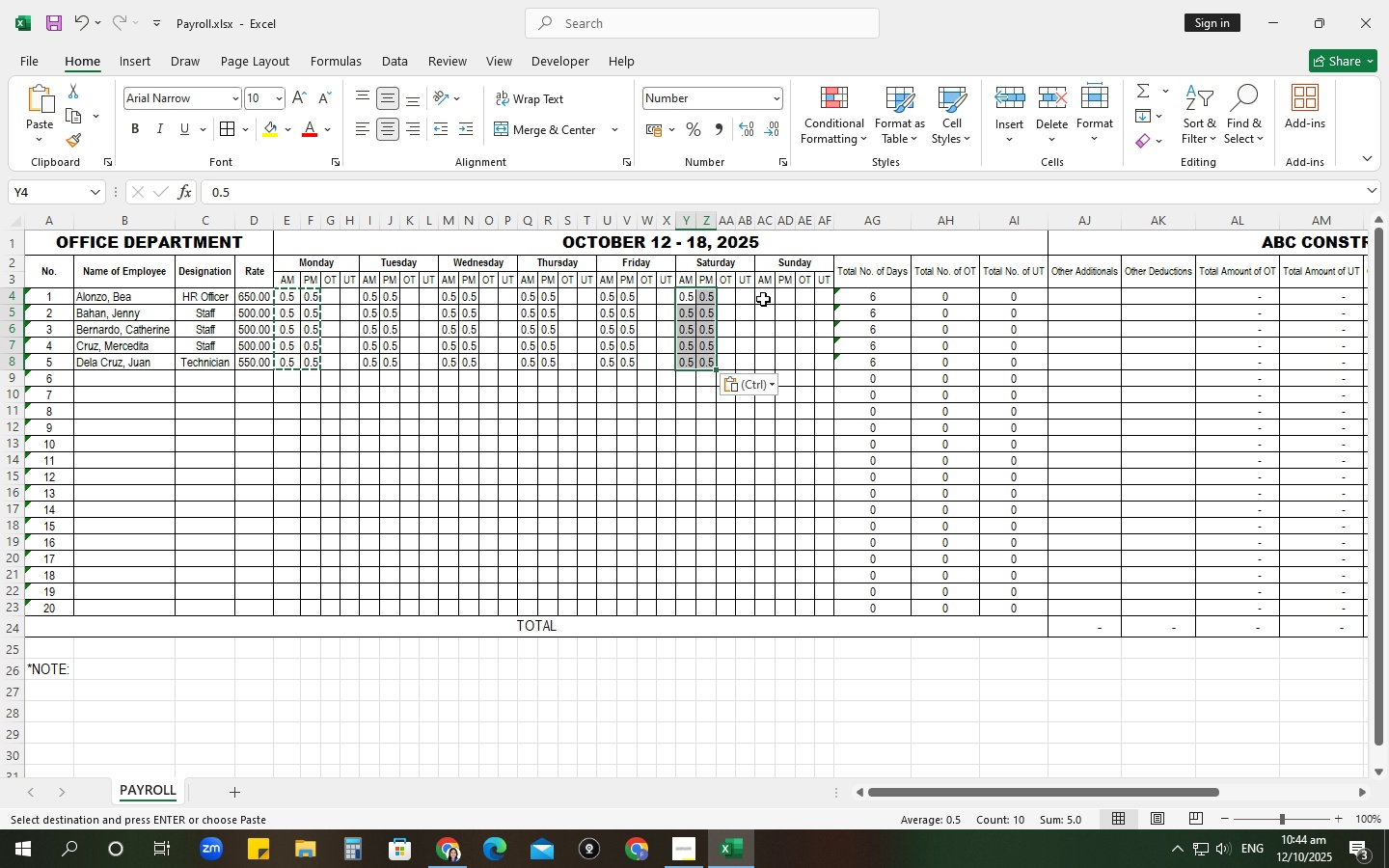 
key(Control+ControlLeft)
 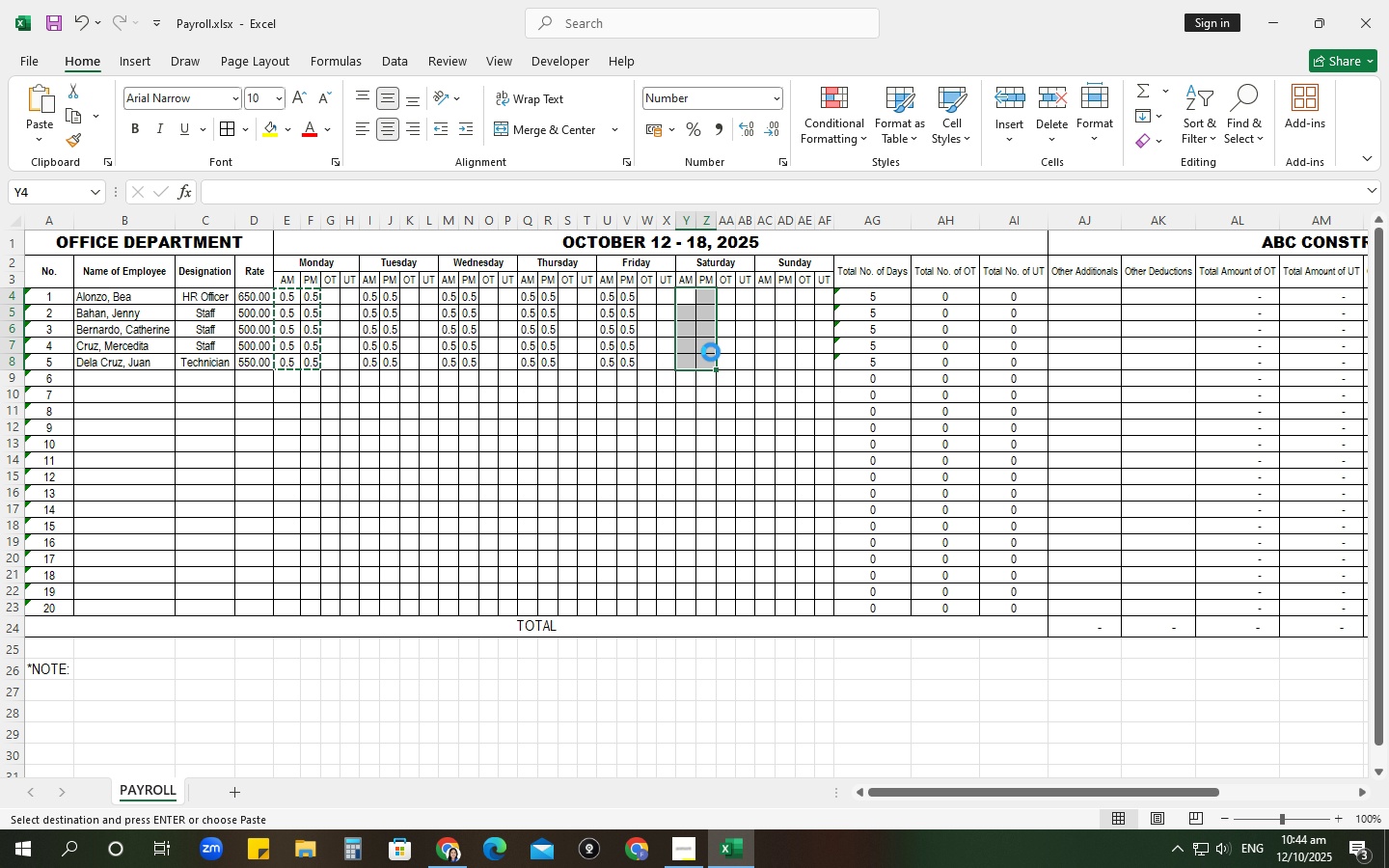 
key(Control+V)
 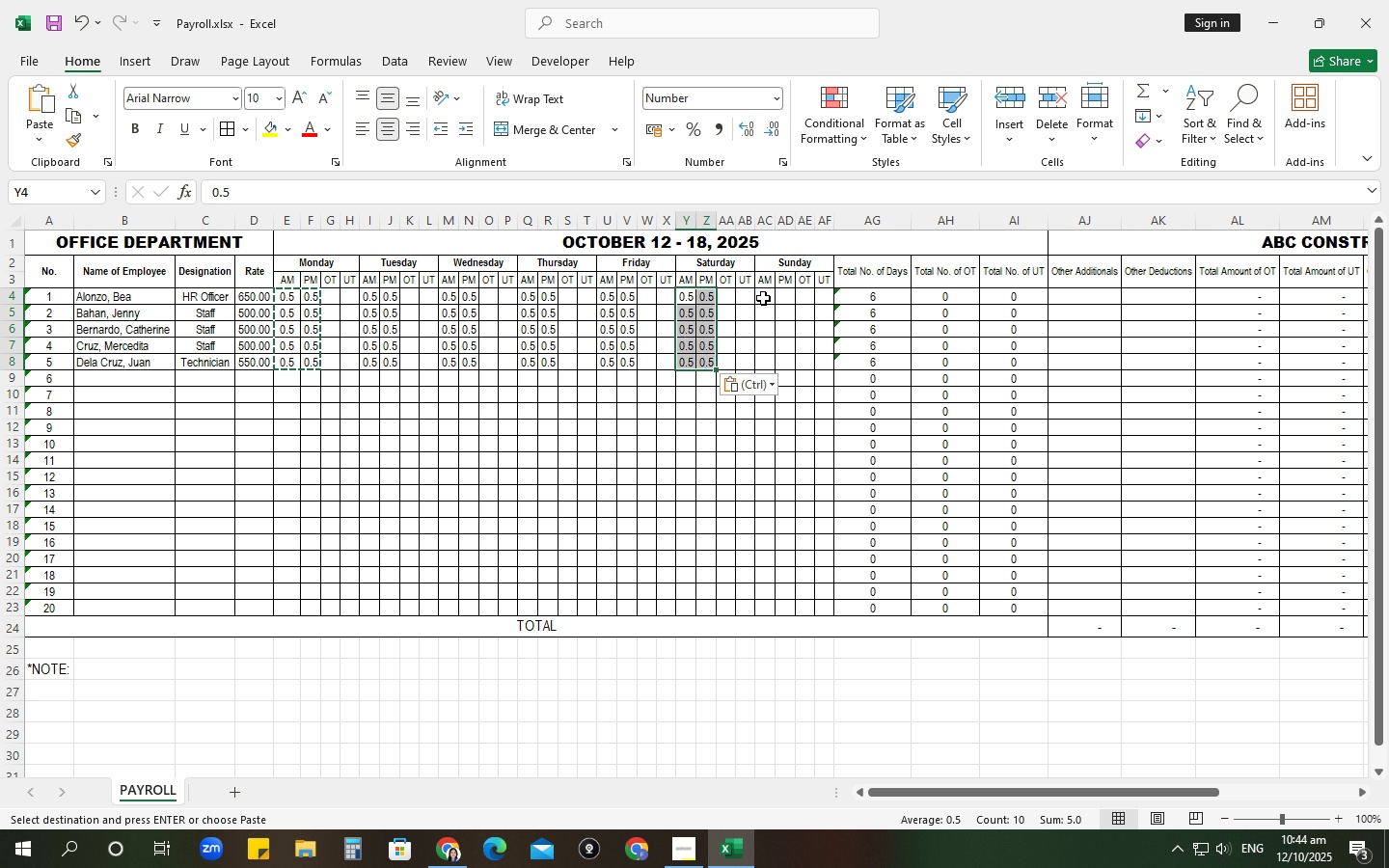 
left_click_drag(start_coordinate=[763, 298], to_coordinate=[782, 374])
 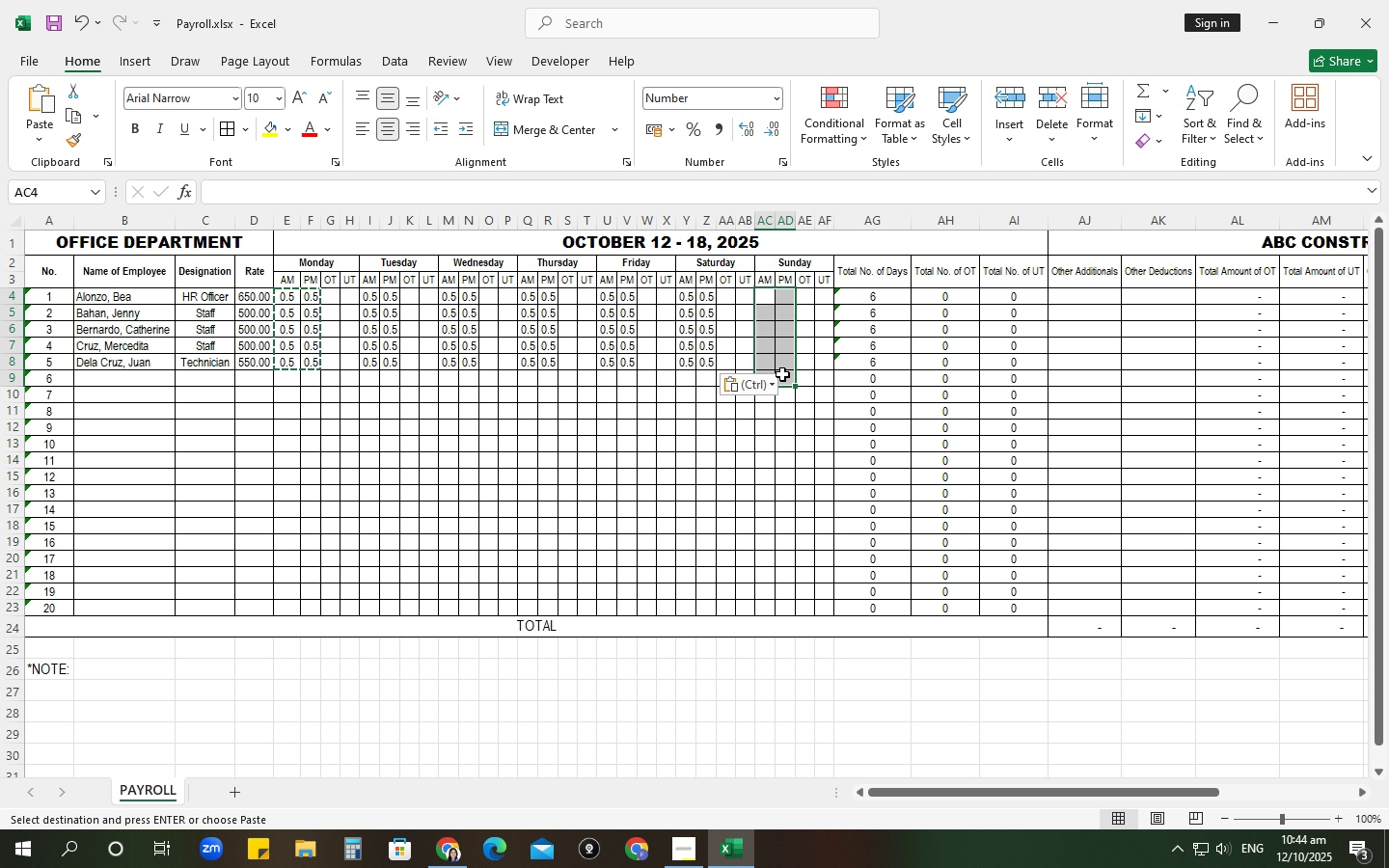 
key(Control+ControlLeft)
 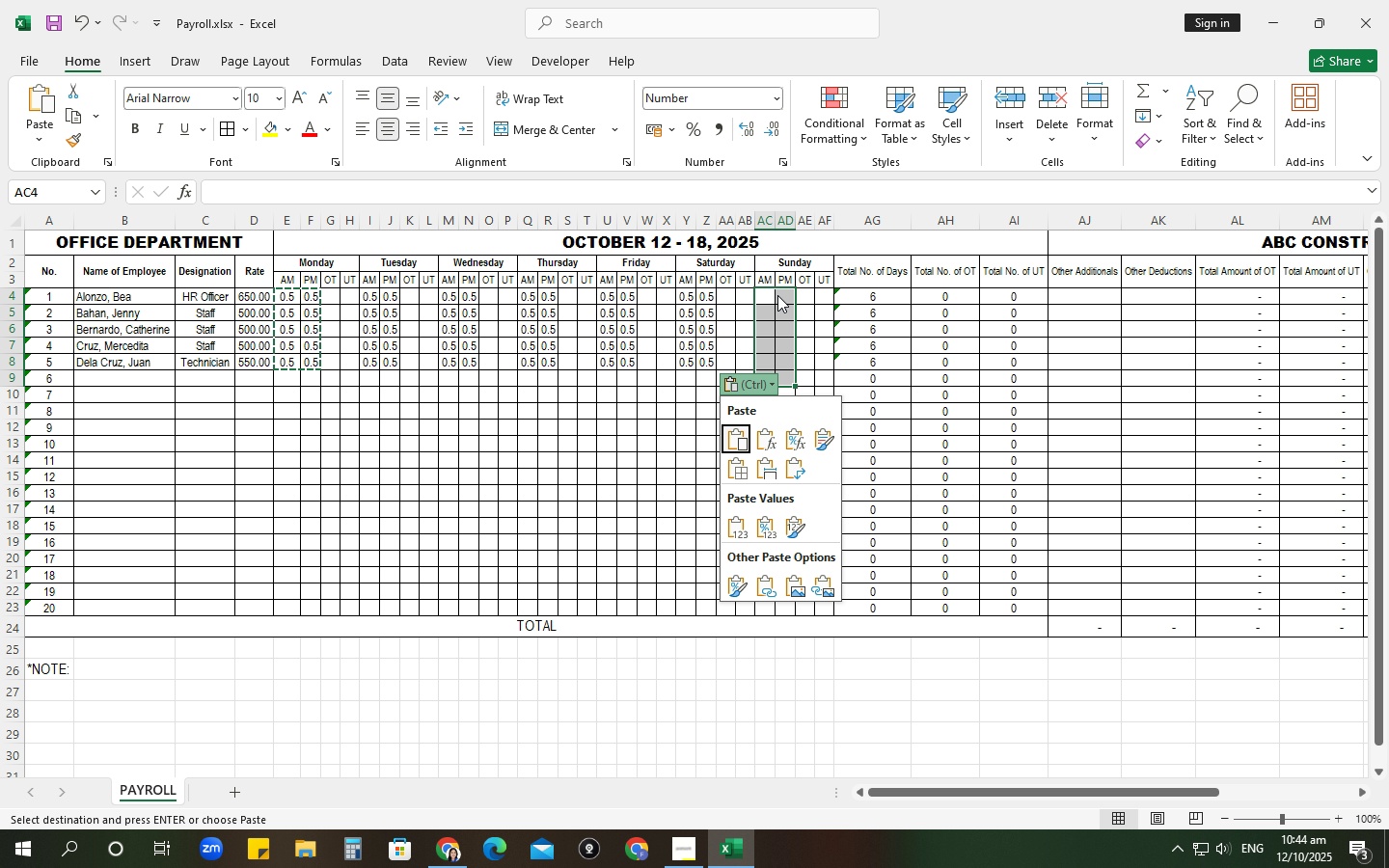 
left_click([777, 295])
 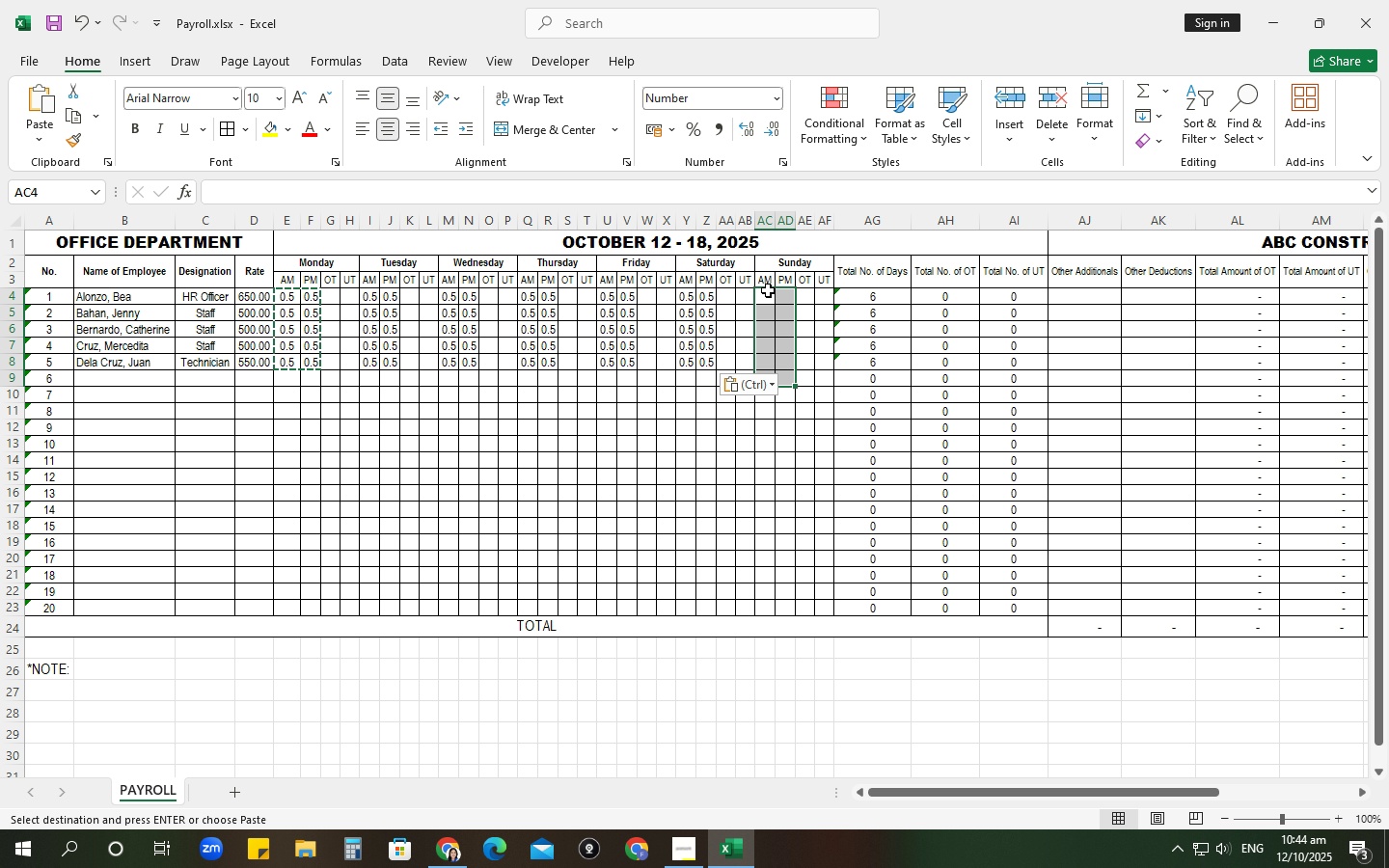 
left_click_drag(start_coordinate=[768, 290], to_coordinate=[787, 363])
 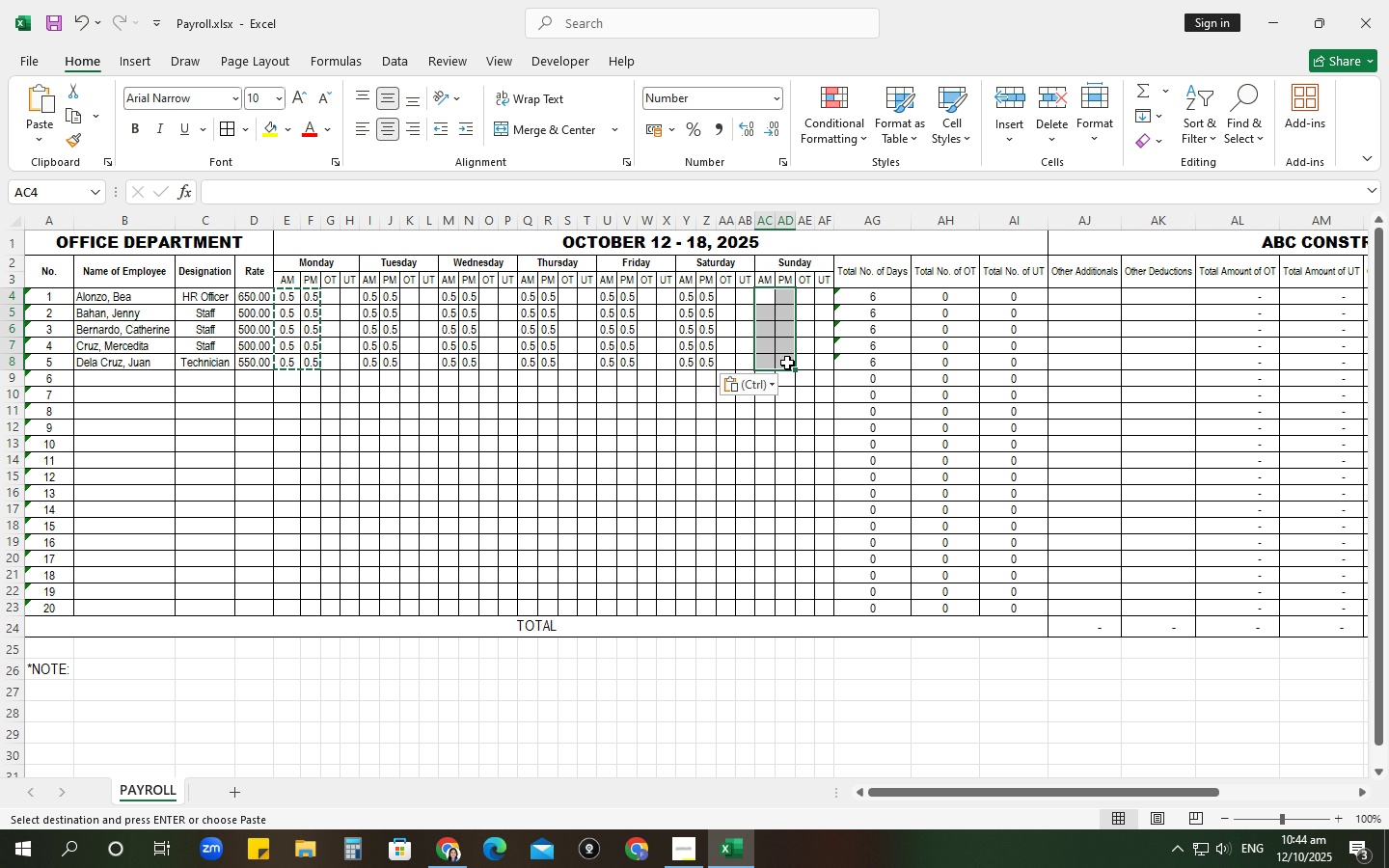 
key(Control+V)
 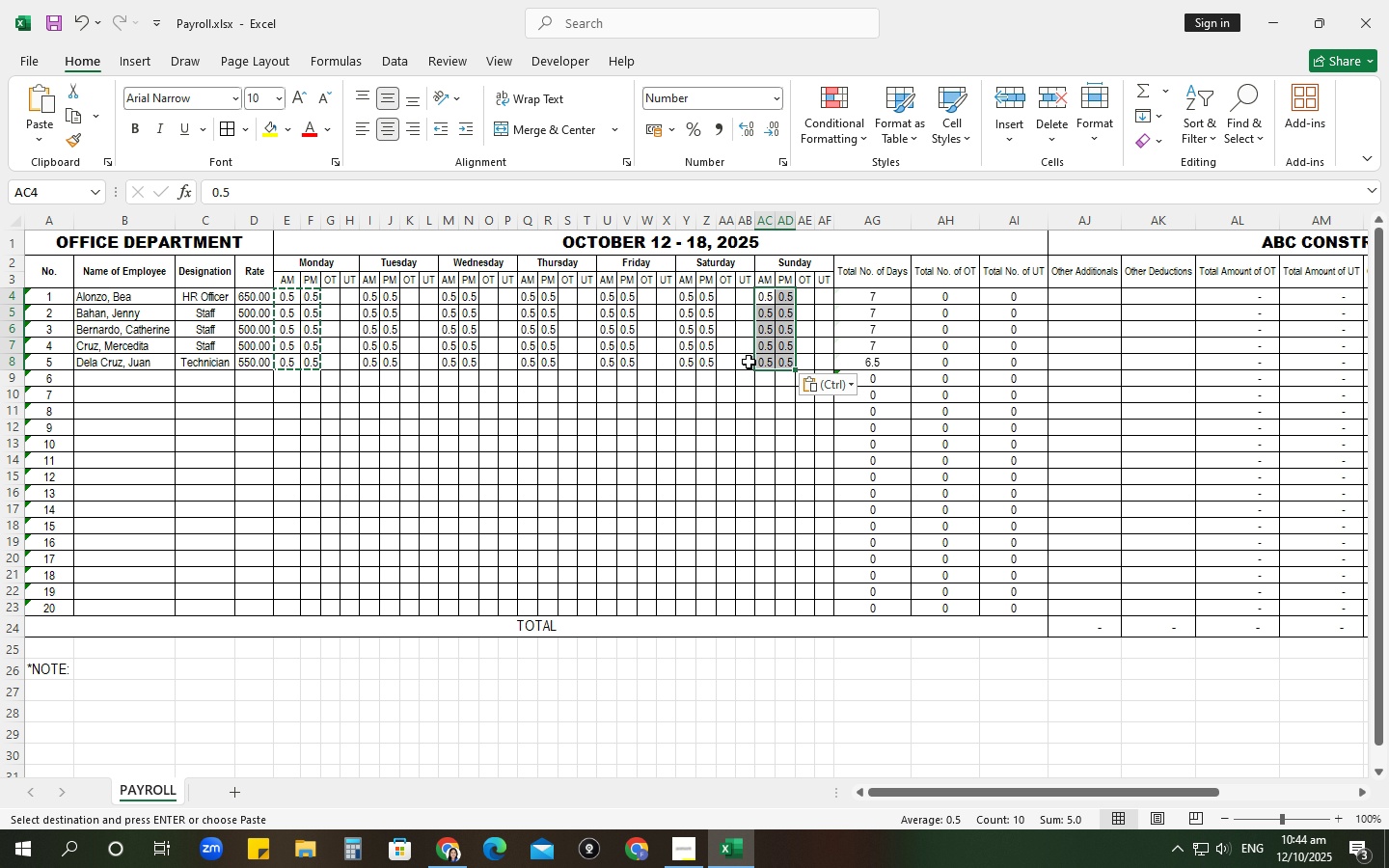 
mouse_move([722, 339])
 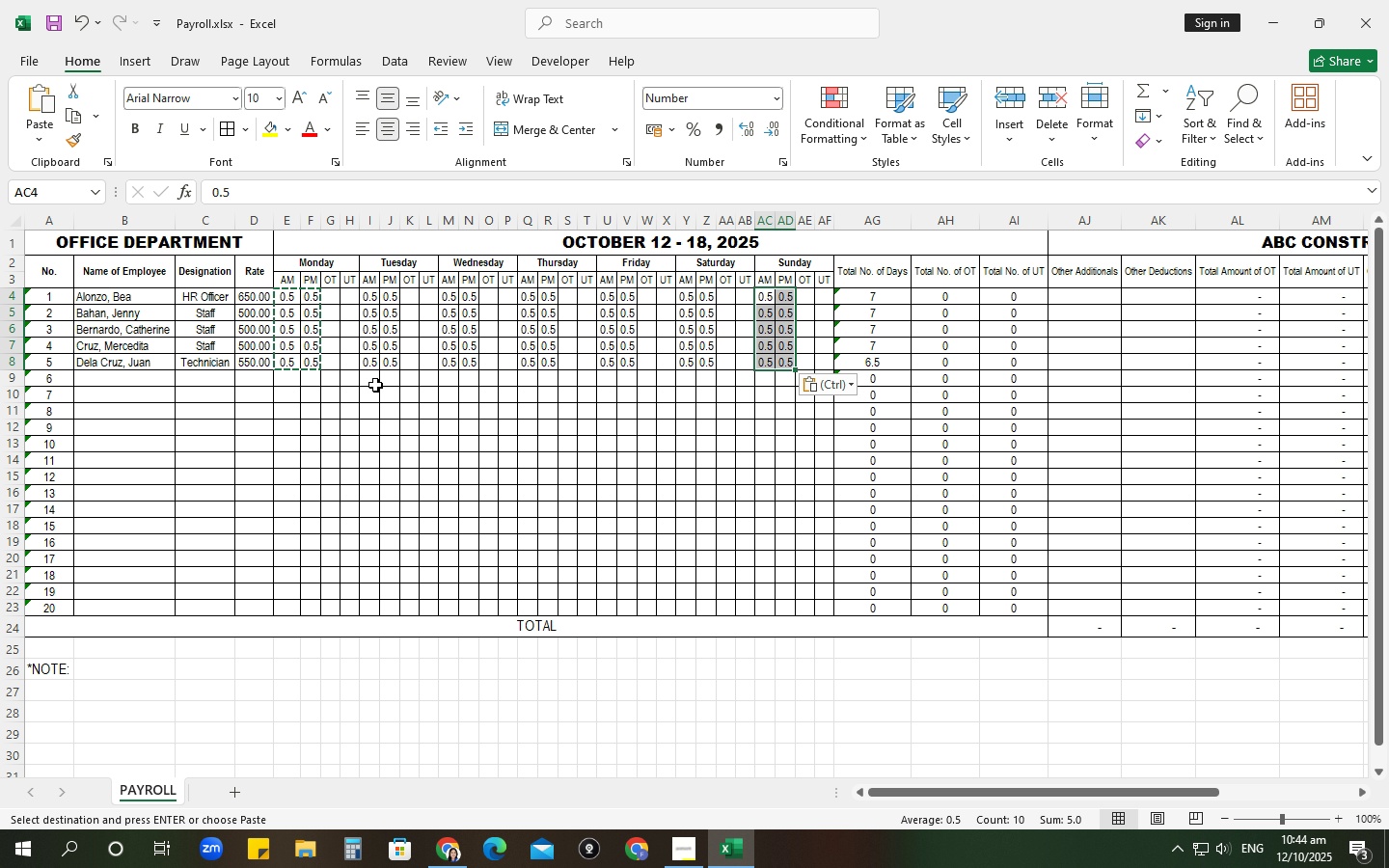 
wait(5.22)
 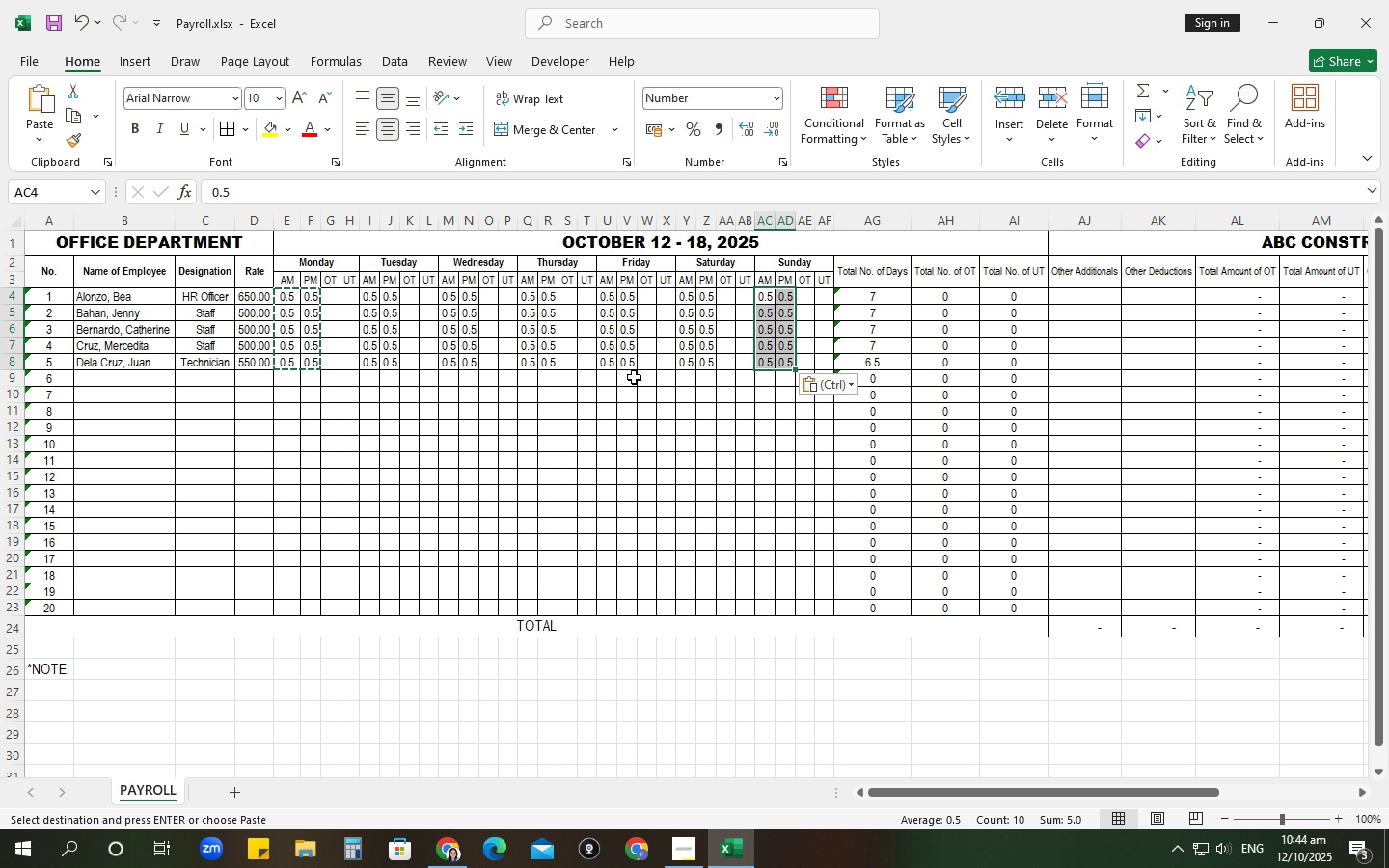 
left_click([860, 362])
 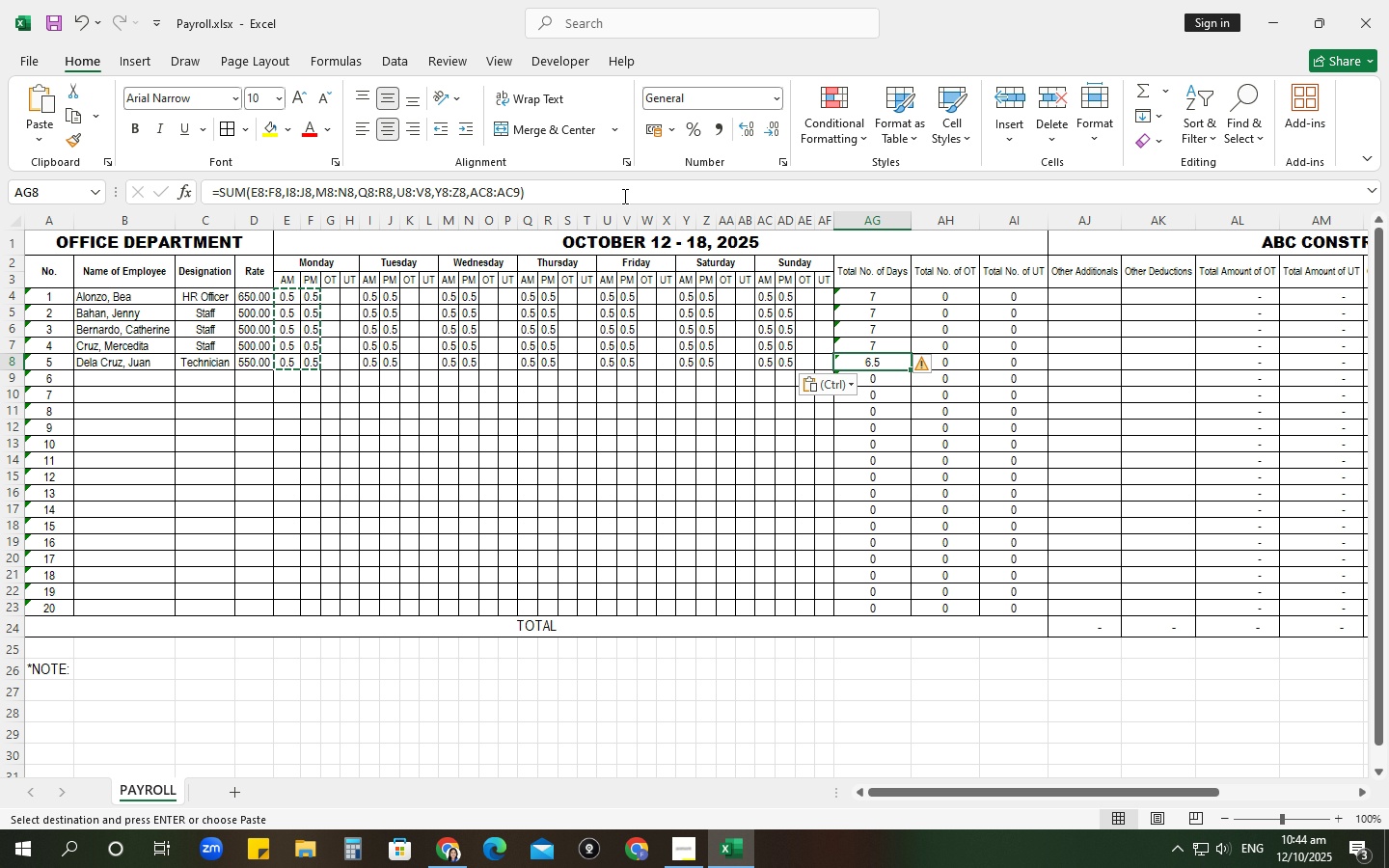 
left_click([620, 195])
 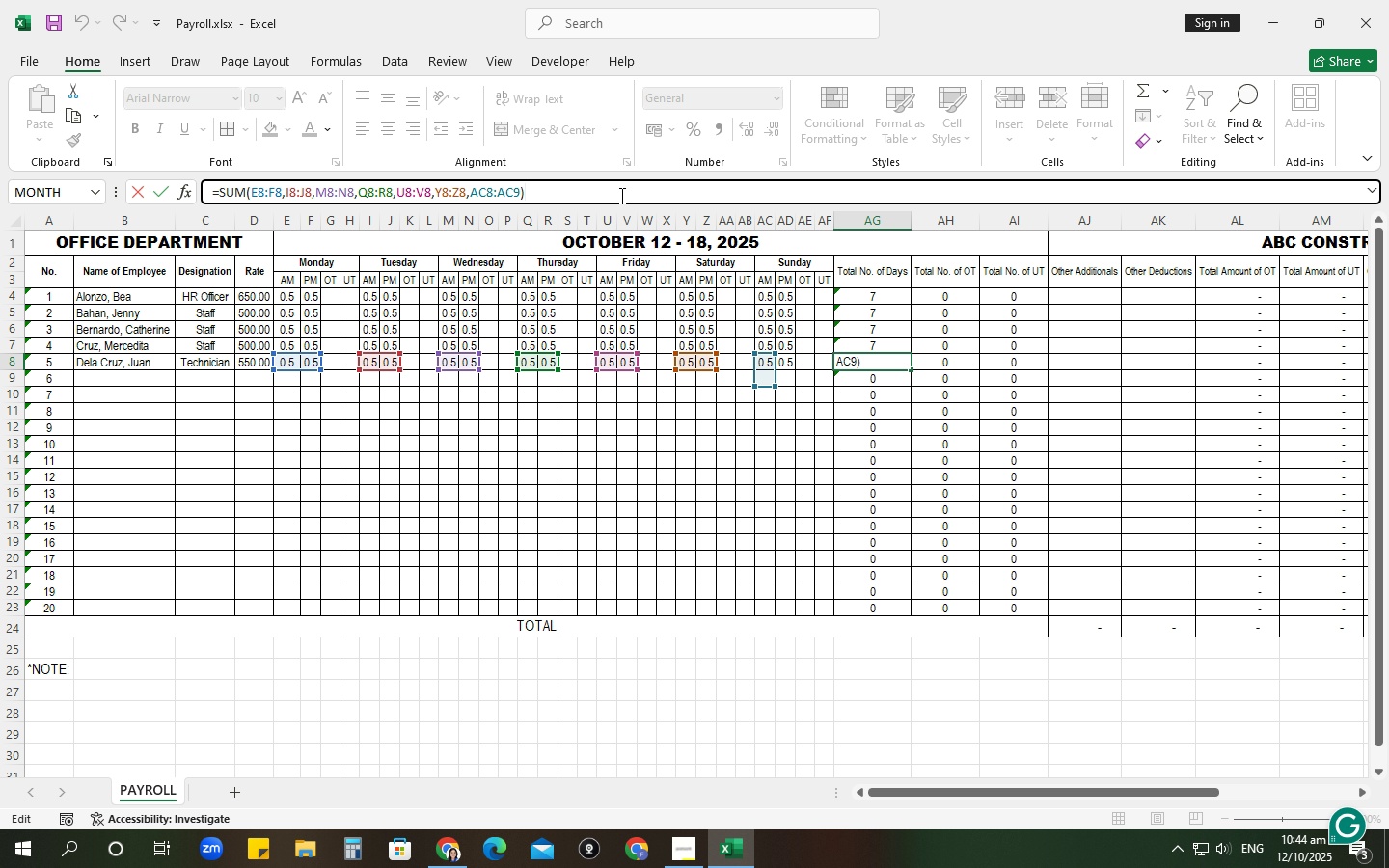 
left_click([912, 537])
 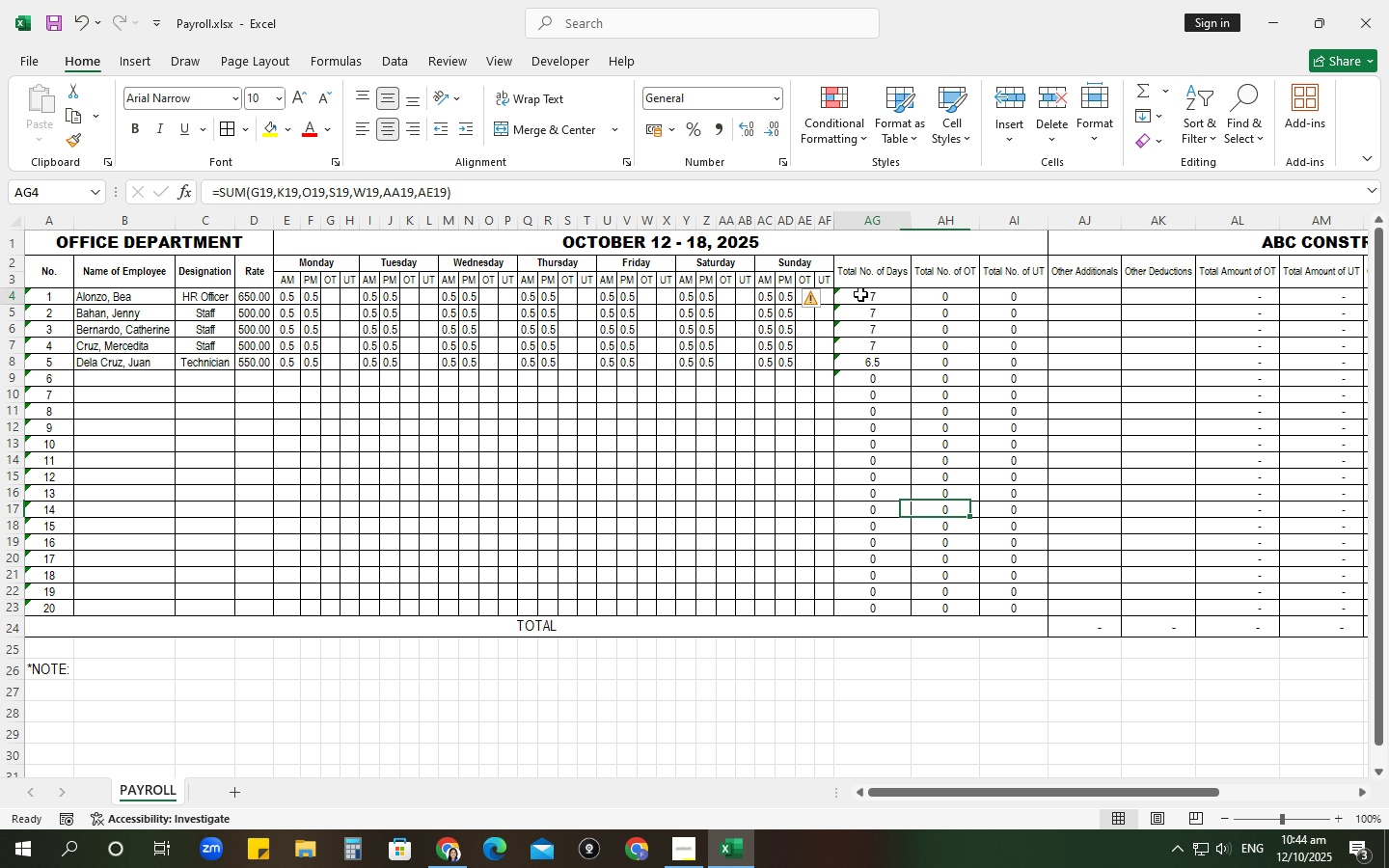 
left_click([860, 294])
 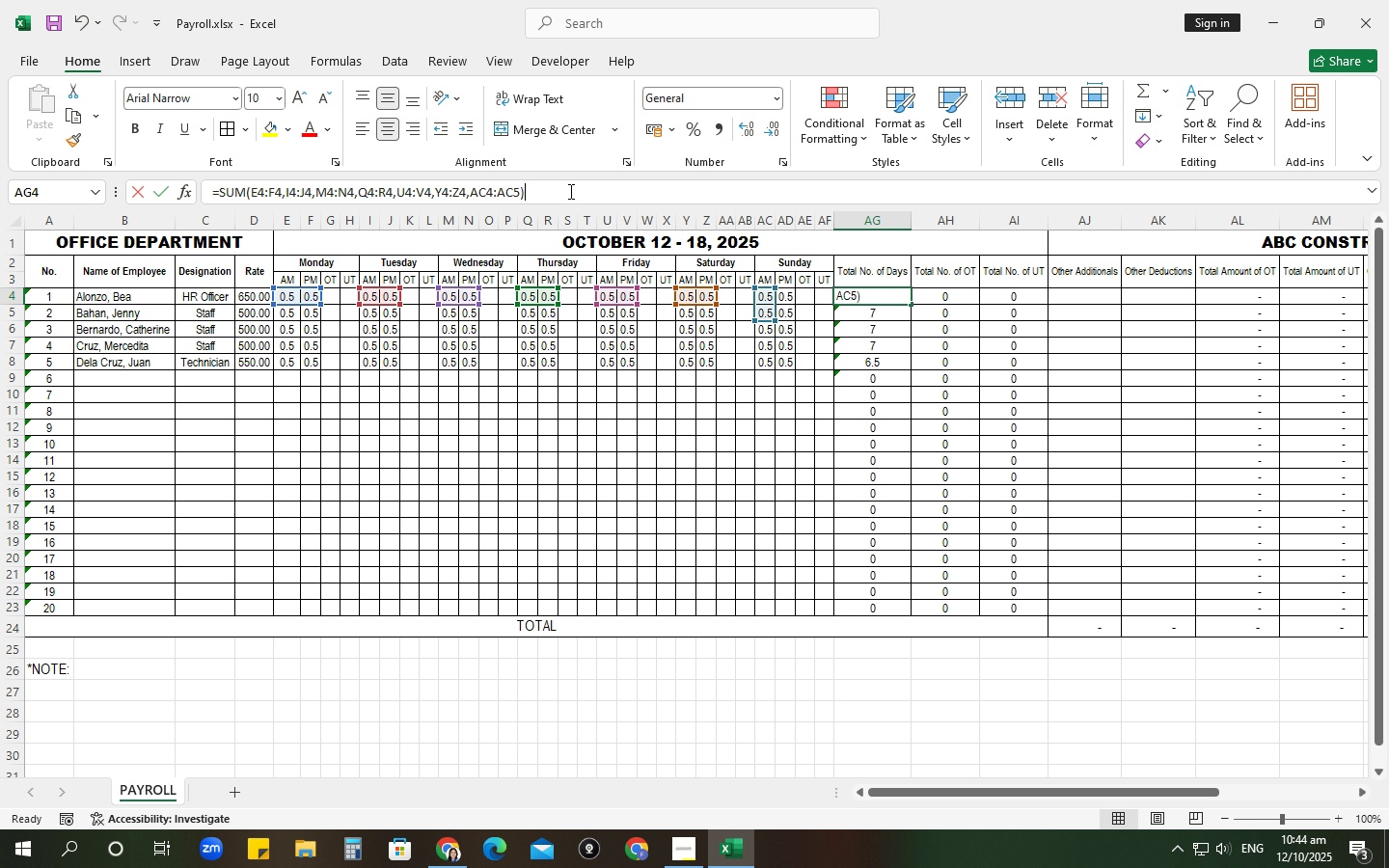 
left_click([569, 191])
 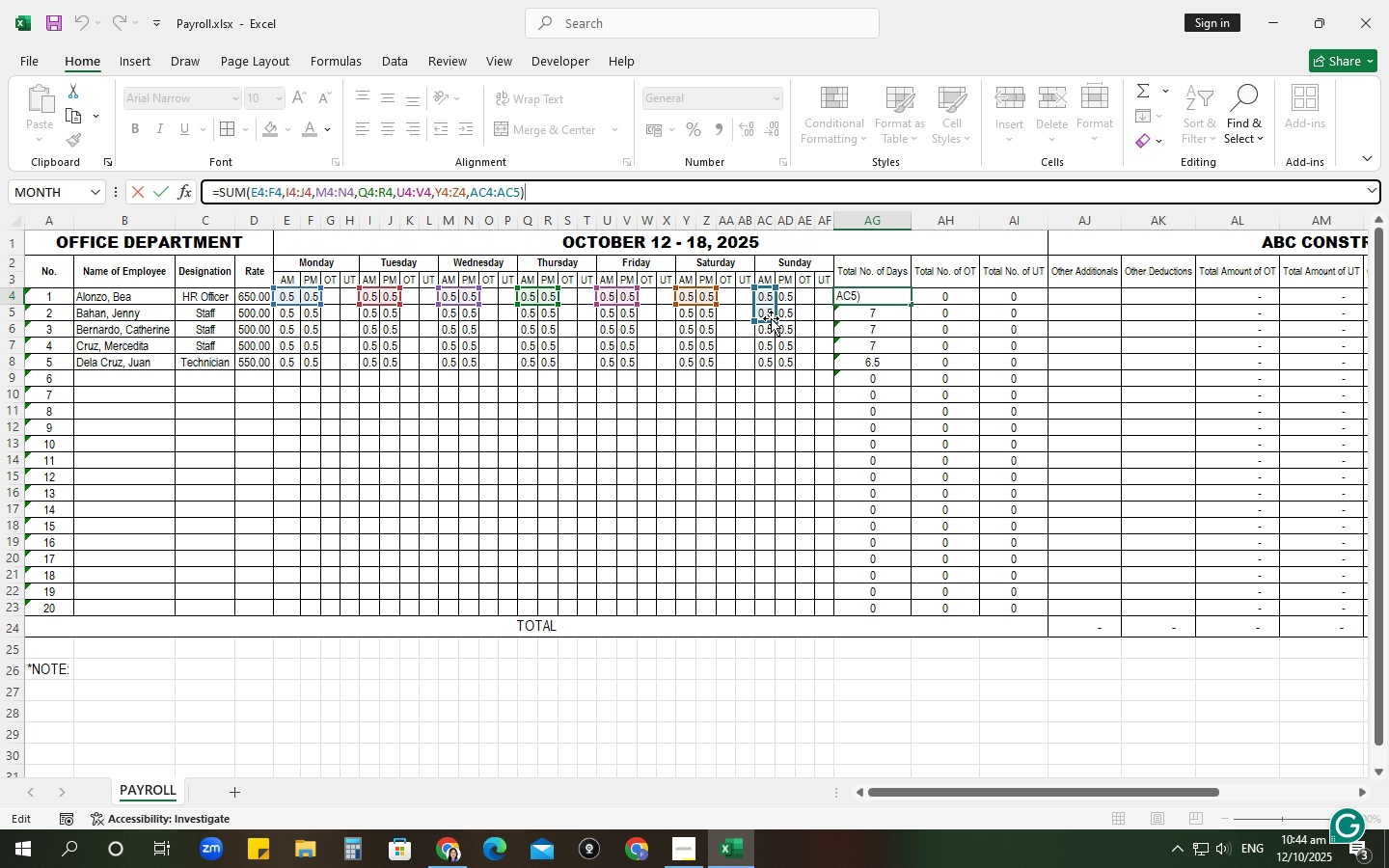 
left_click_drag(start_coordinate=[773, 319], to_coordinate=[787, 309])
 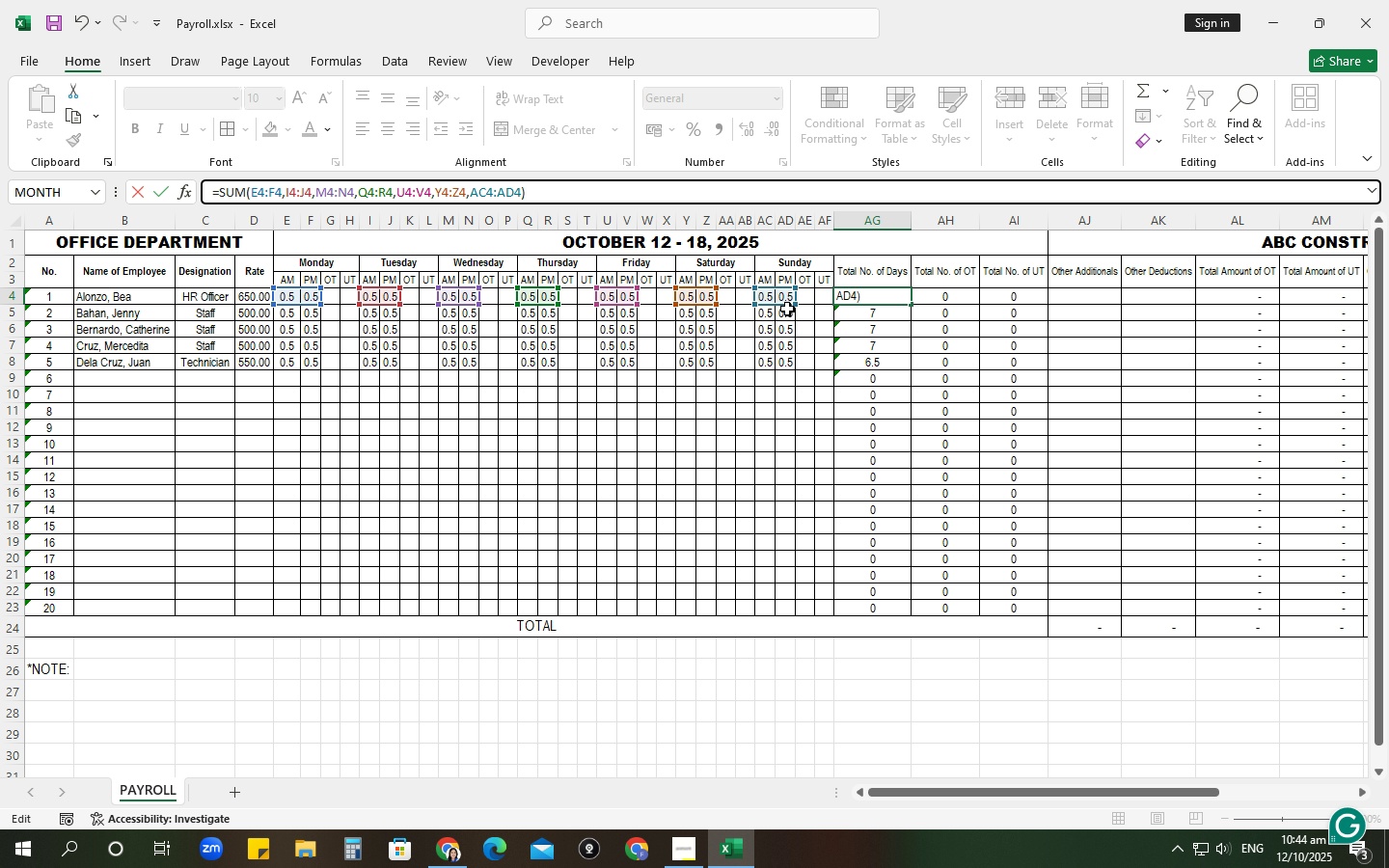 
key(NumpadEnter)
 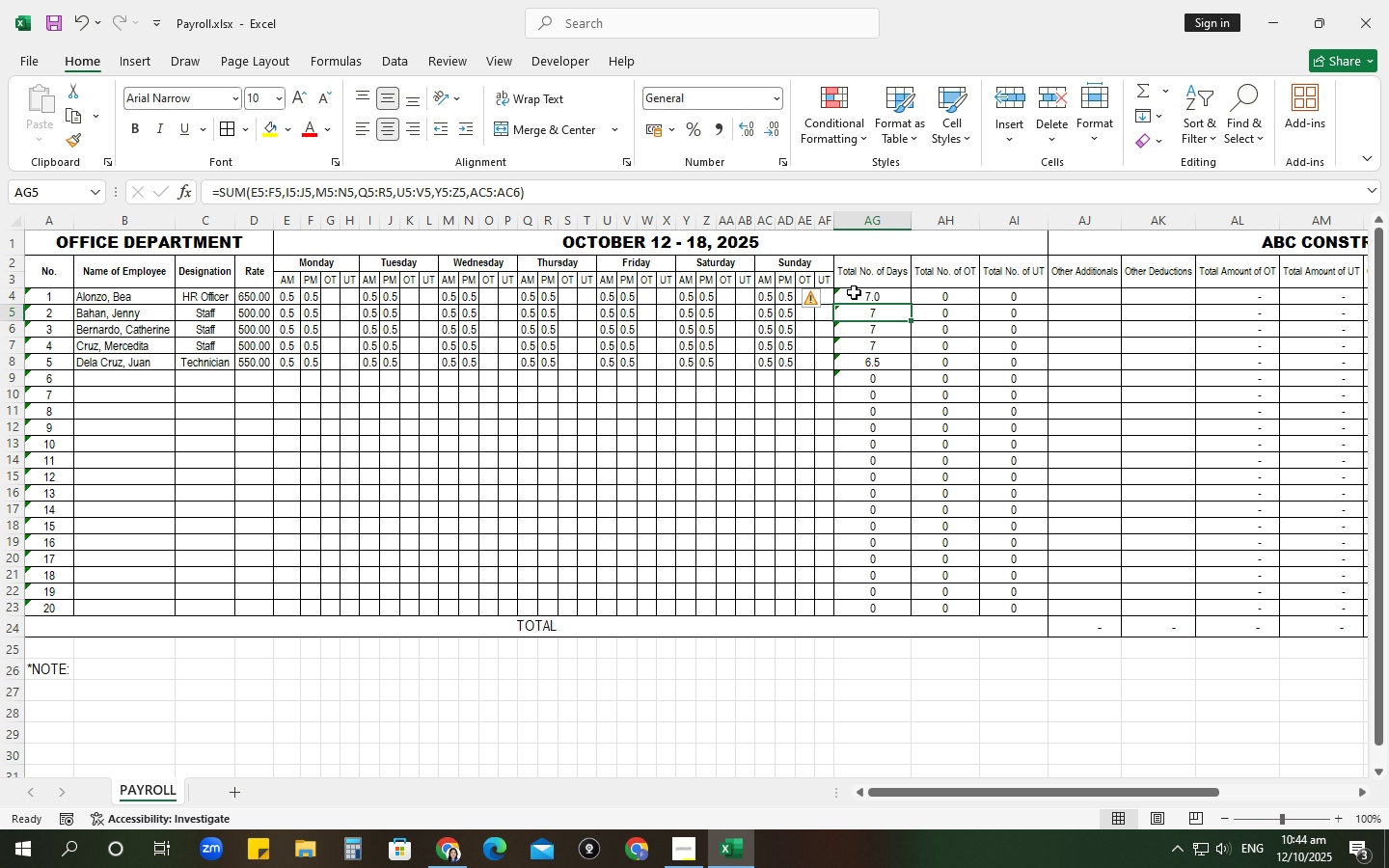 
left_click([854, 292])
 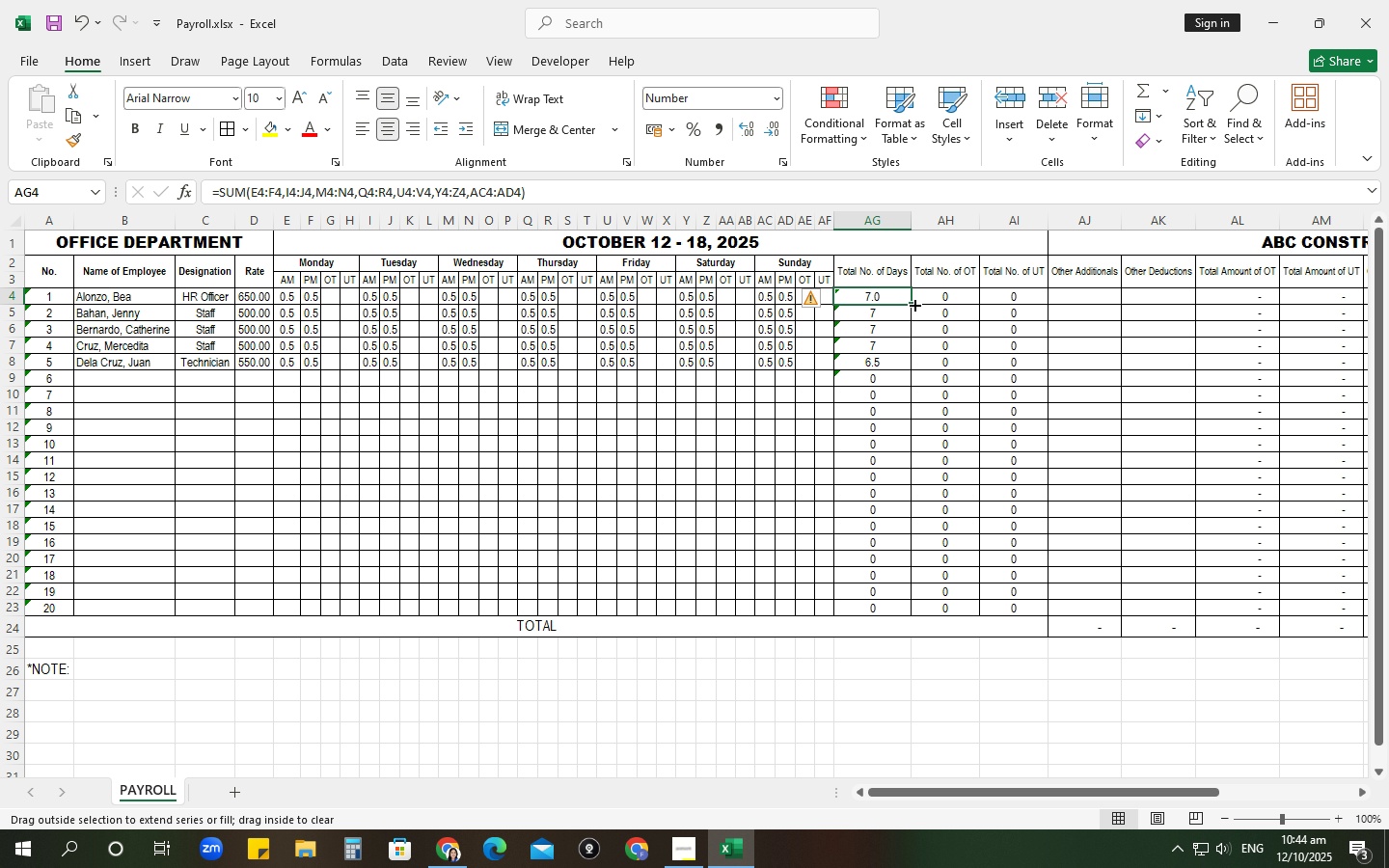 
left_click_drag(start_coordinate=[913, 304], to_coordinate=[908, 607])
 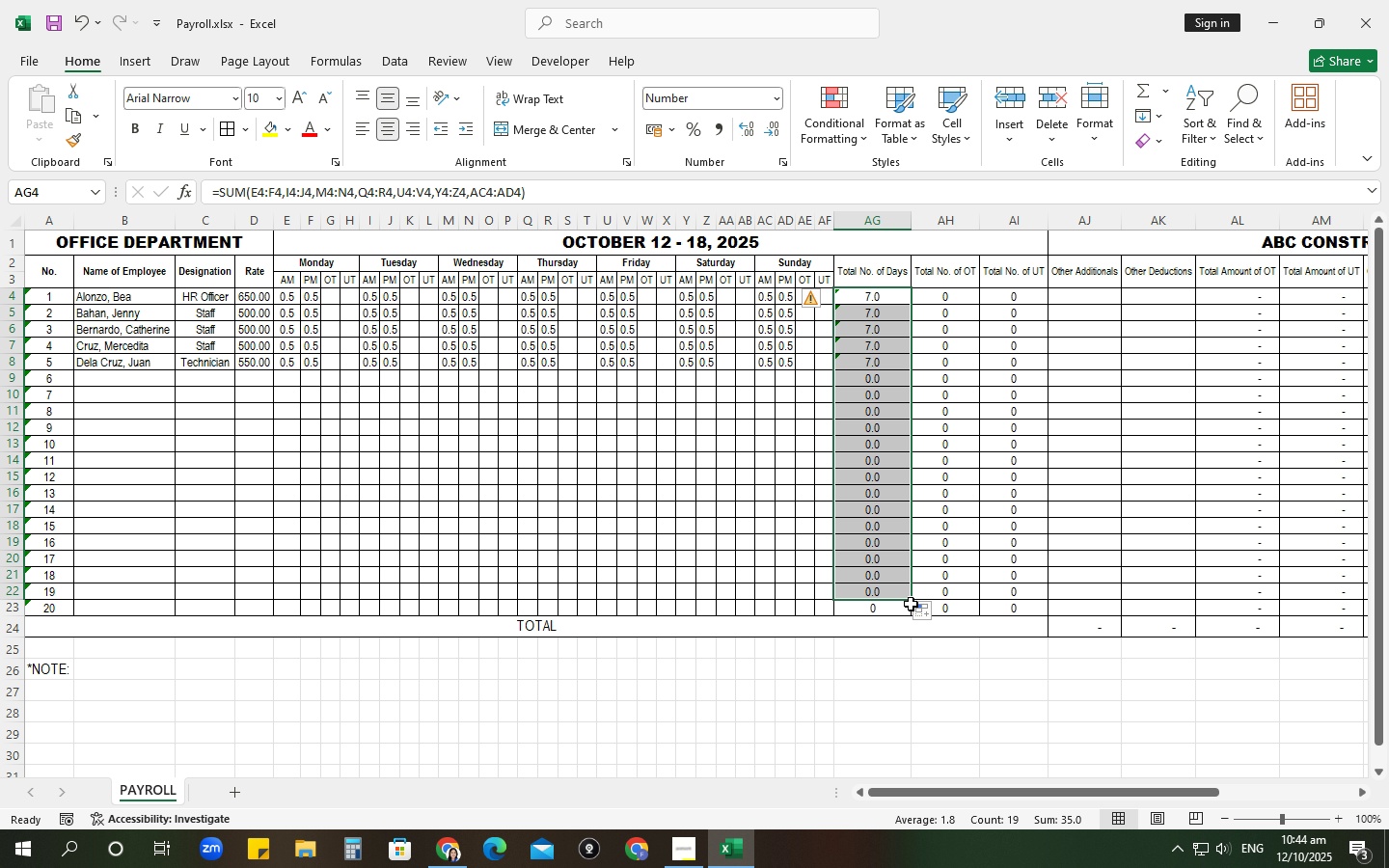 
left_click_drag(start_coordinate=[911, 600], to_coordinate=[909, 620])
 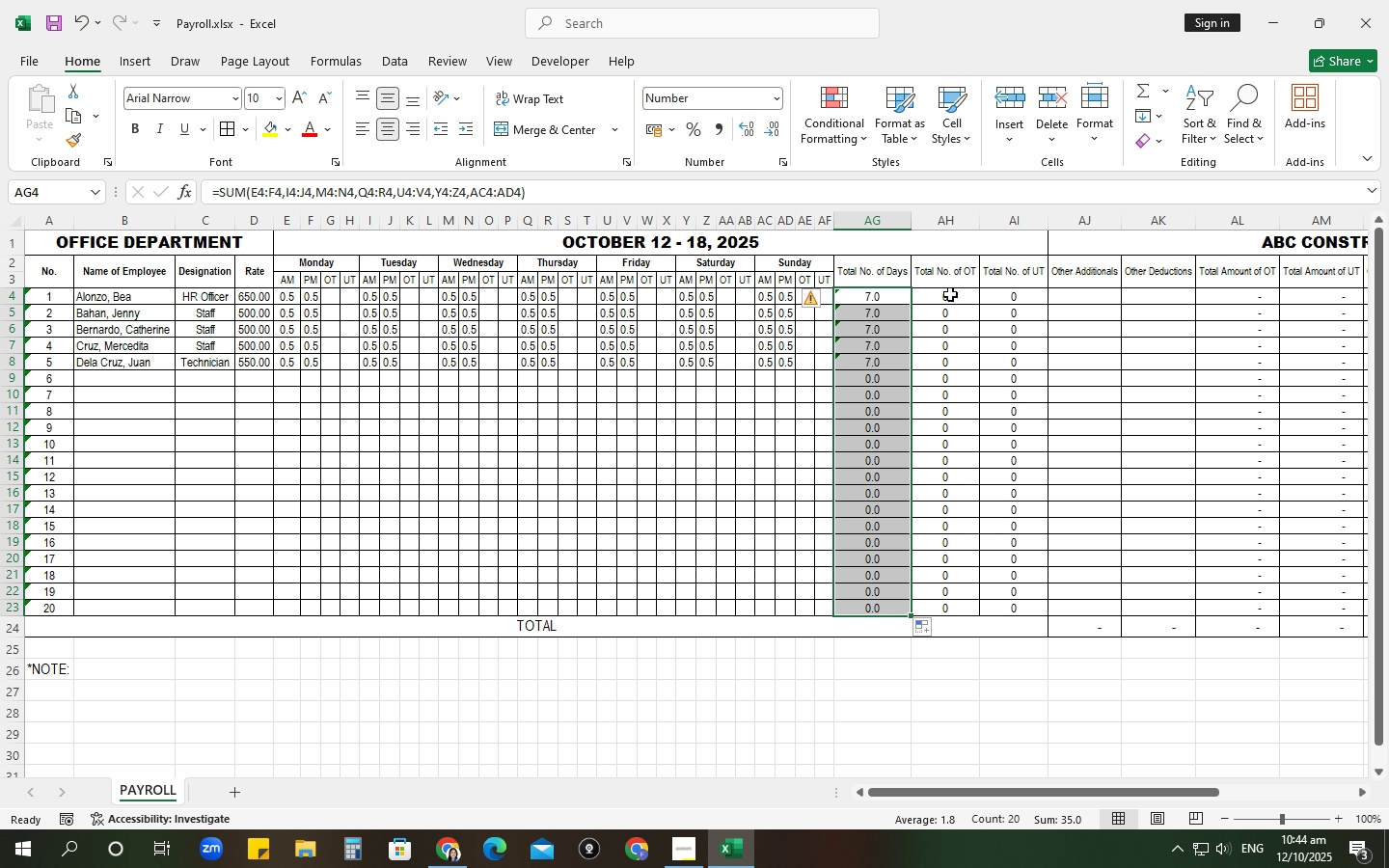 
left_click([950, 294])
 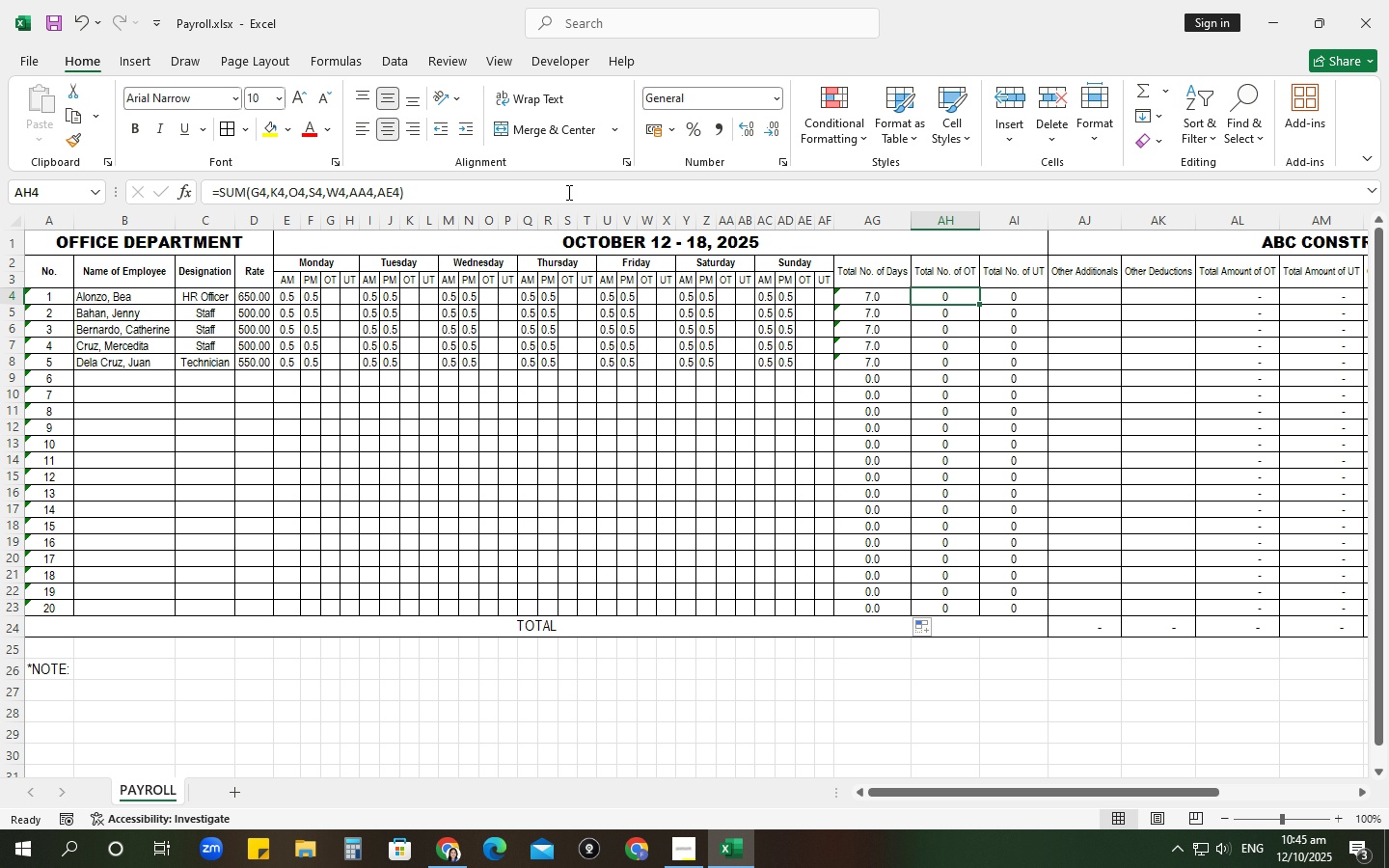 
left_click([567, 192])
 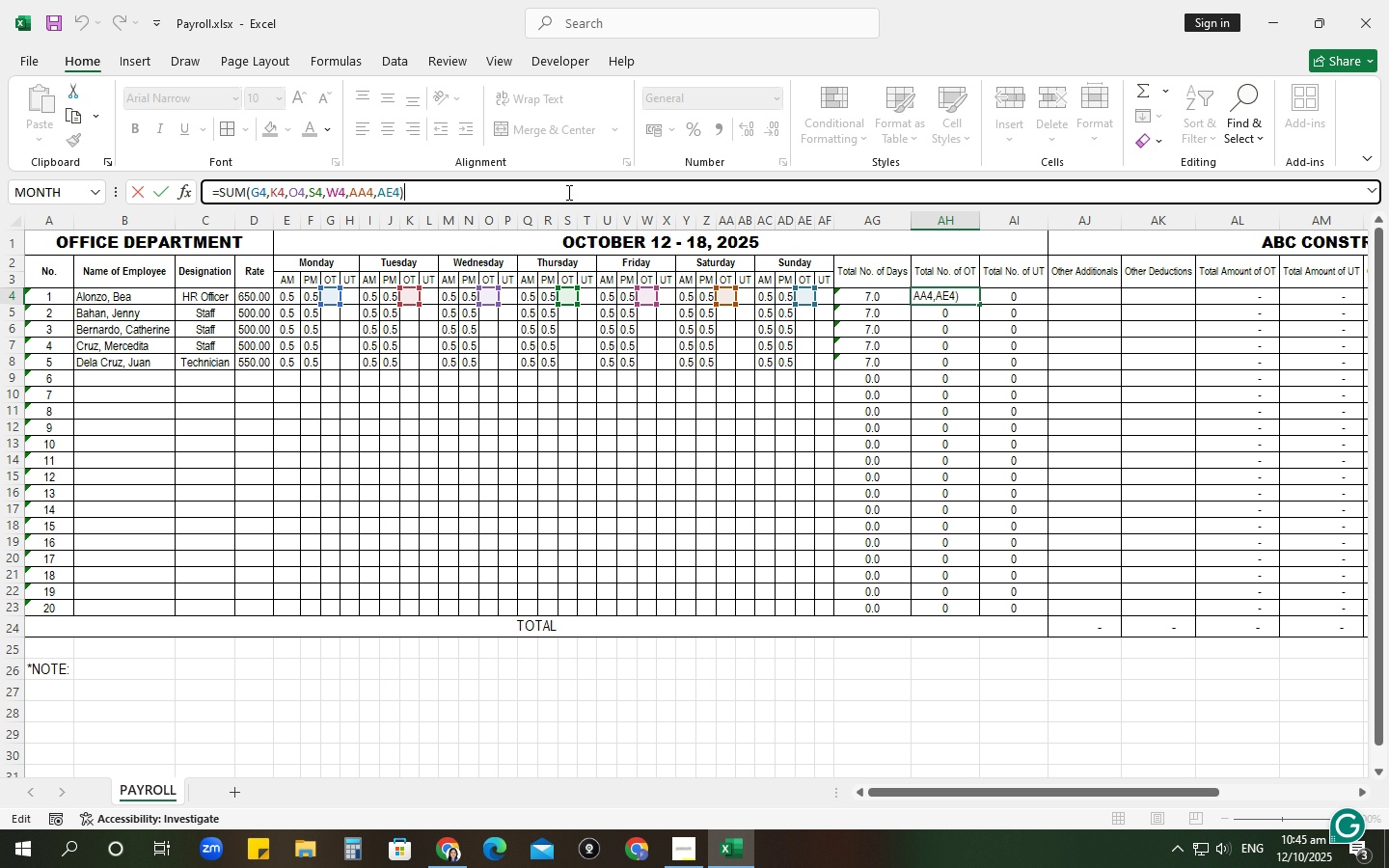 
key(NumpadEnter)
 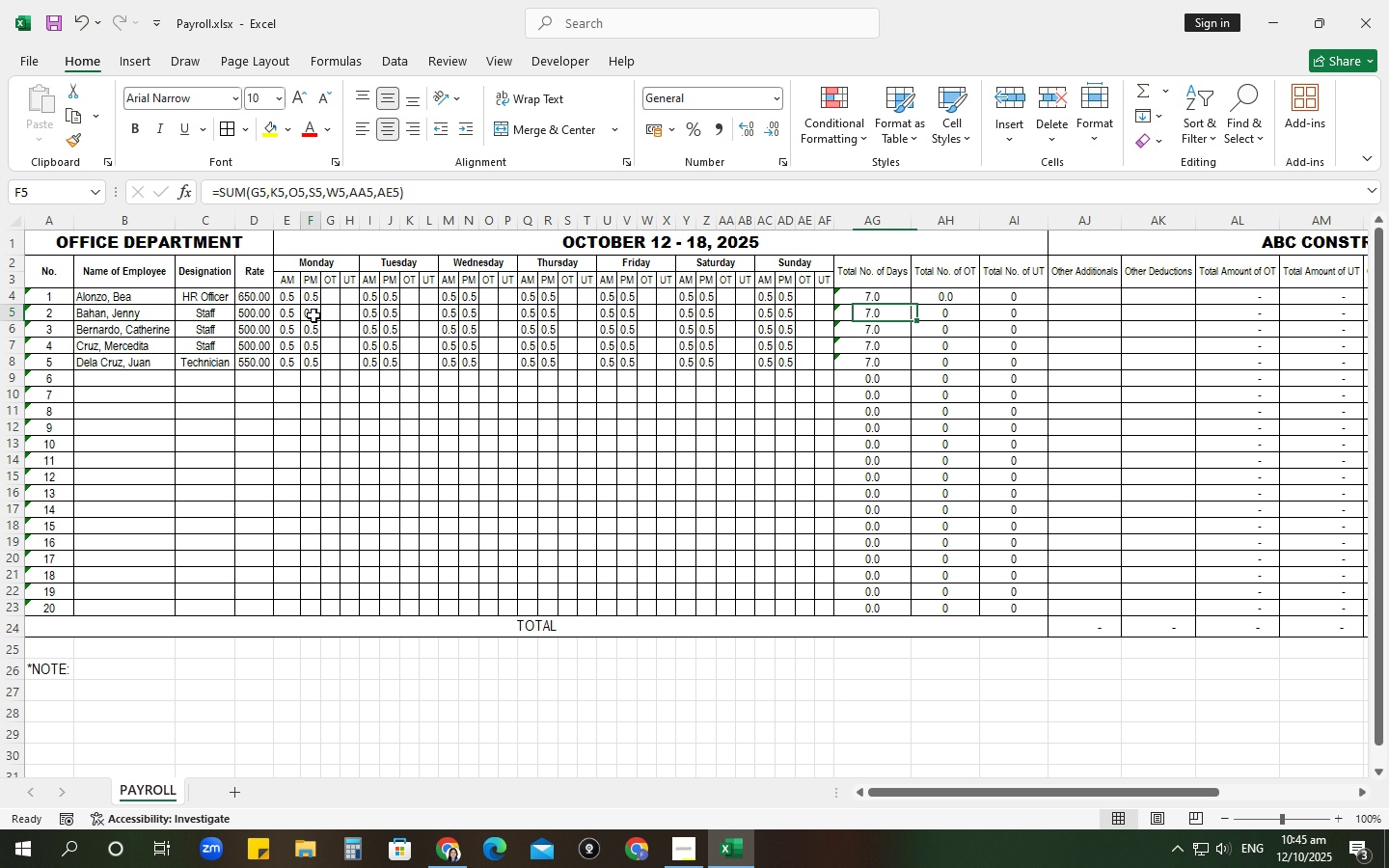 
left_click([313, 315])
 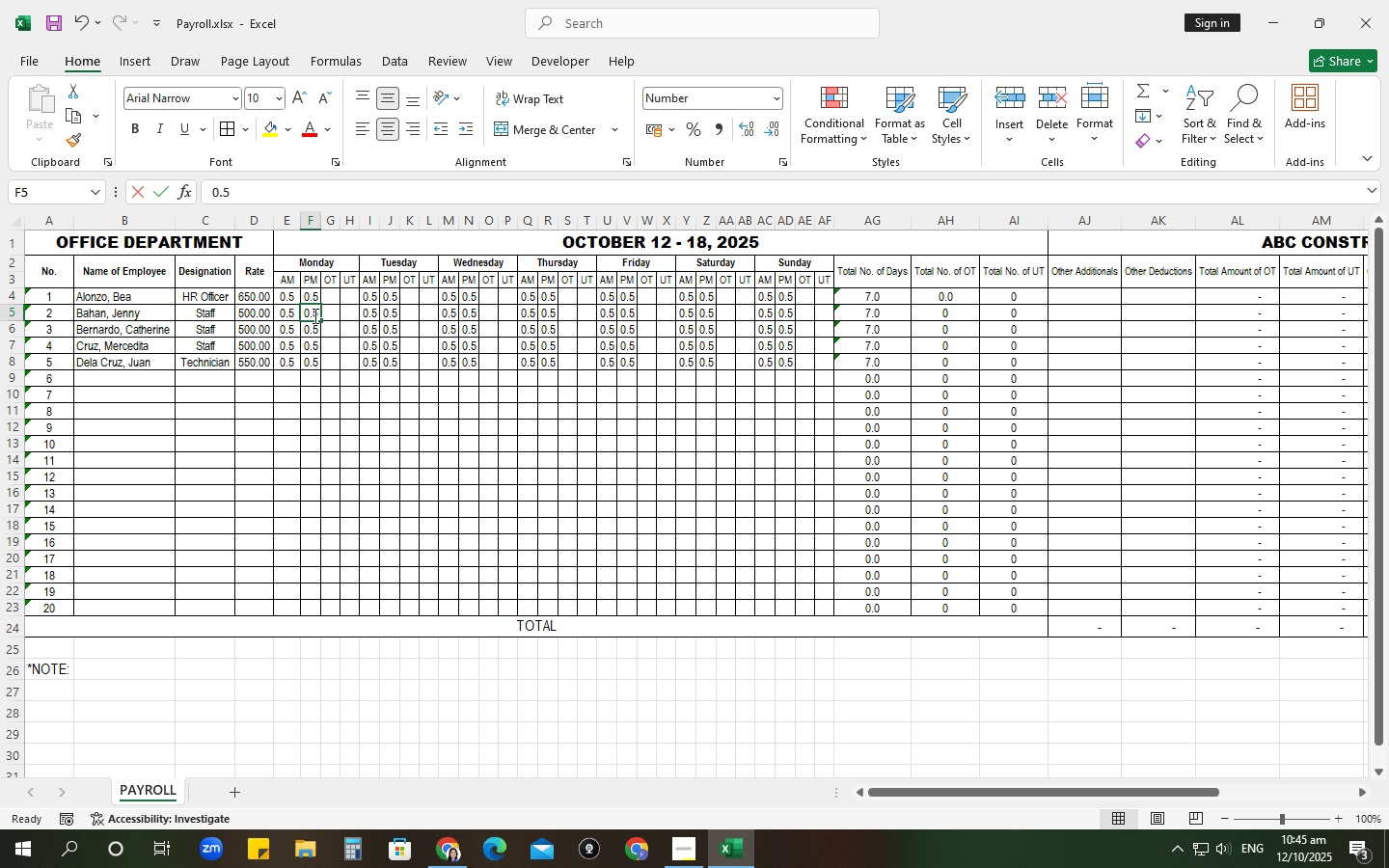 
key(Numpad0)
 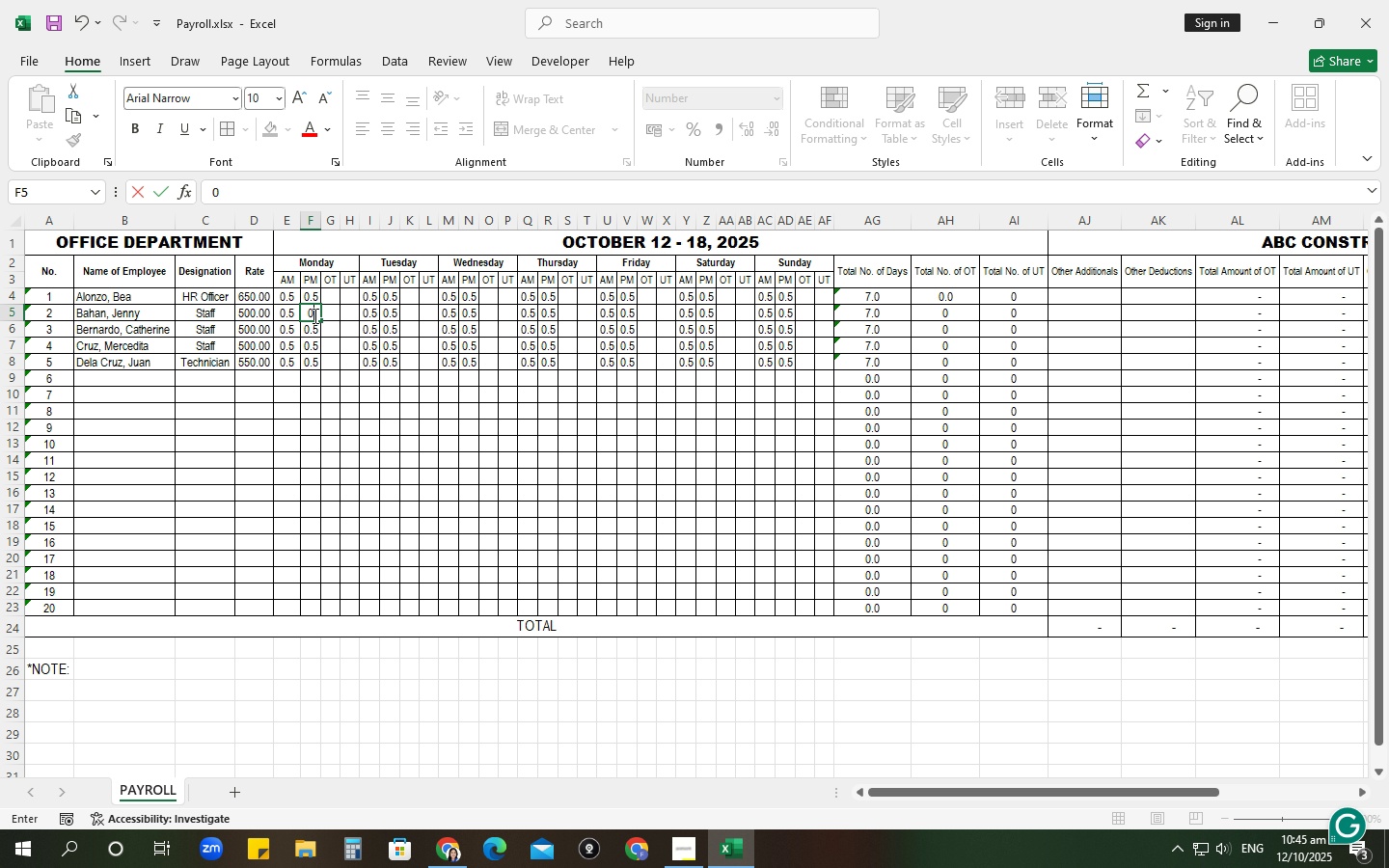 
key(Tab)
 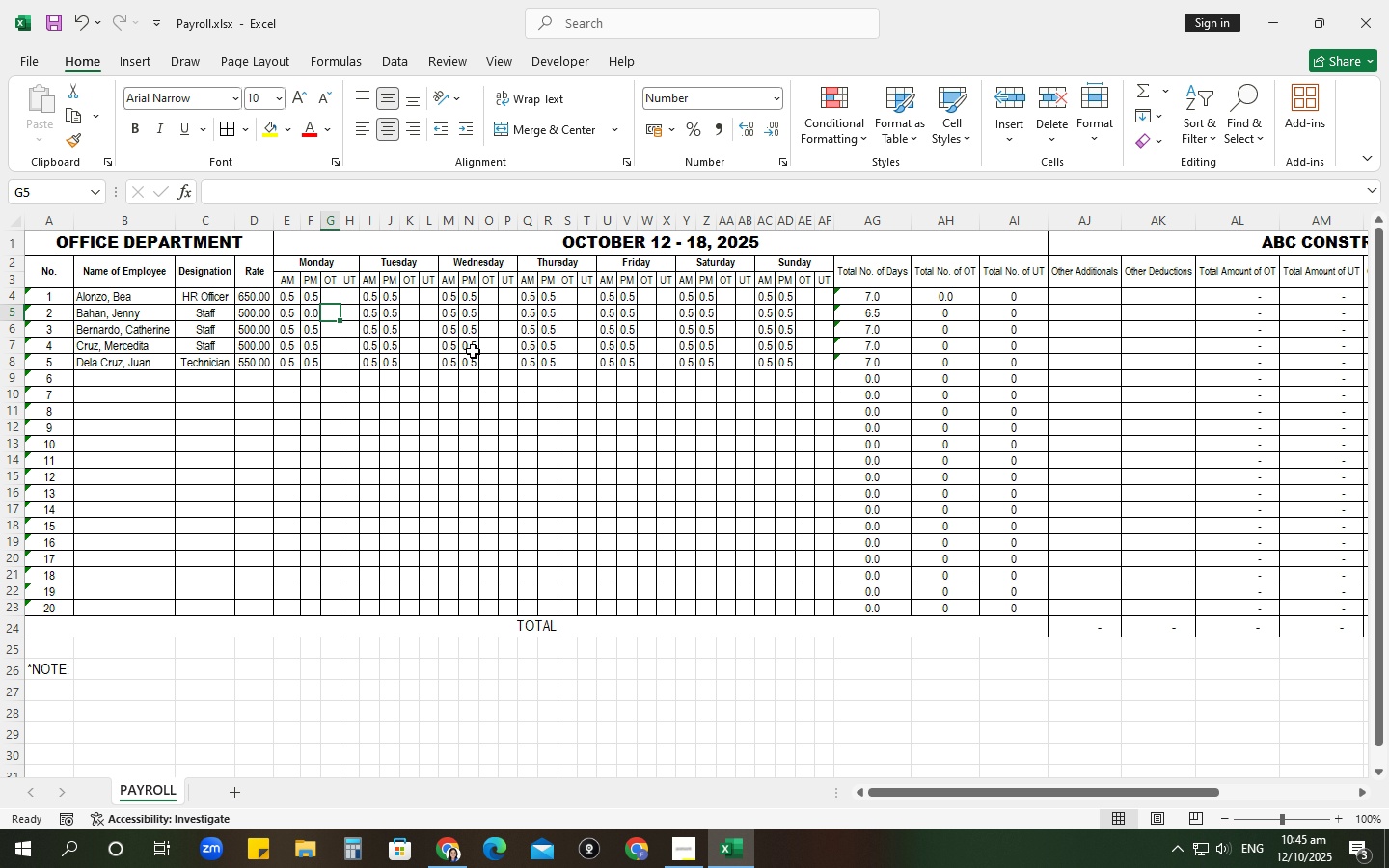 
left_click([469, 333])
 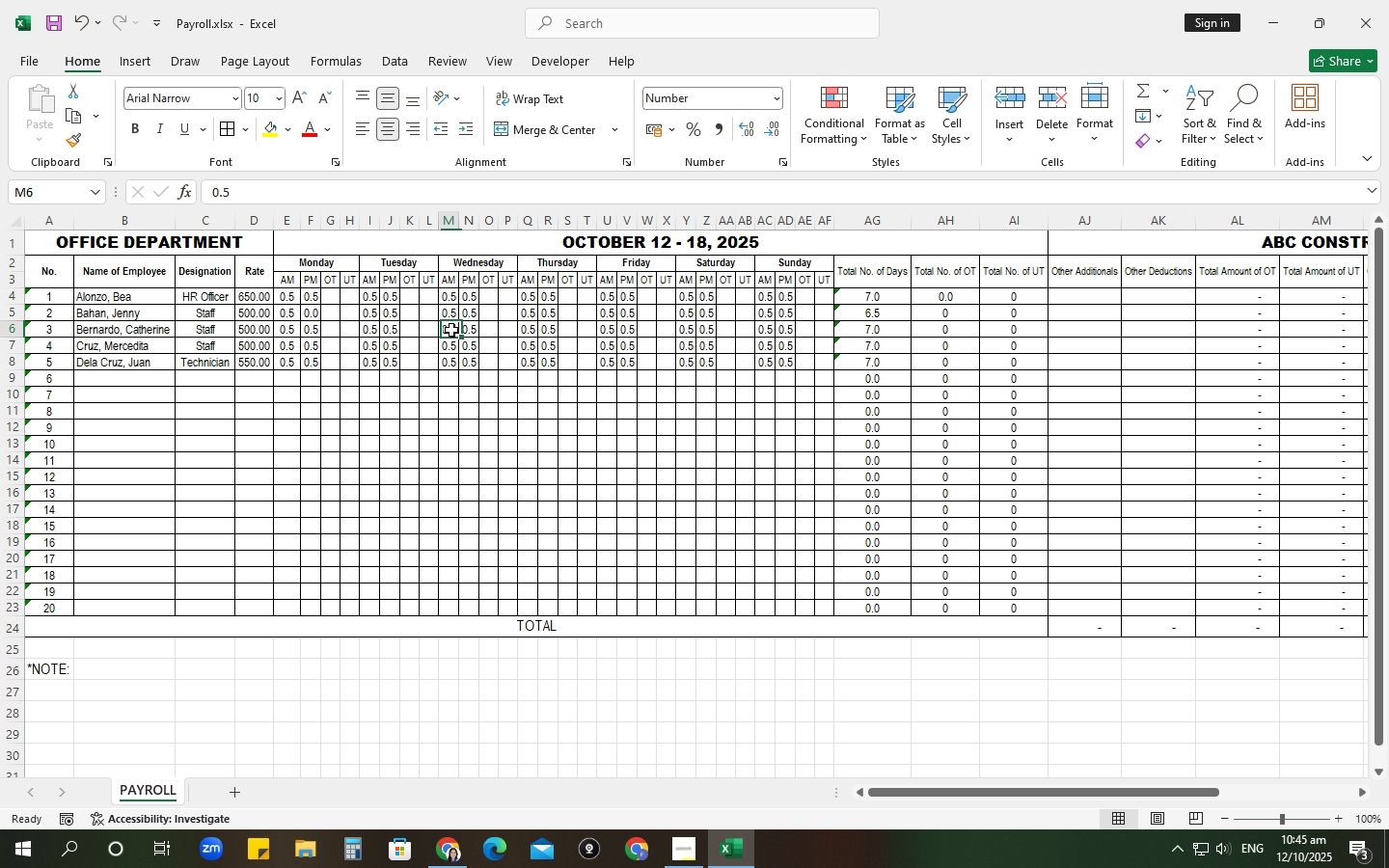 
key(Numpad0)
 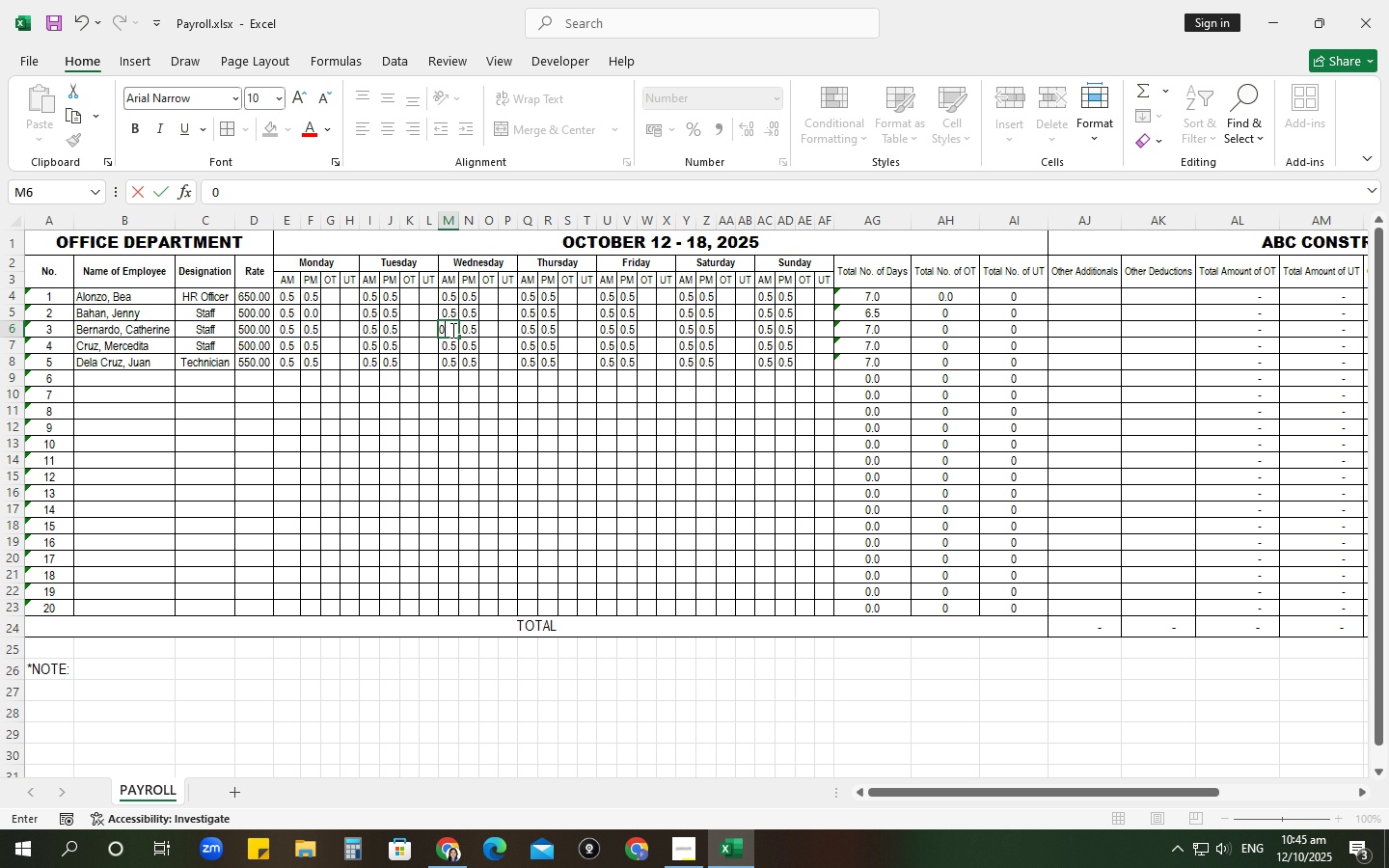 
key(Tab)
 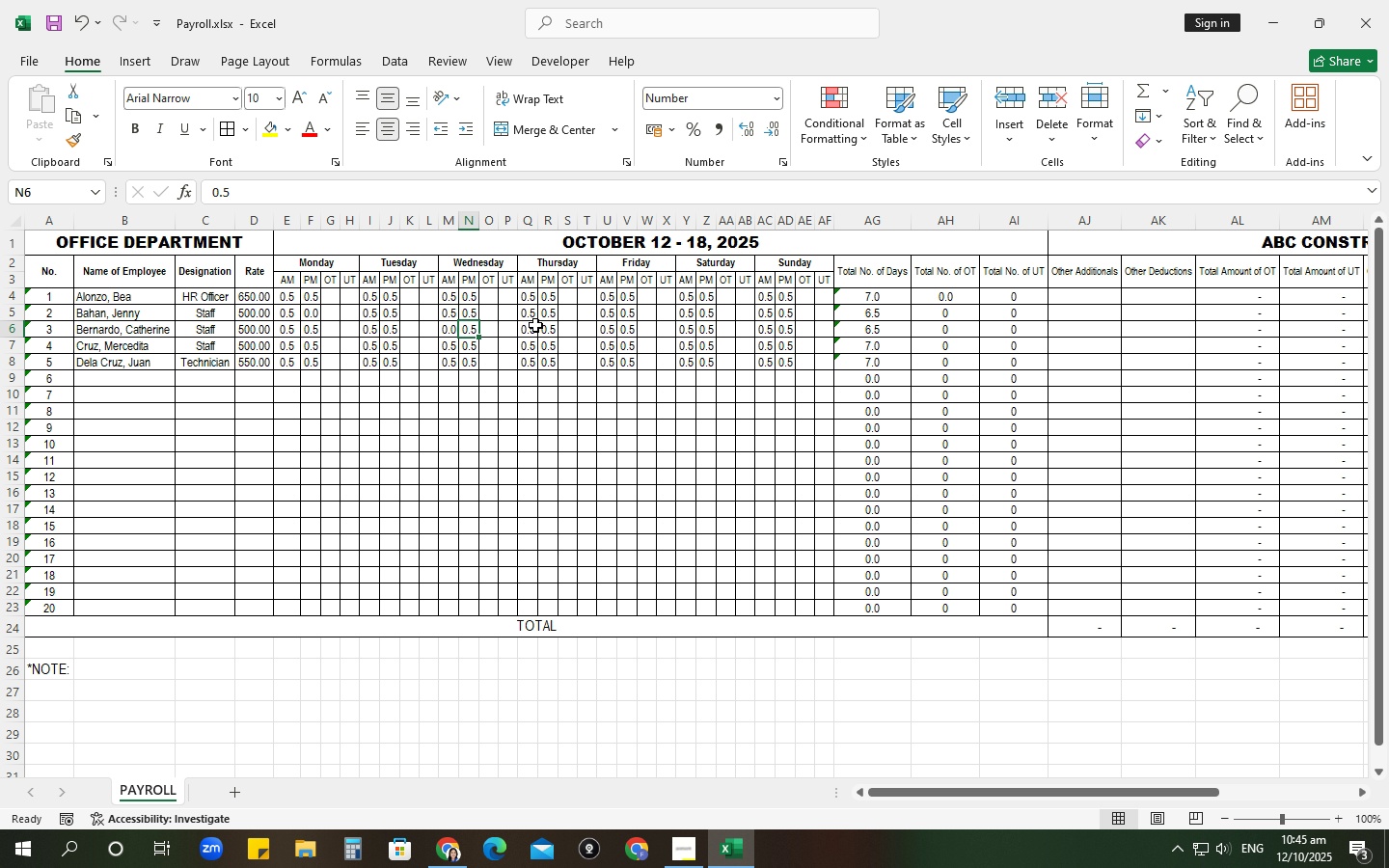 
left_click([532, 326])
 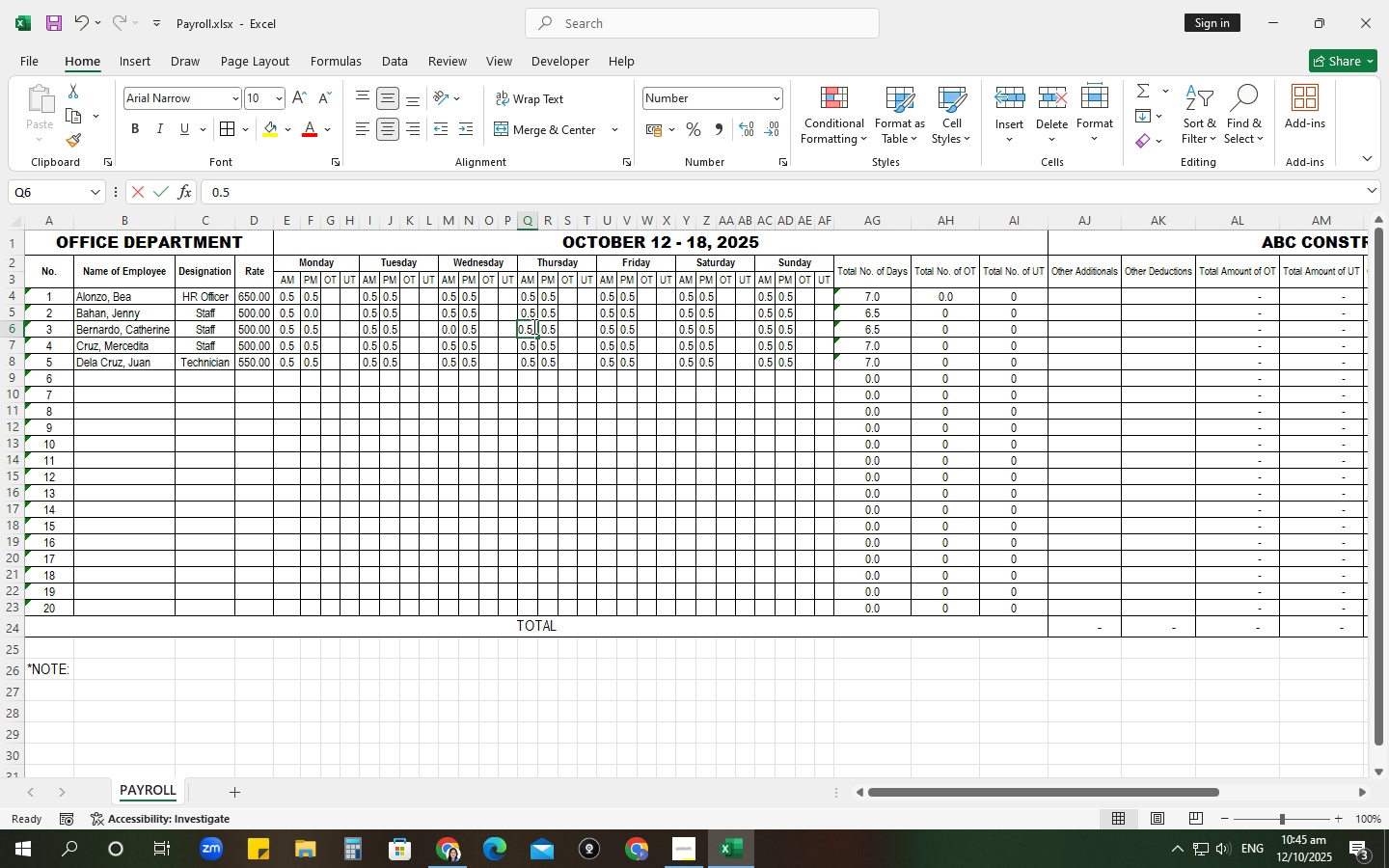 
key(Numpad0)
 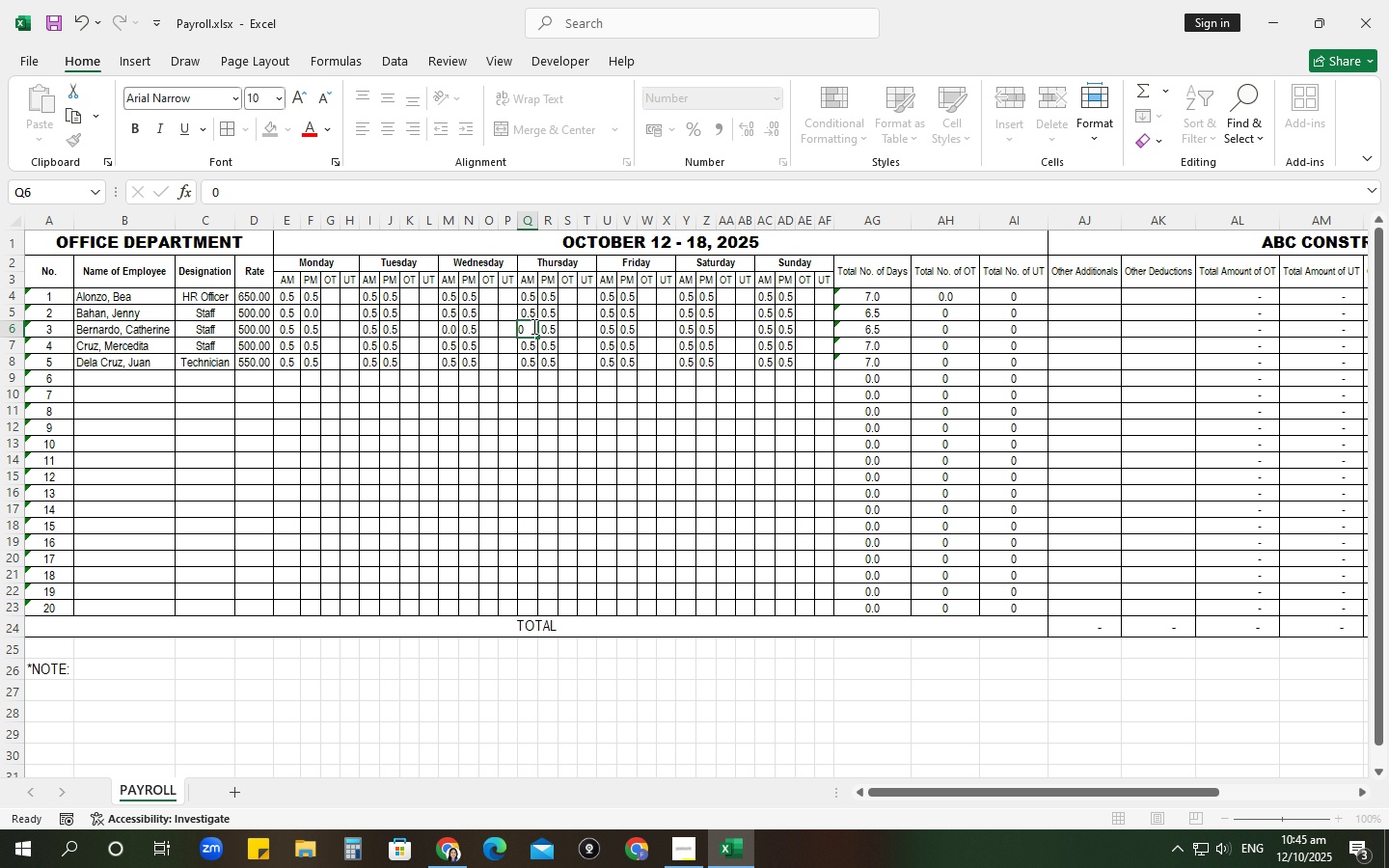 
key(Tab)
 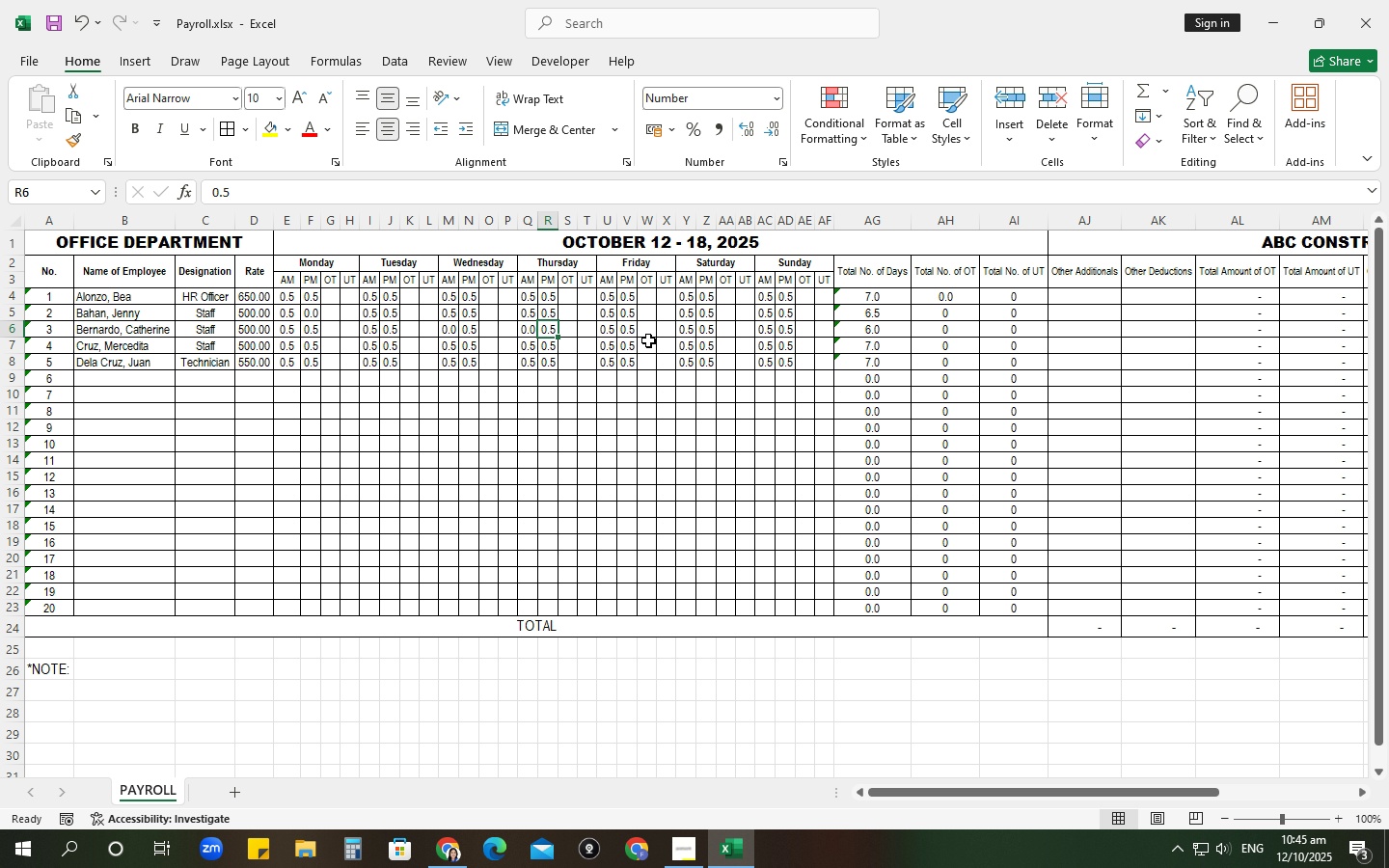 
left_click([634, 363])
 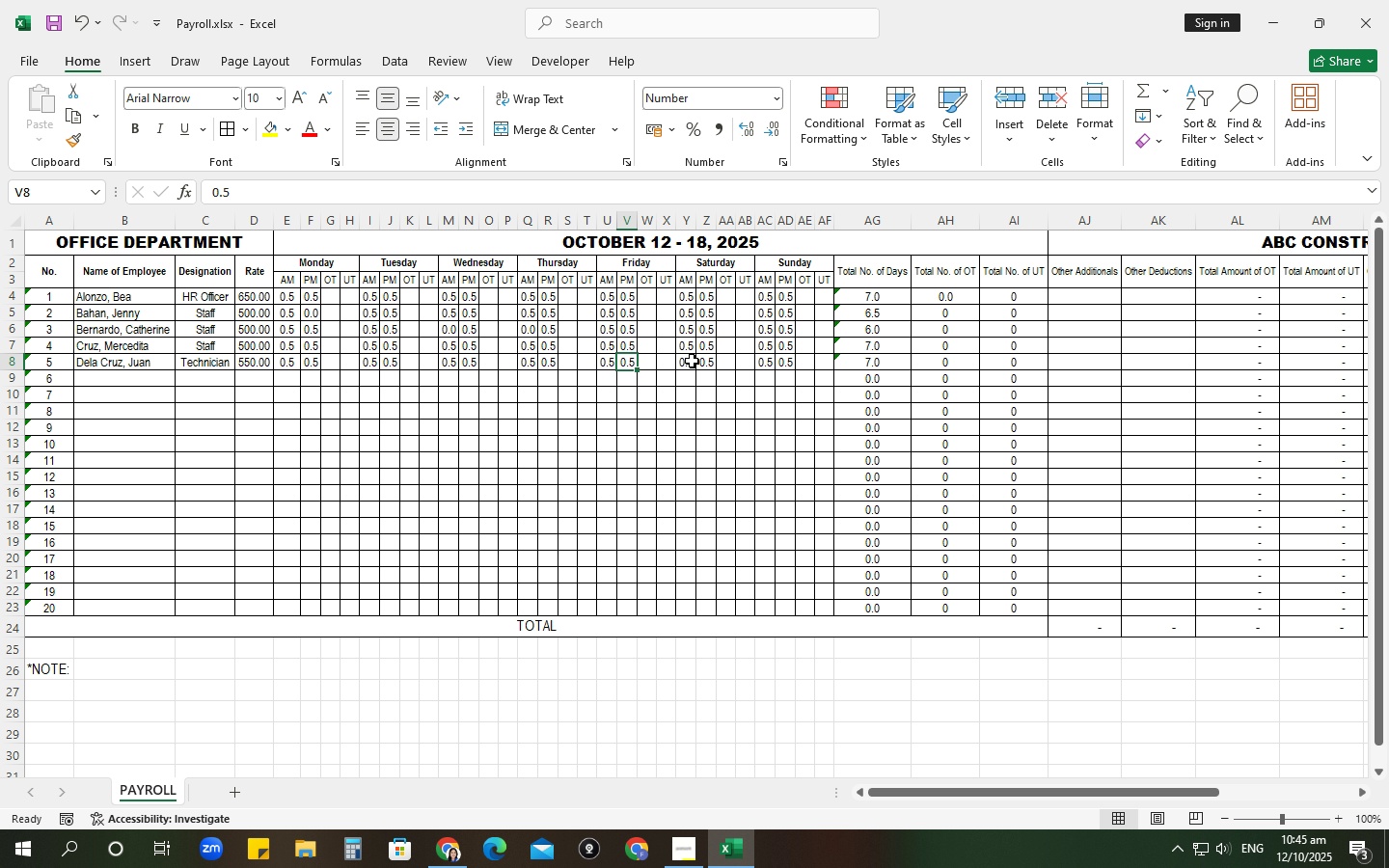 
wait(5.49)
 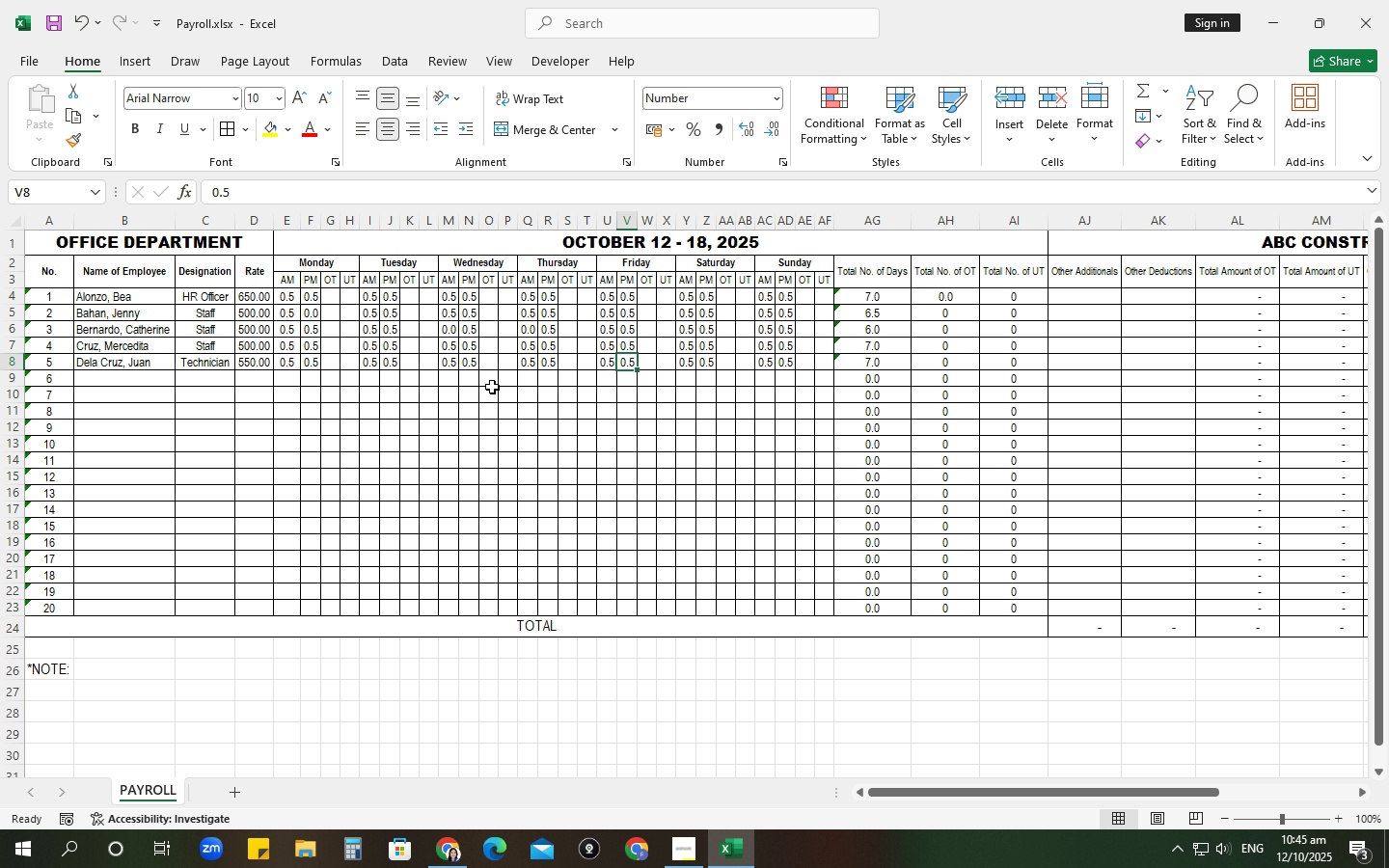 
left_click([692, 361])
 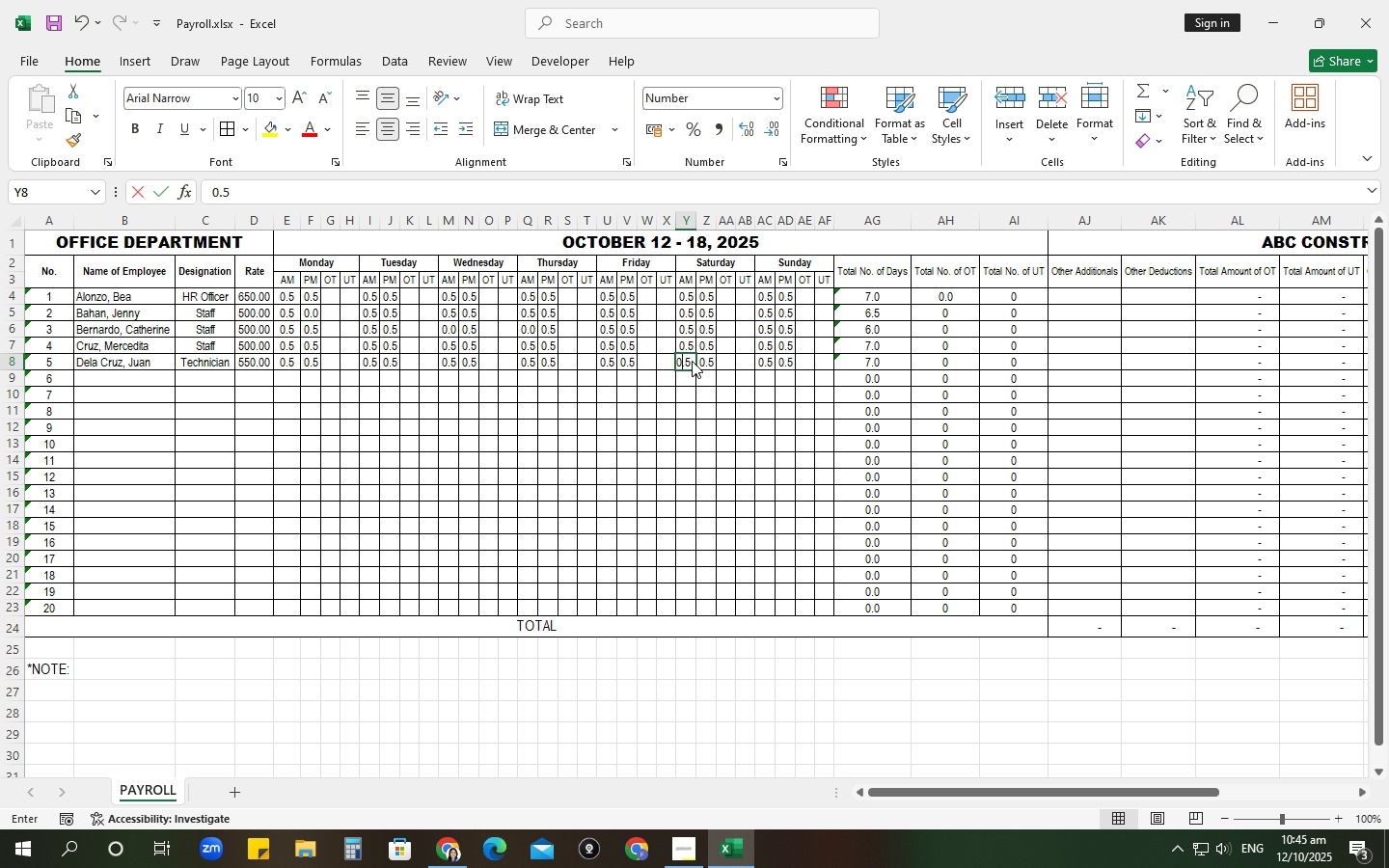 
key(Numpad0)
 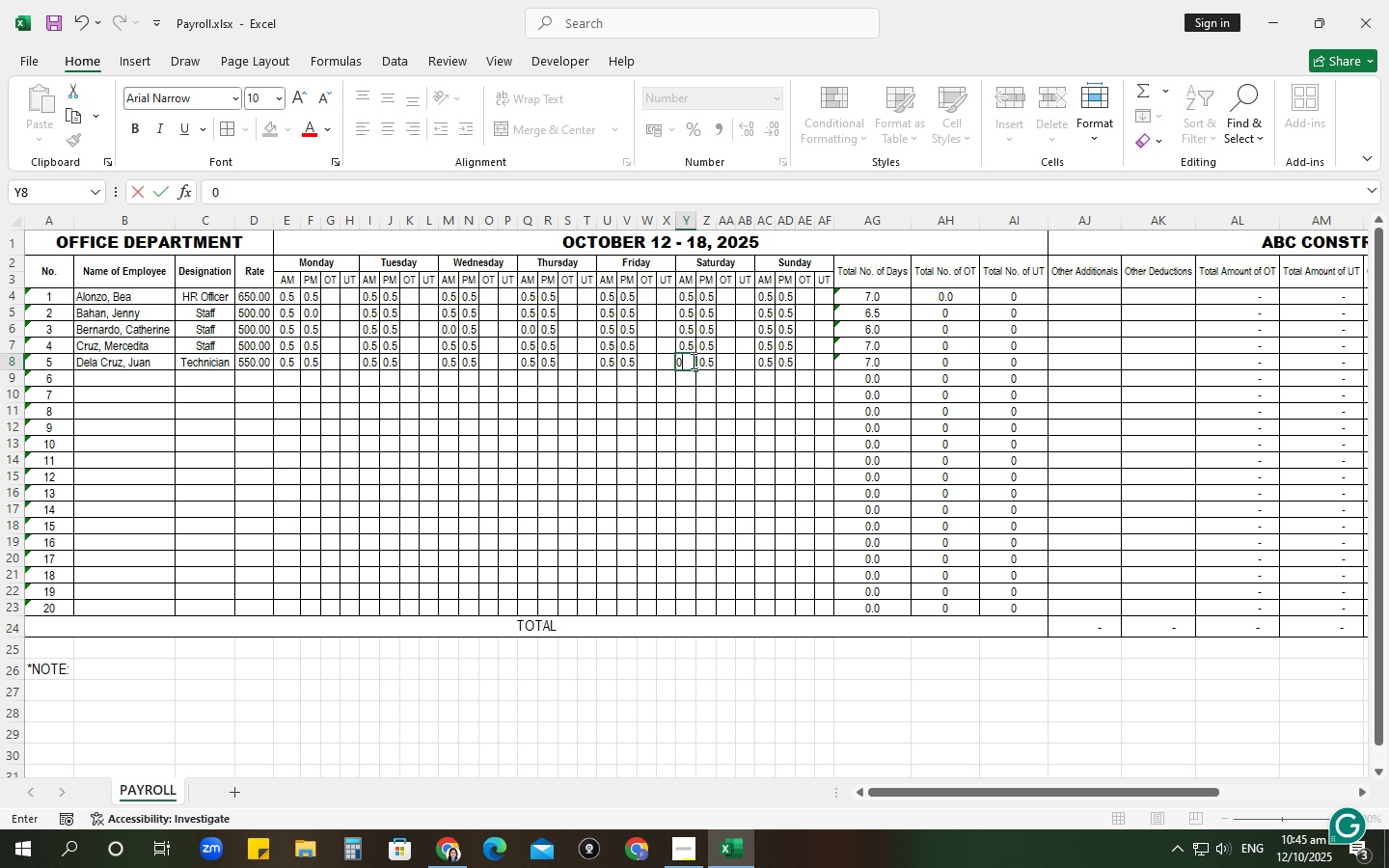 
key(Tab)
 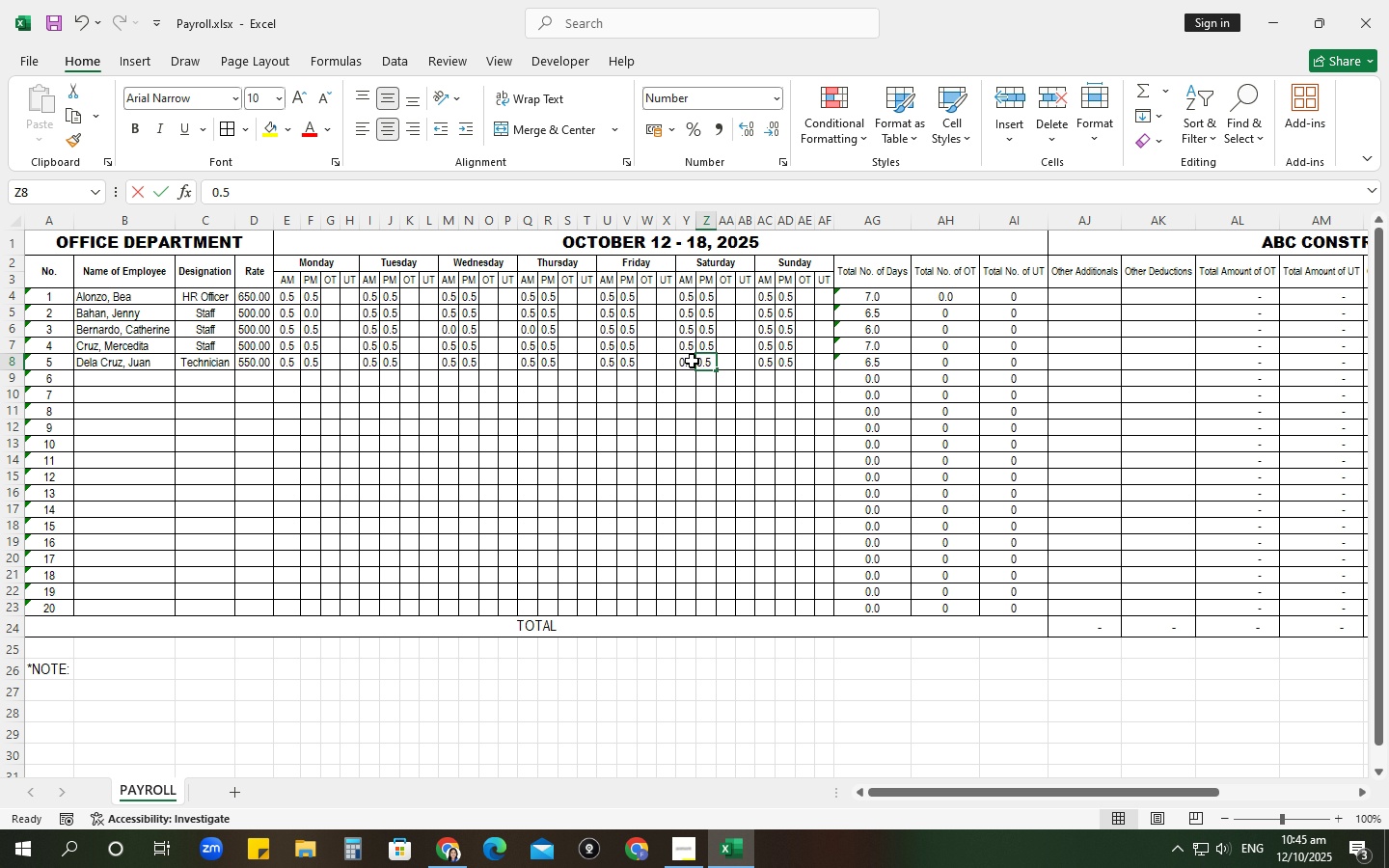 
key(Numpad0)
 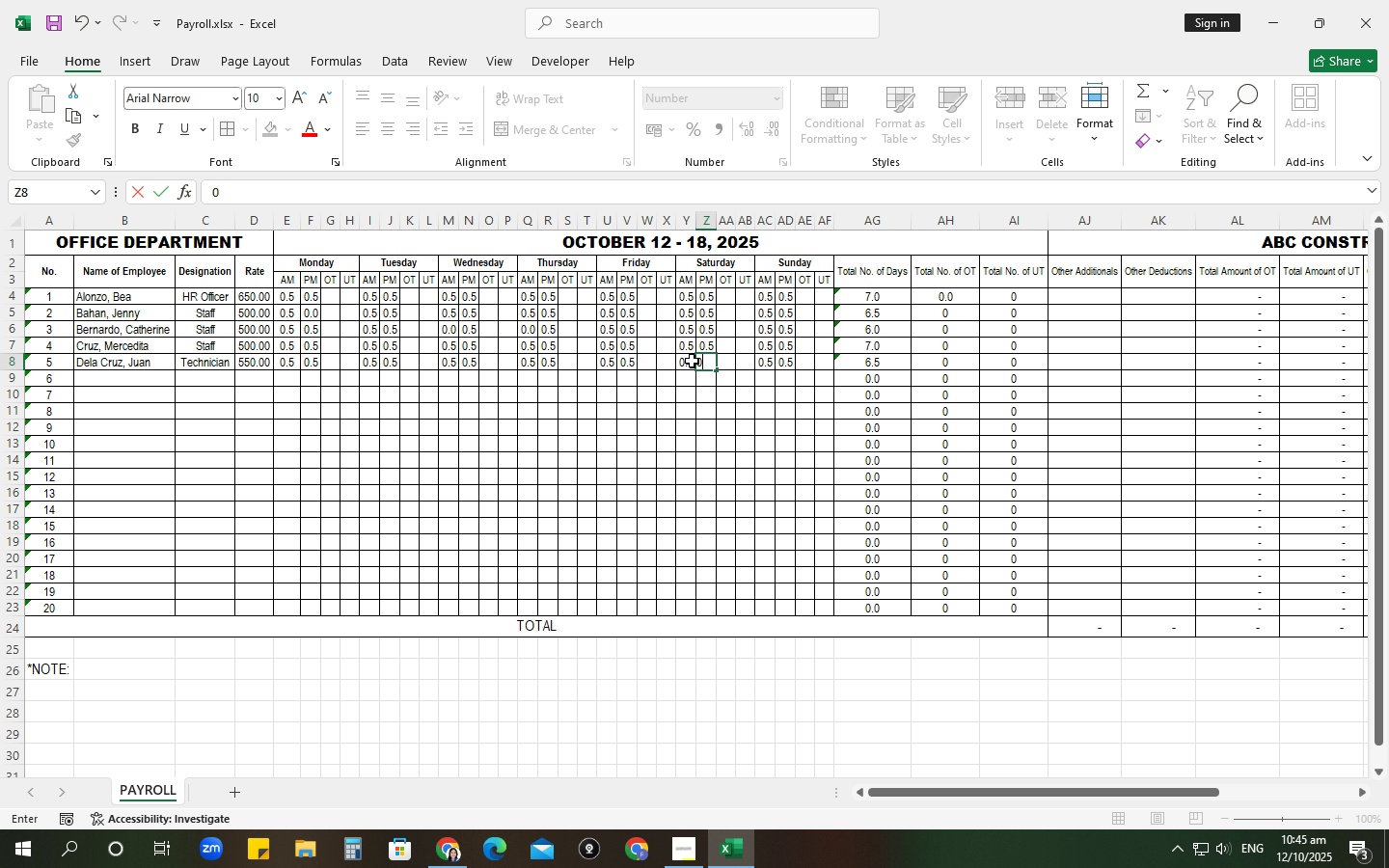 
key(Tab)
 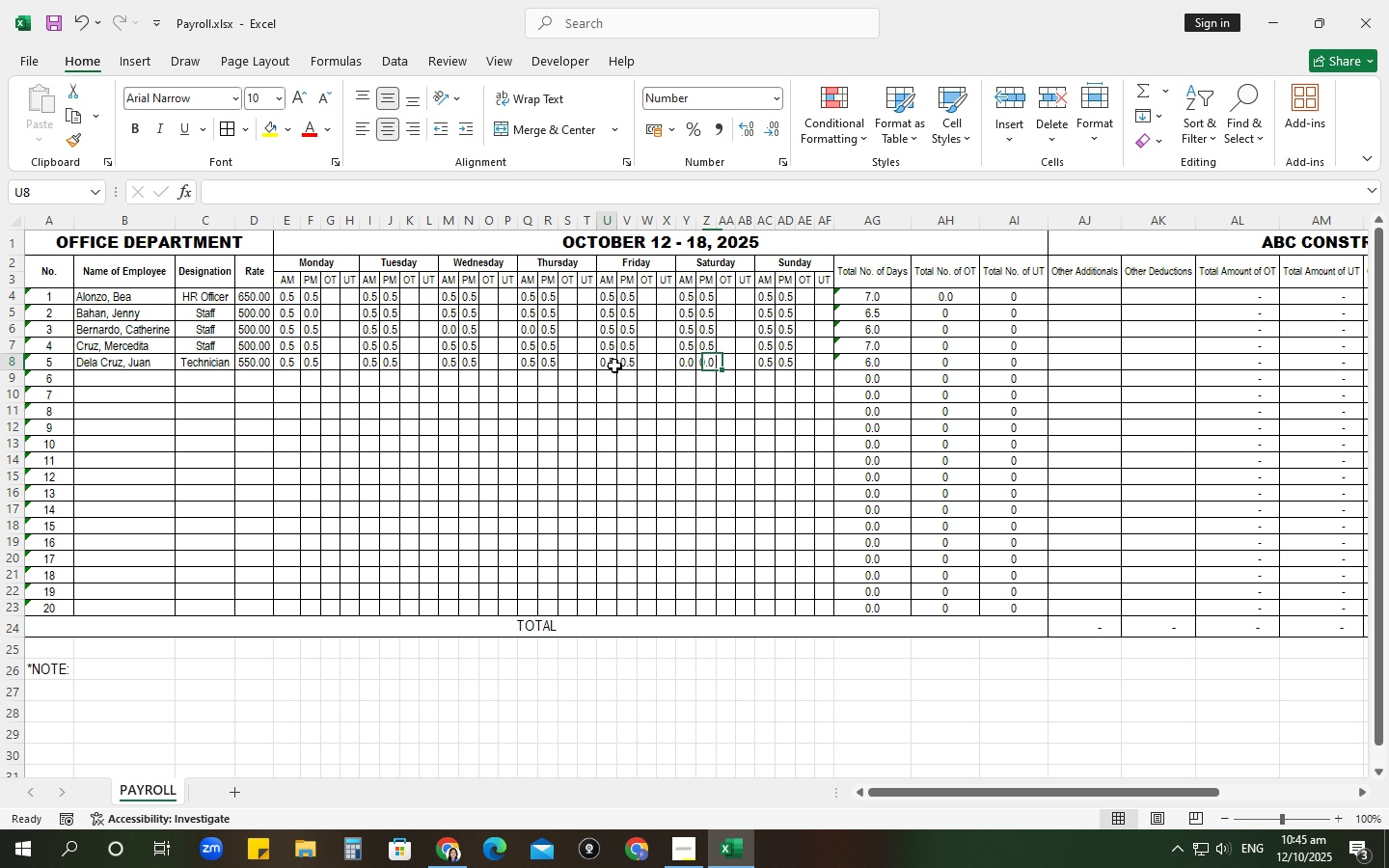 
double_click([626, 366])
 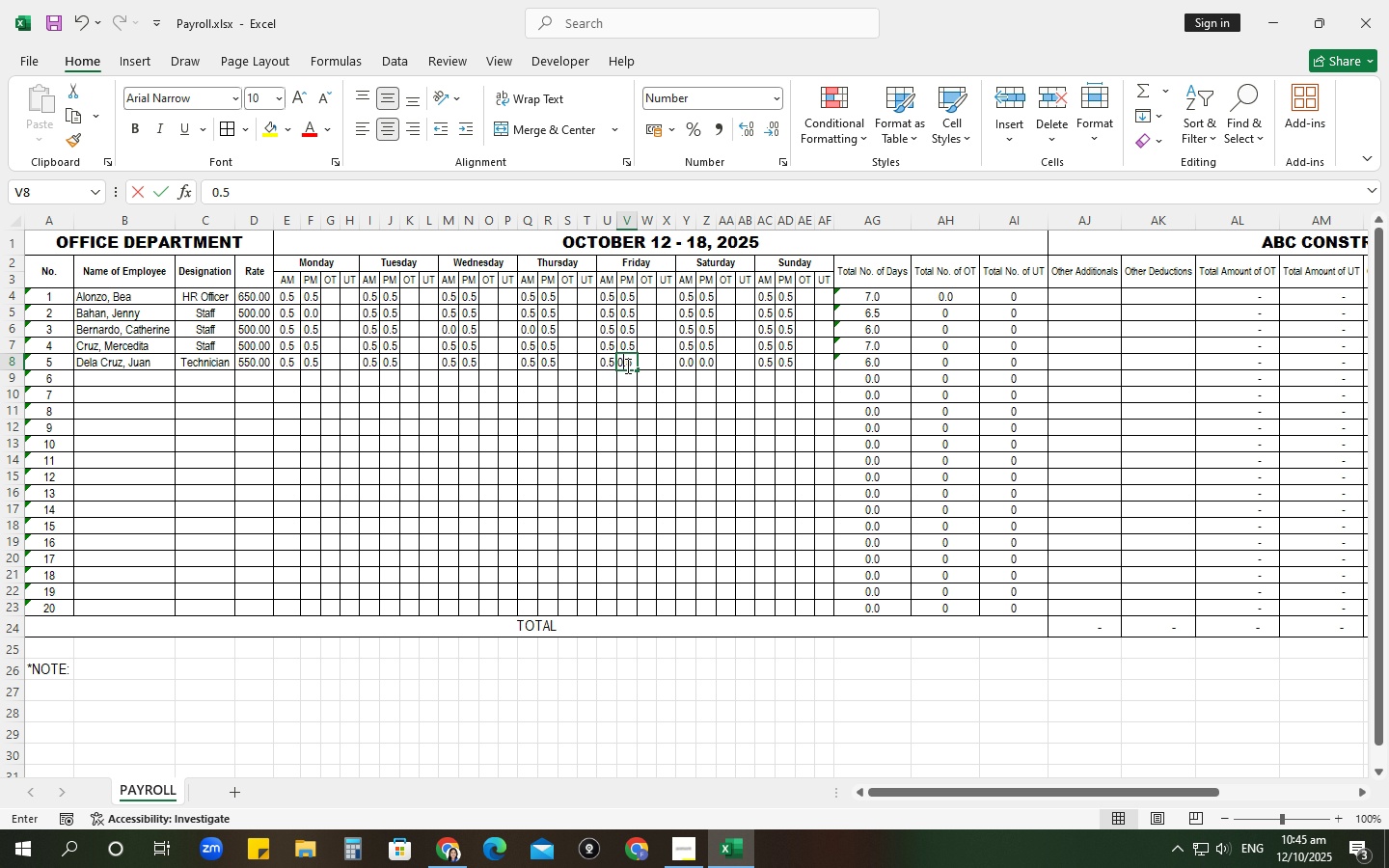 
key(Numpad0)
 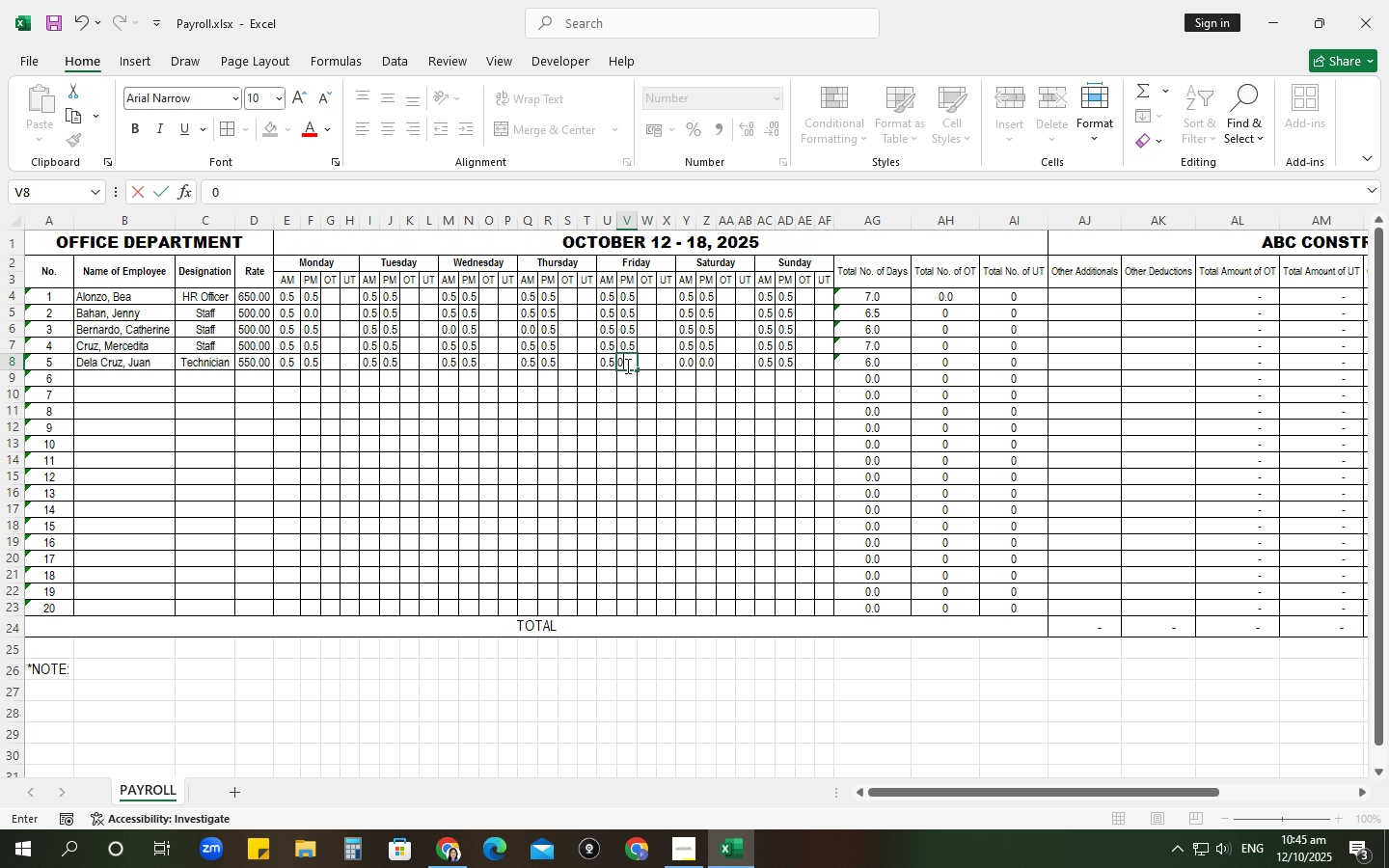 
key(Tab)
 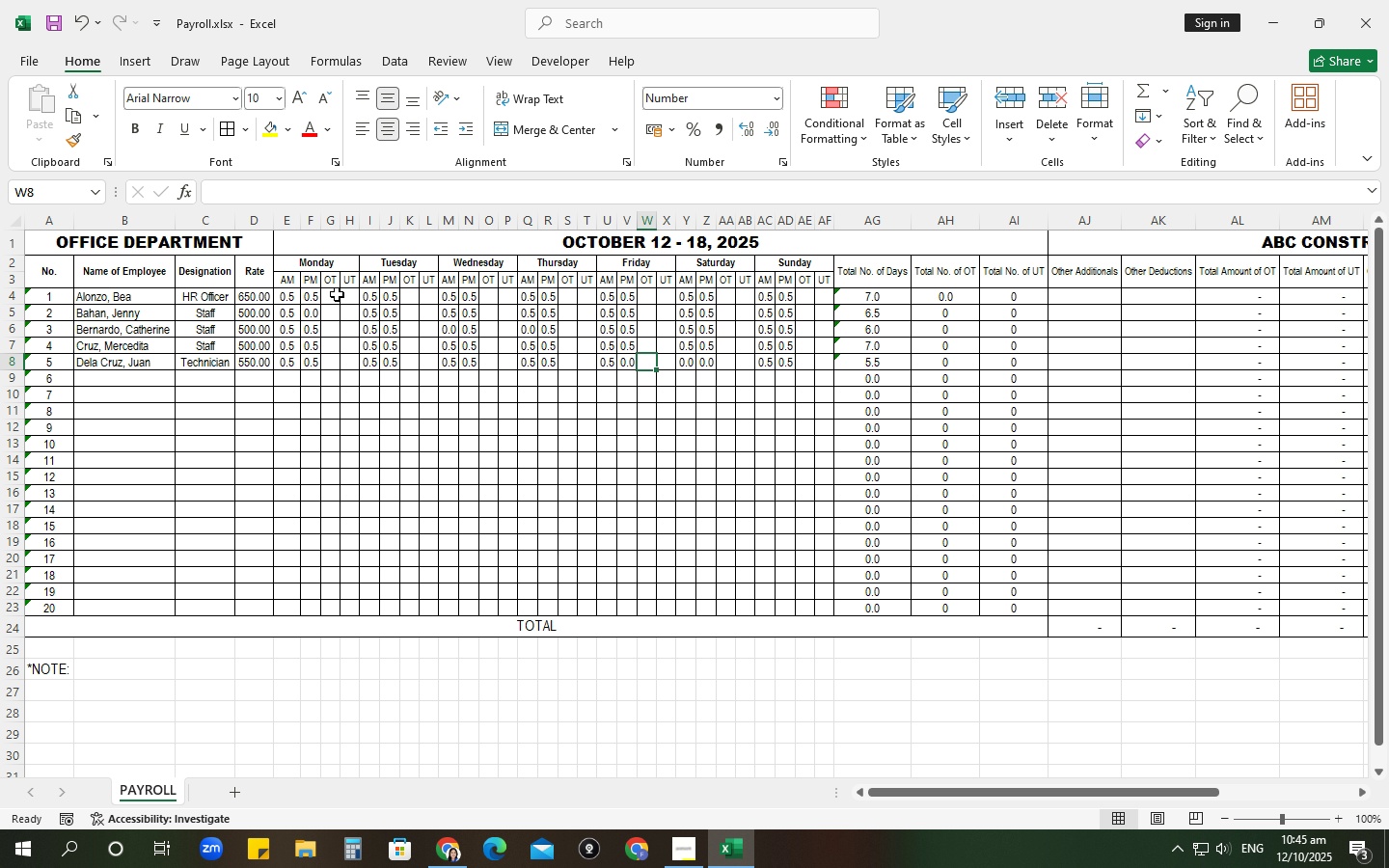 
left_click([335, 294])
 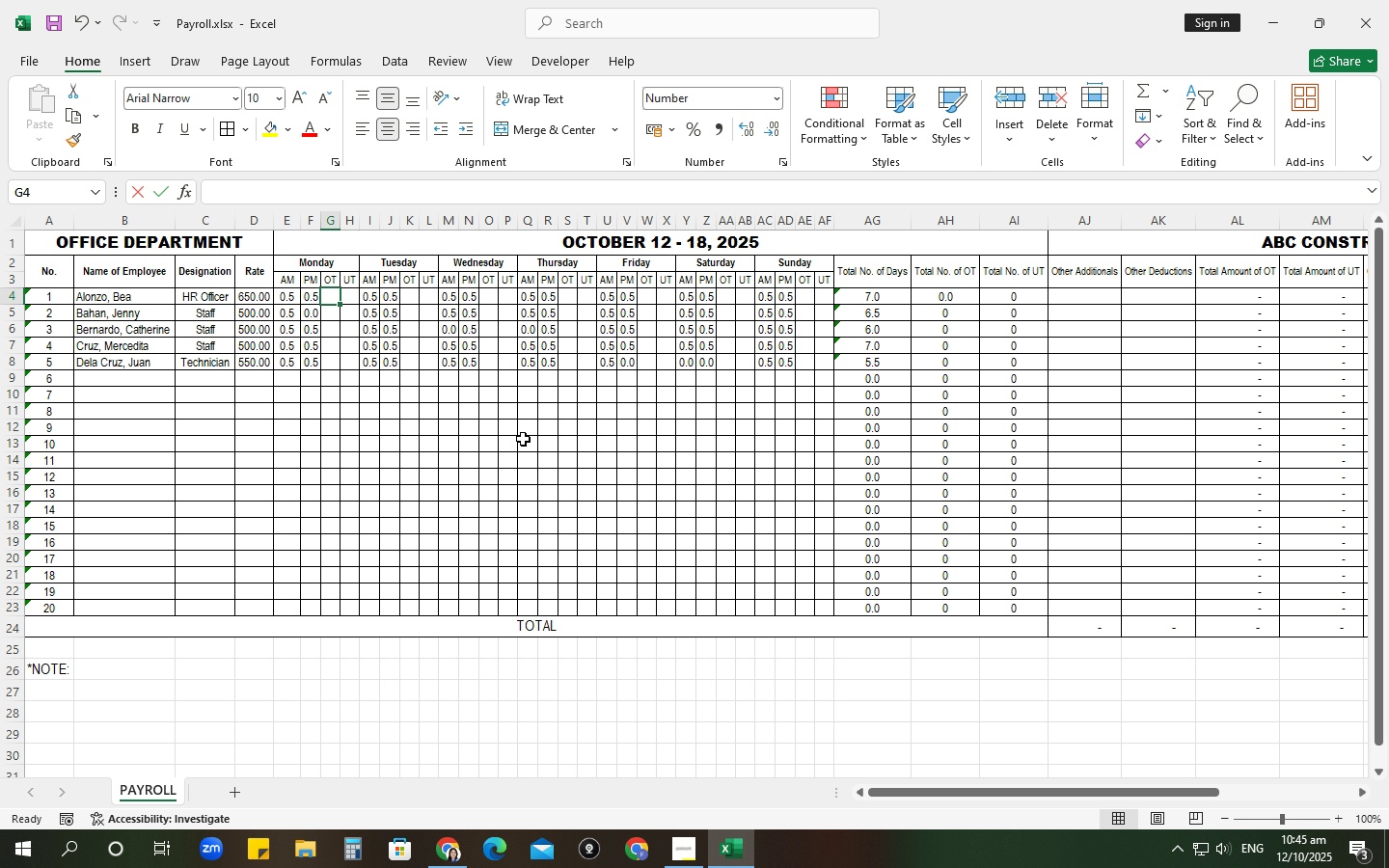 
key(Numpad2)
 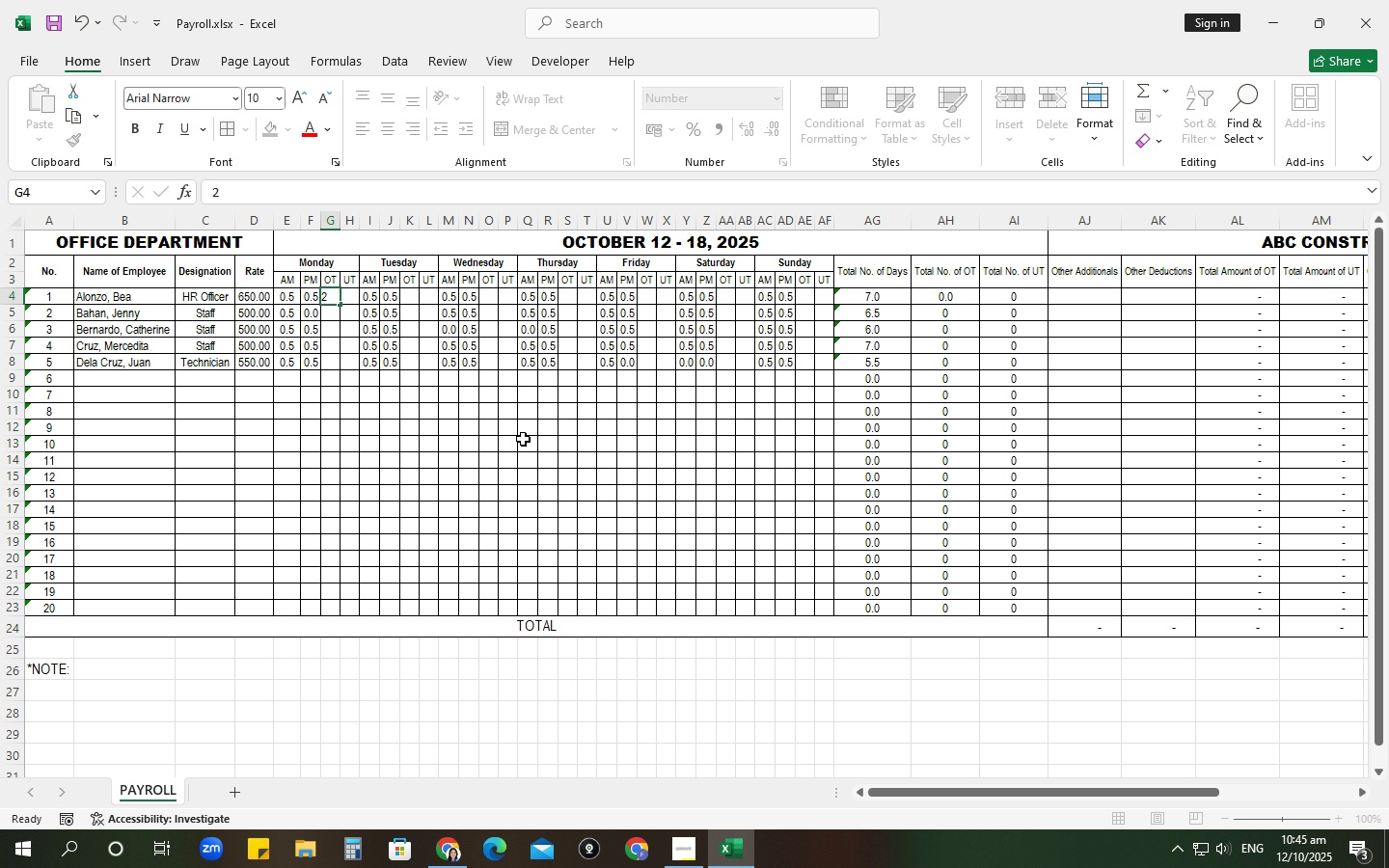 
key(Tab)
 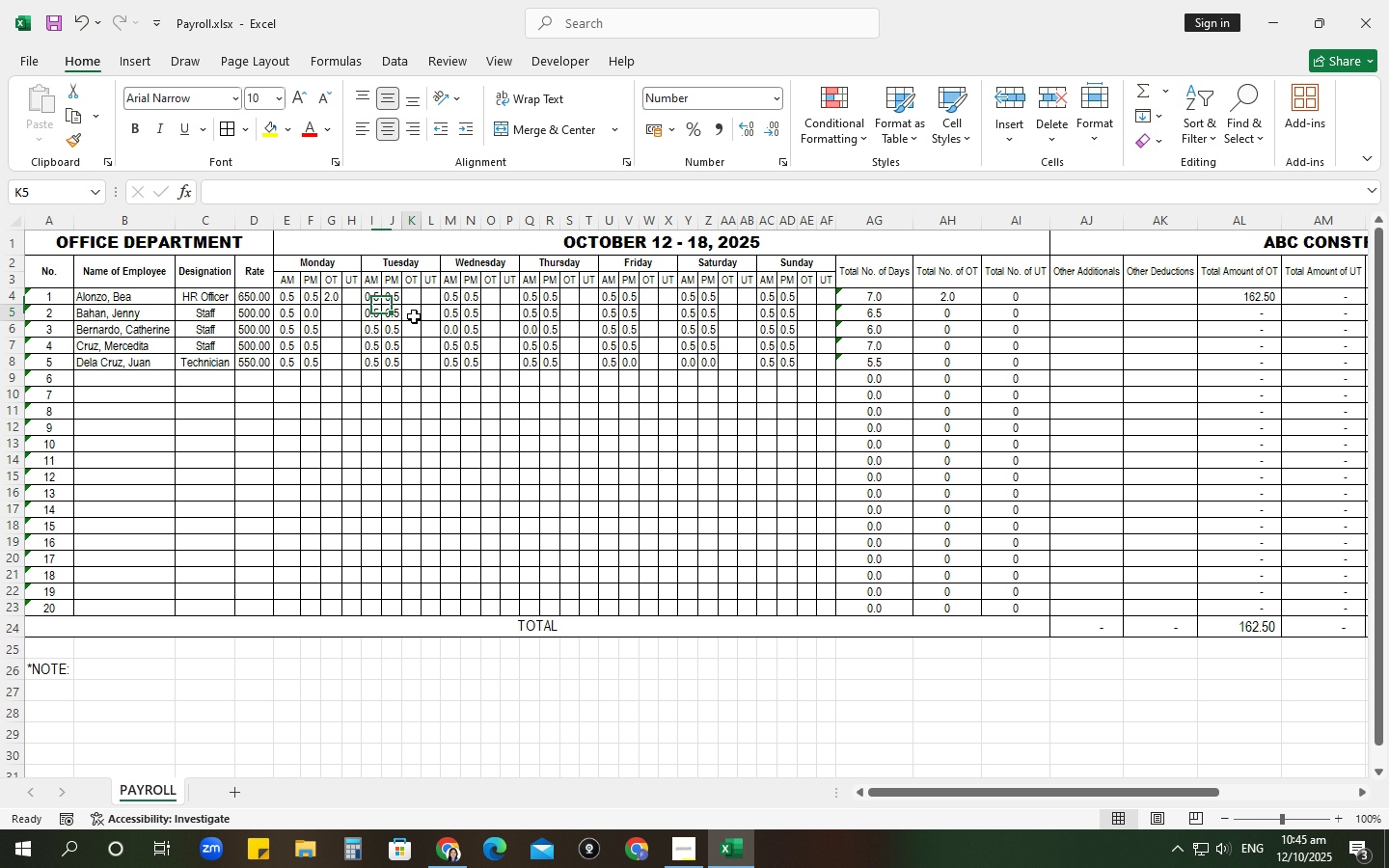 
left_click([414, 316])
 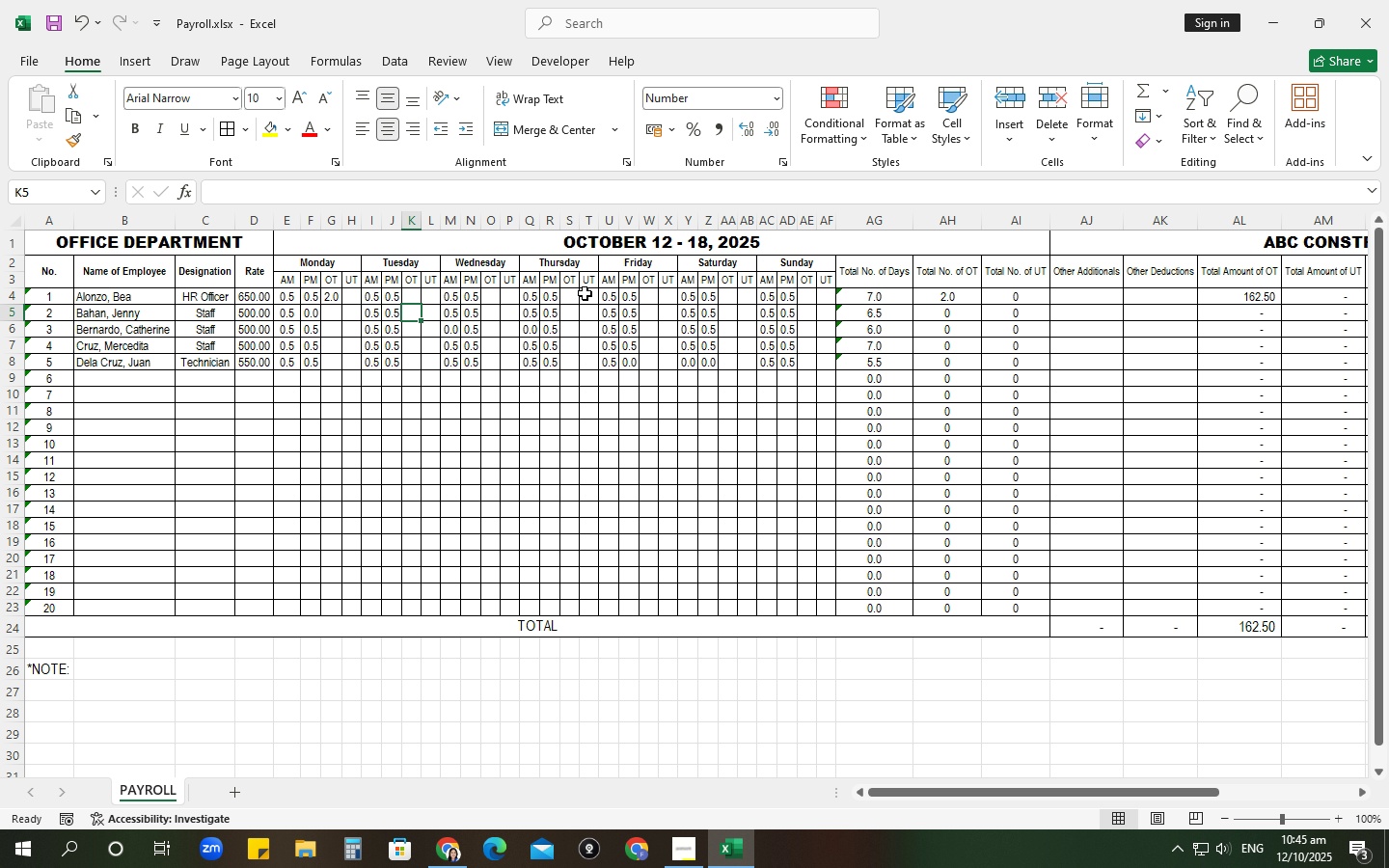 
double_click([567, 298])
 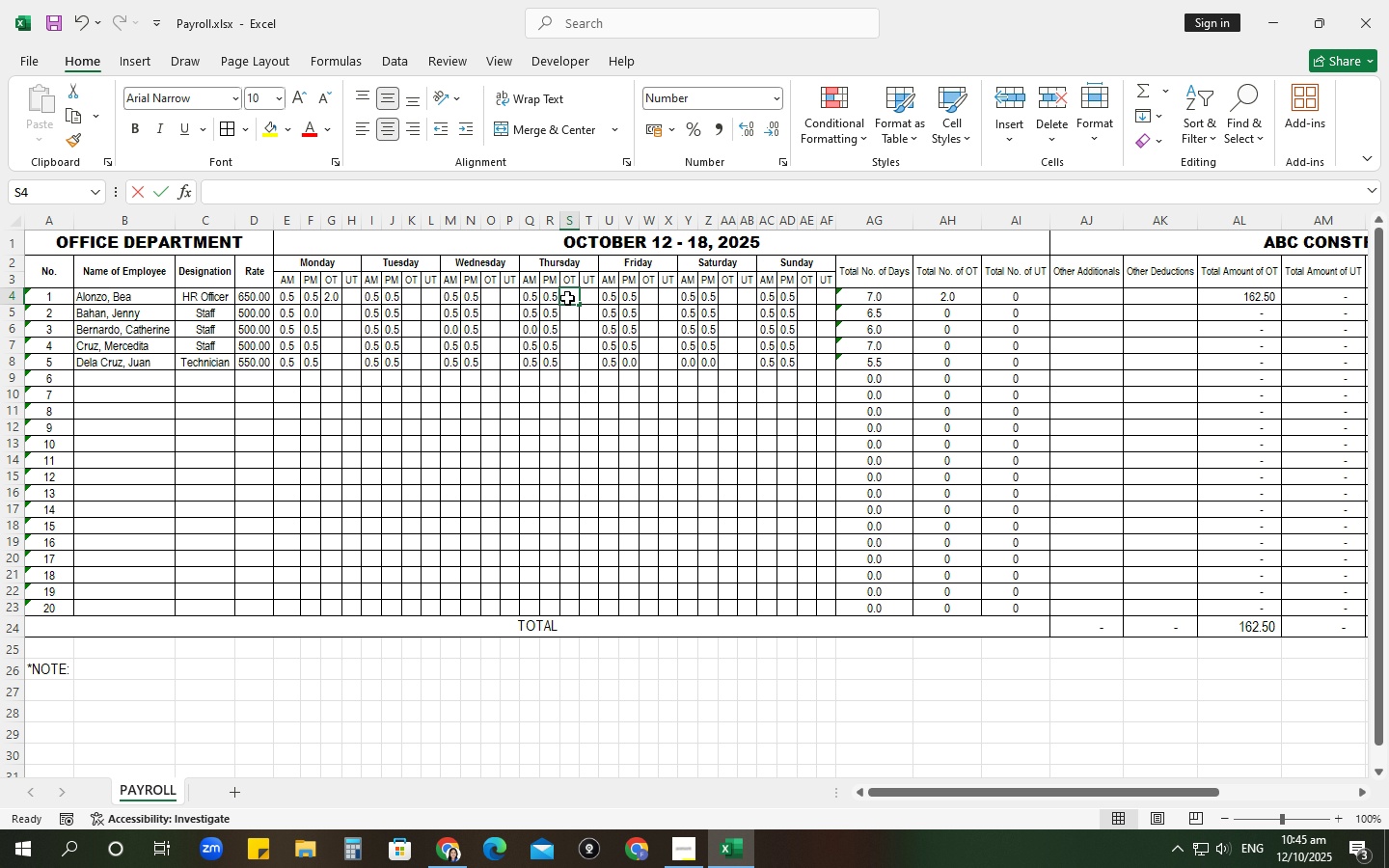 
key(Numpad1)
 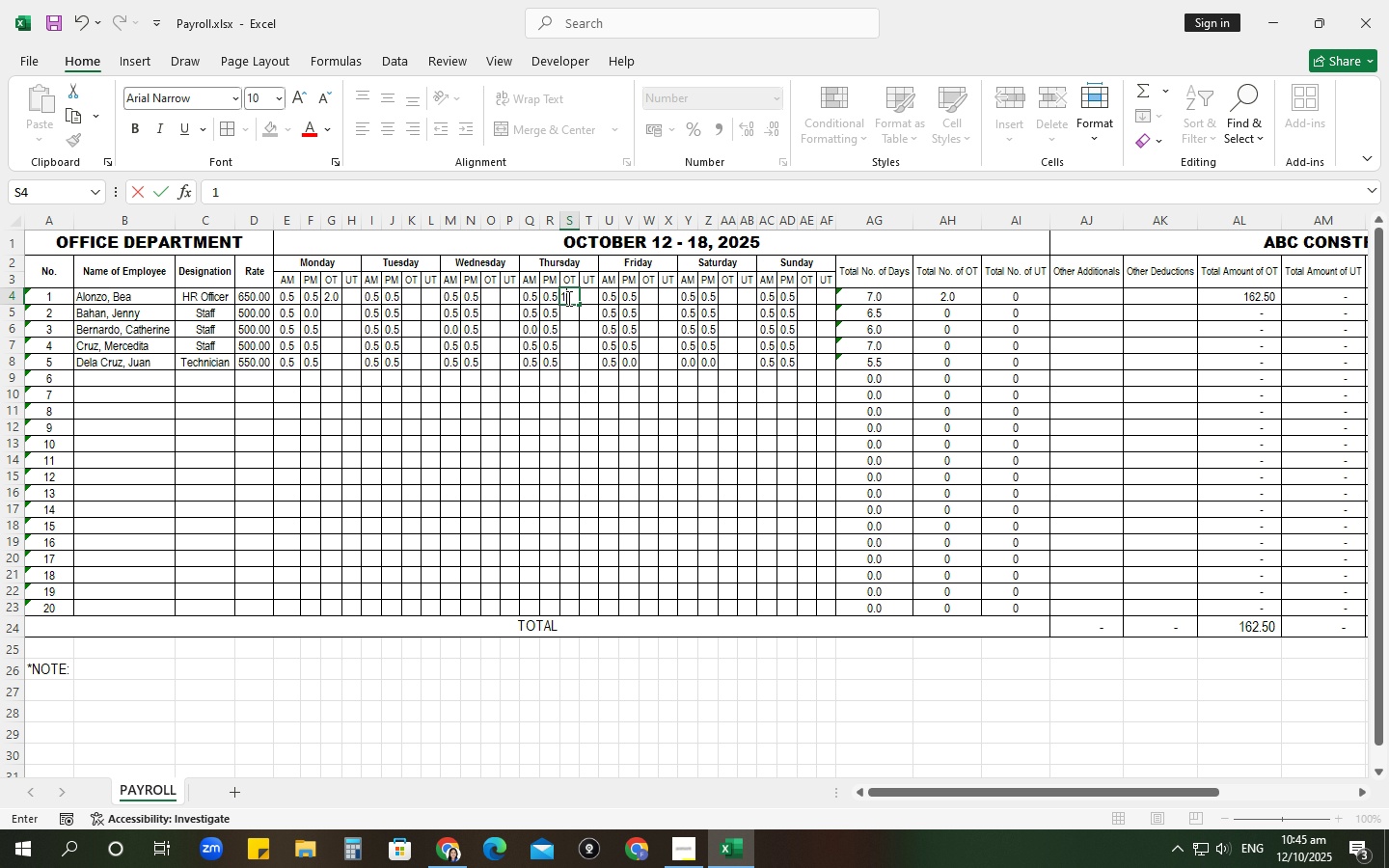 
key(Tab)
 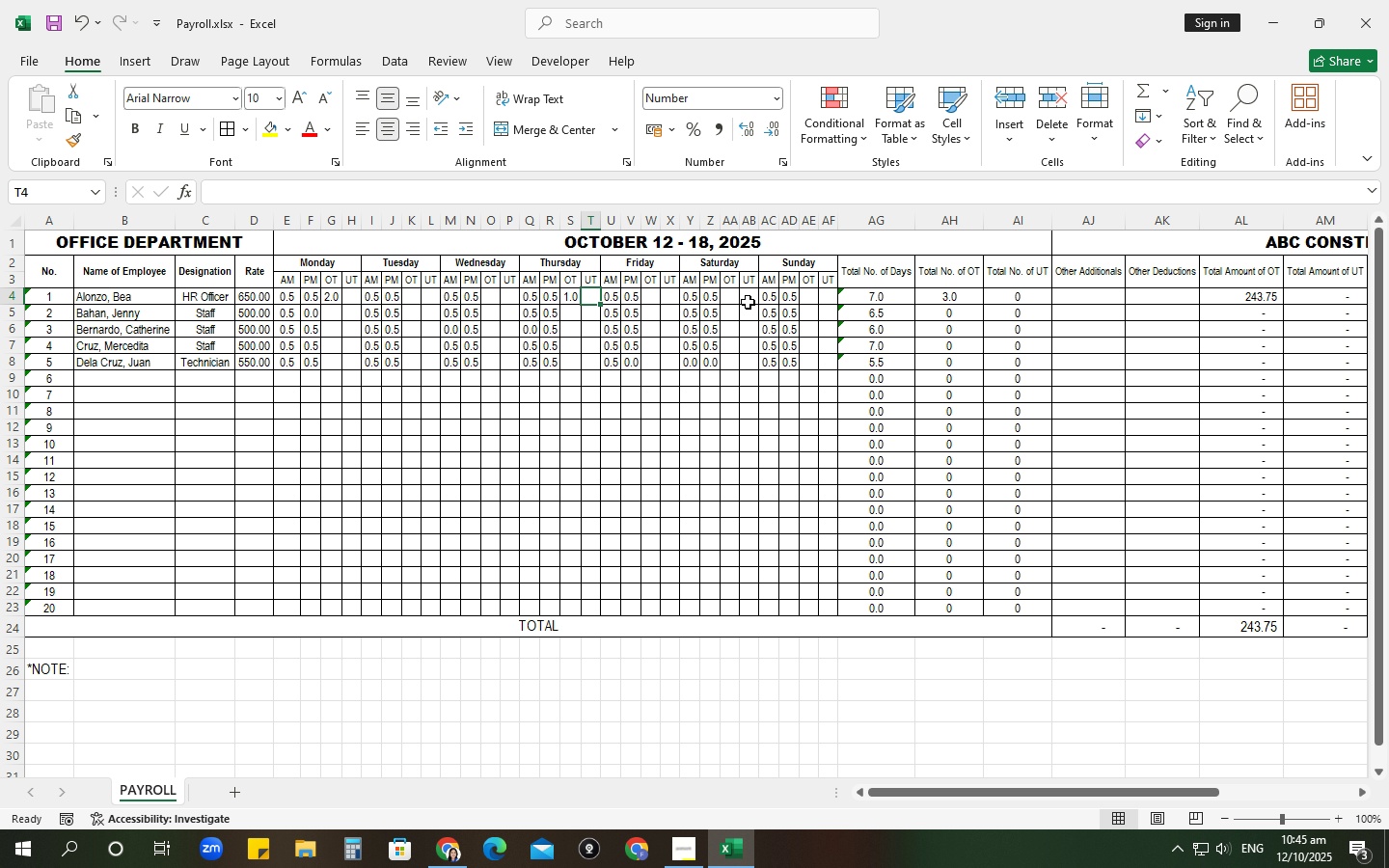 
left_click([737, 300])
 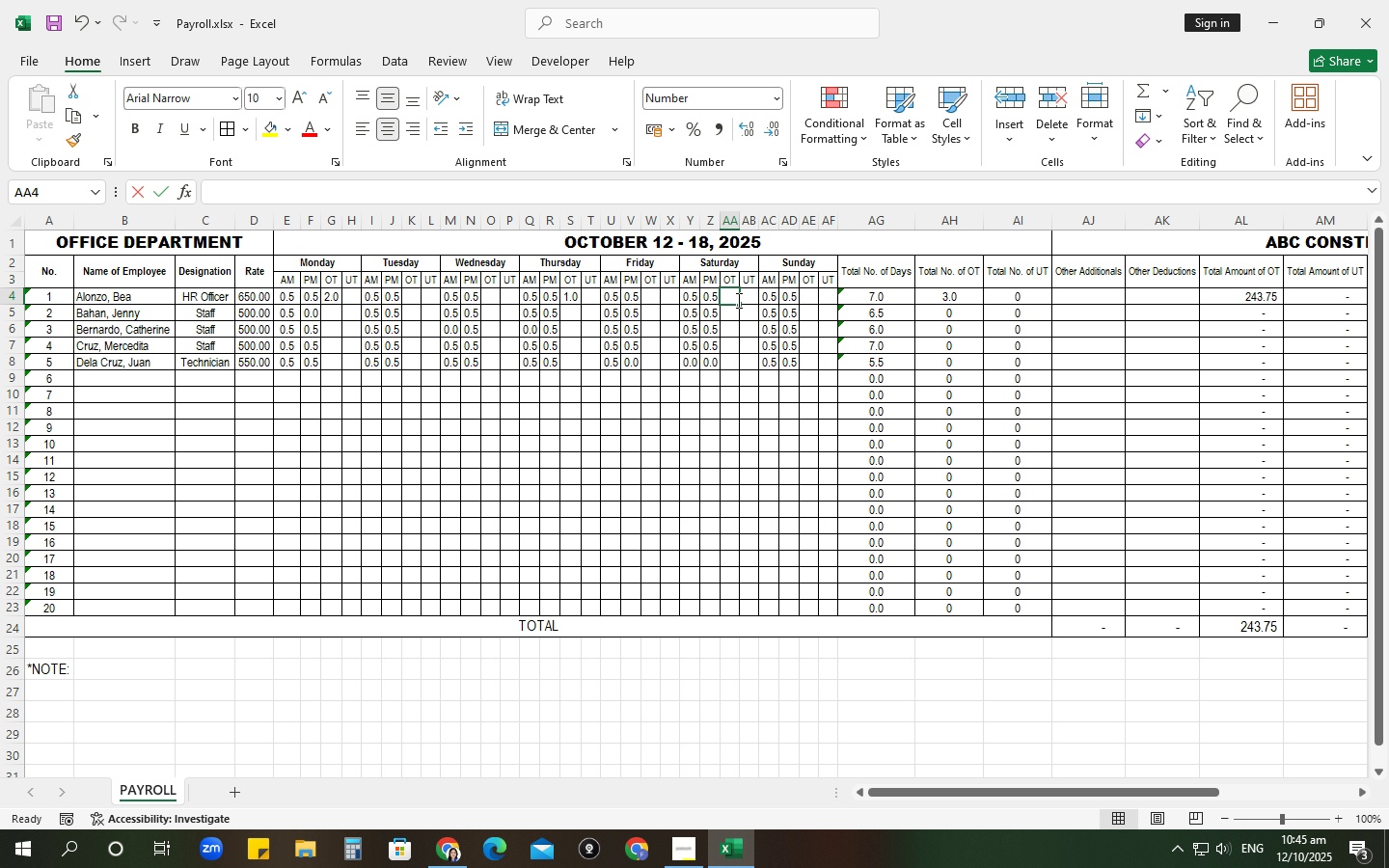 
key(Numpad1)
 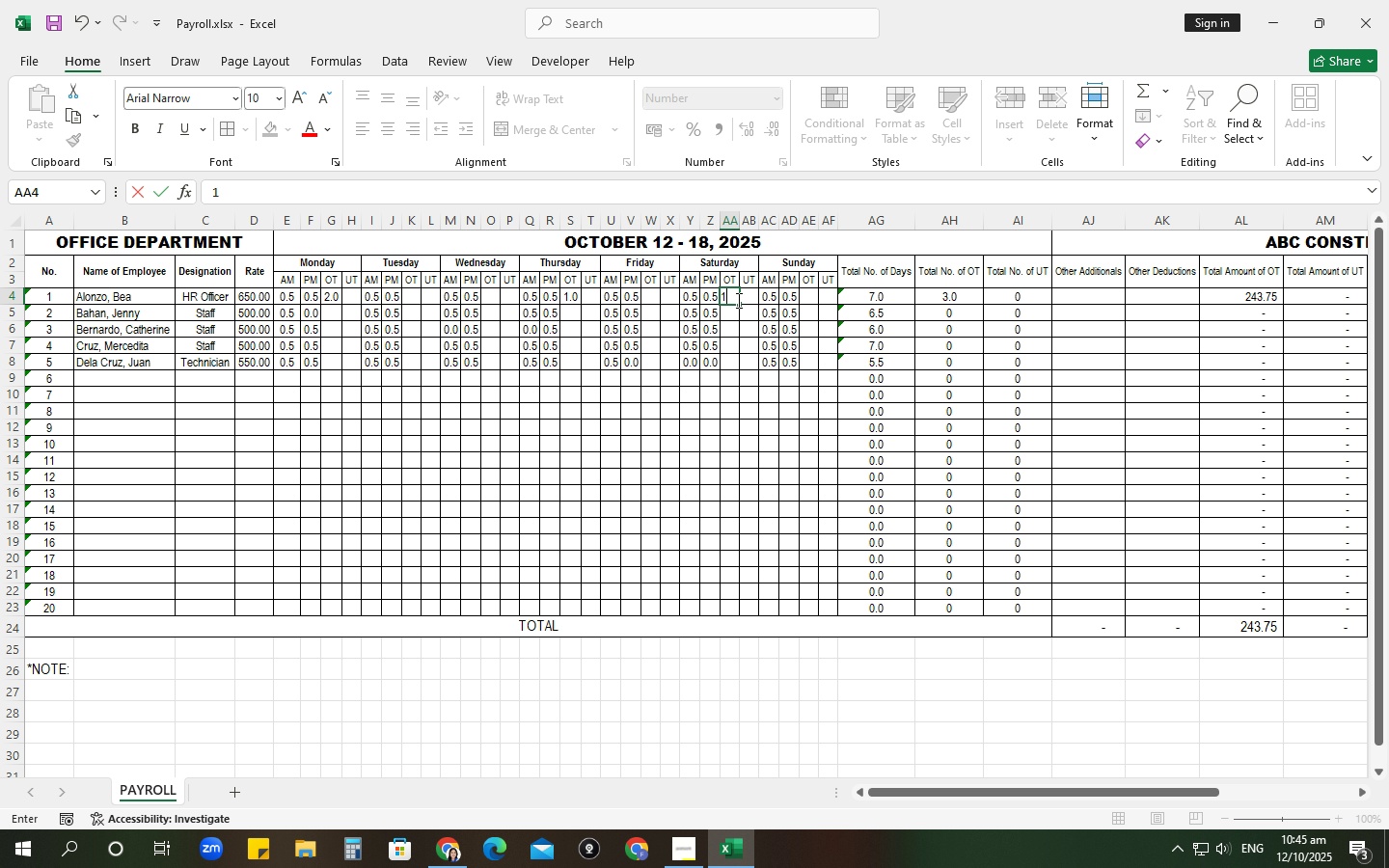 
key(Tab)
 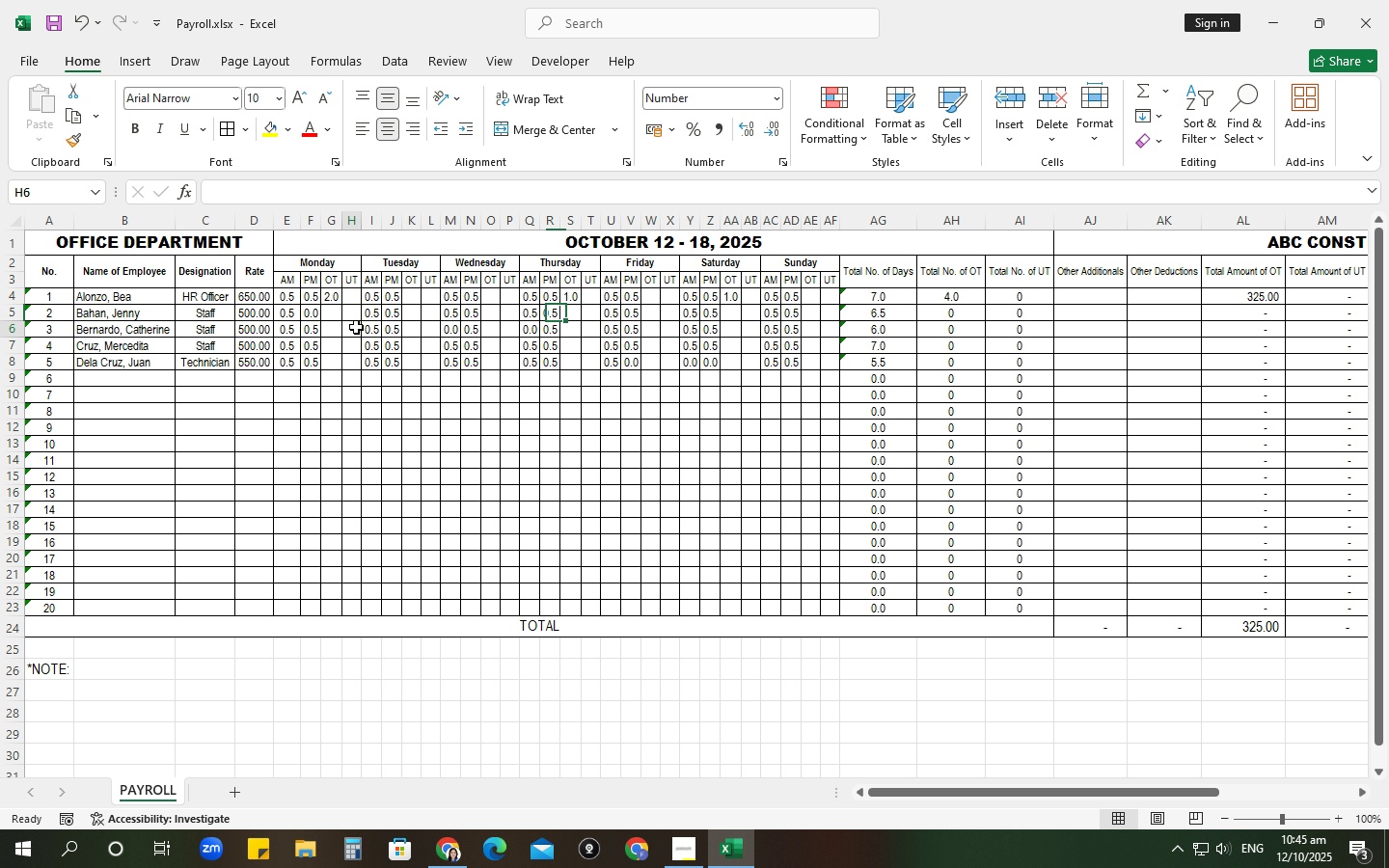 
left_click([356, 327])
 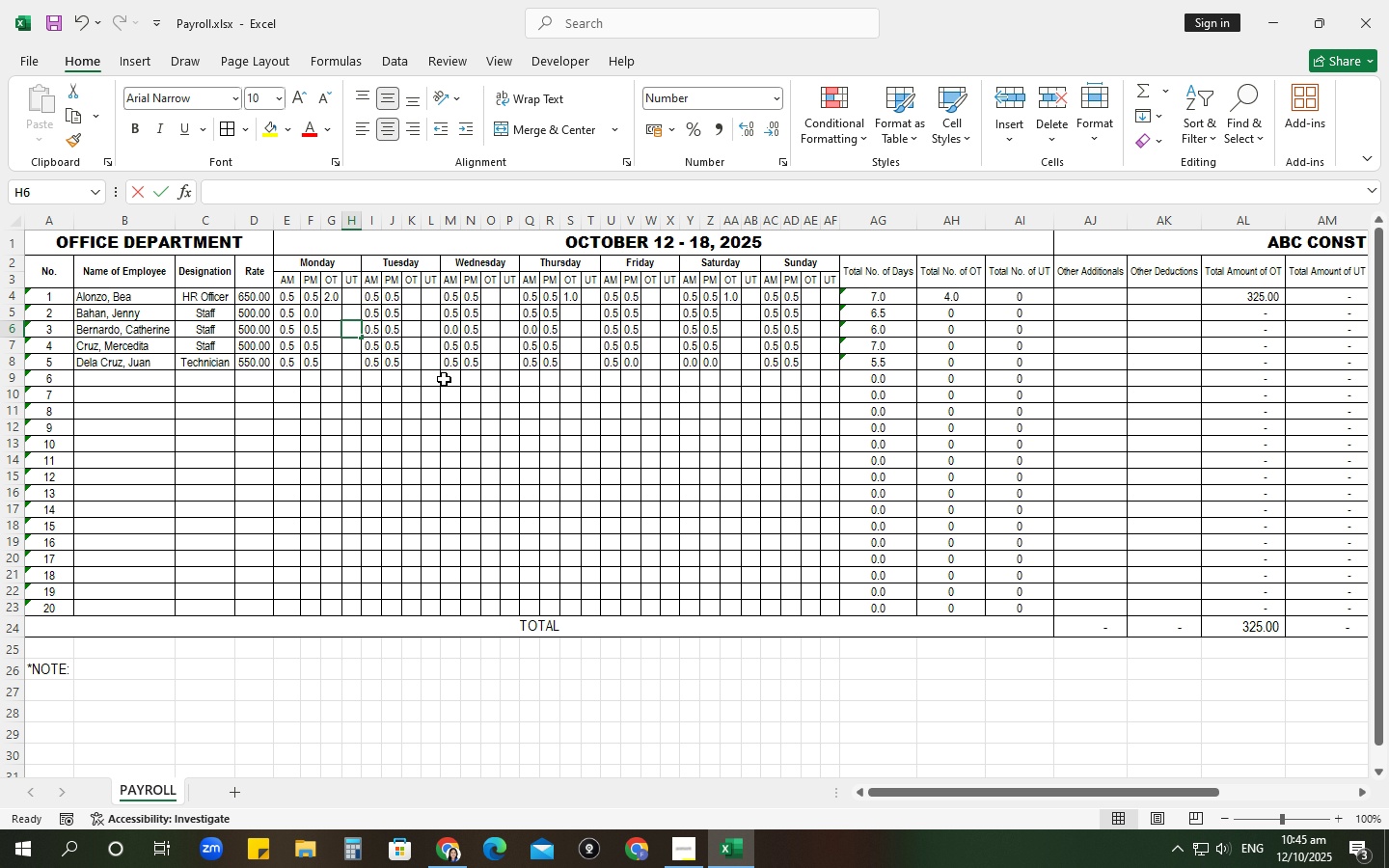 
key(Numpad1)
 